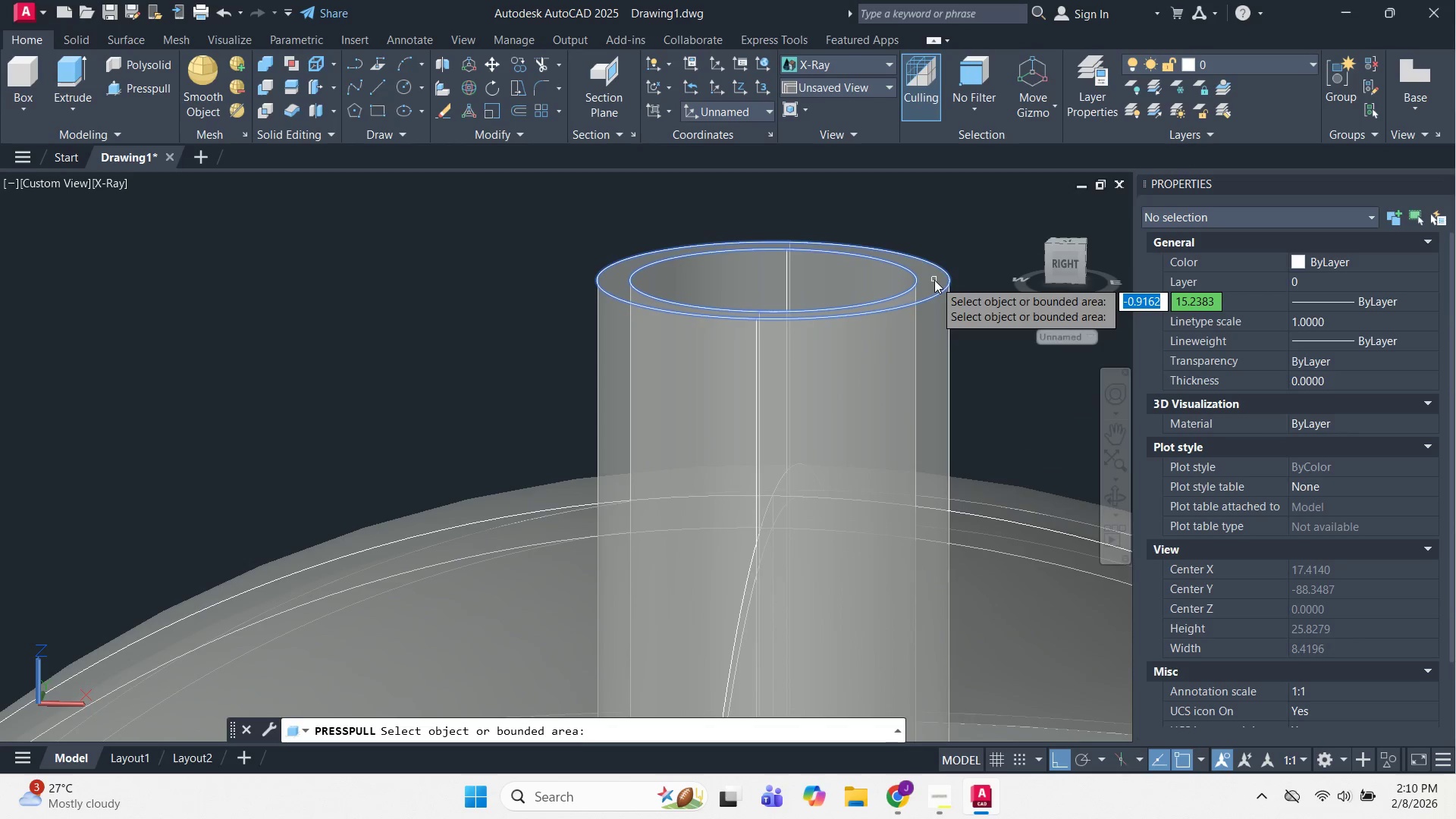 
left_click([934, 280])
 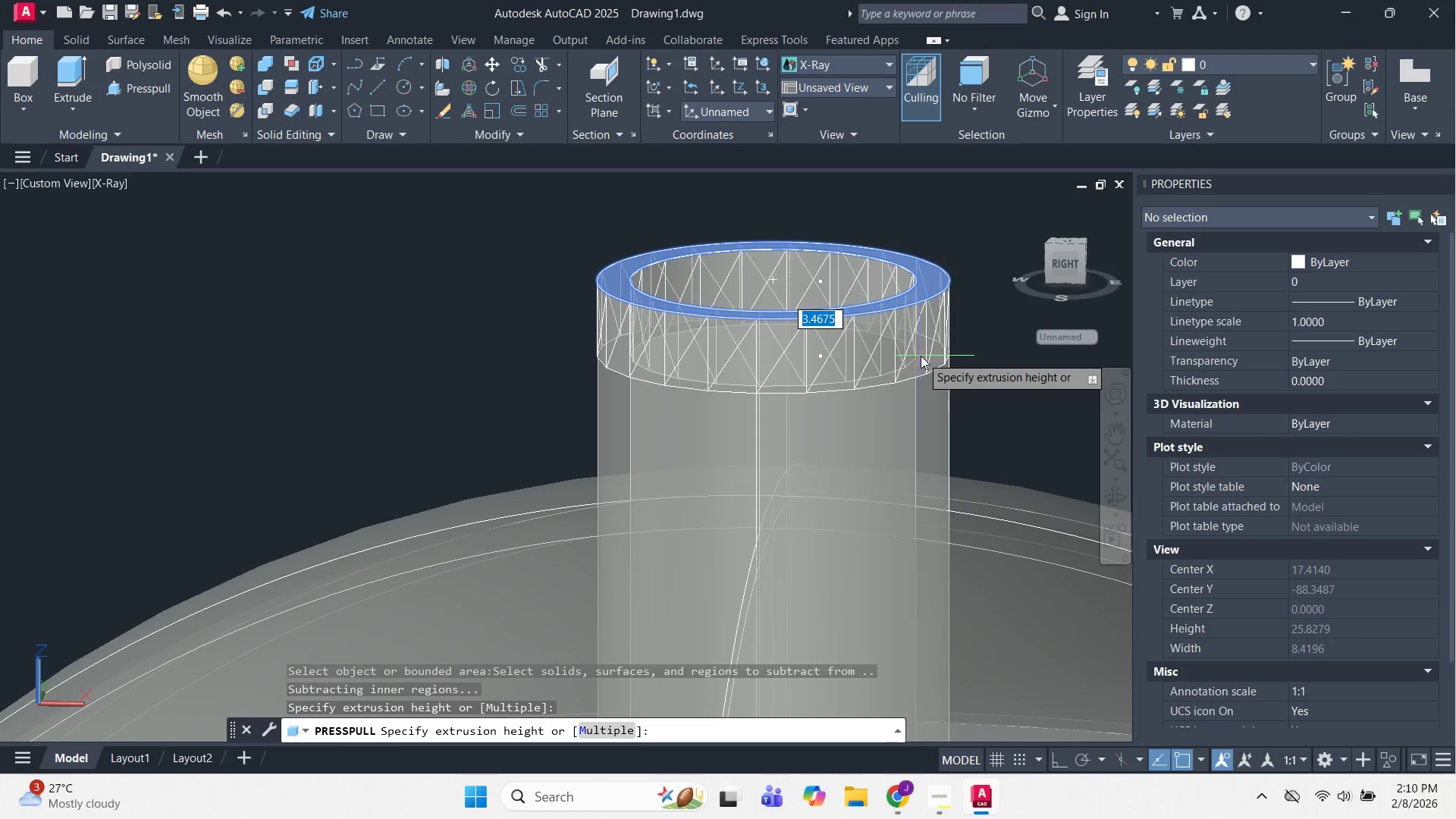 
key(Numpad5)
 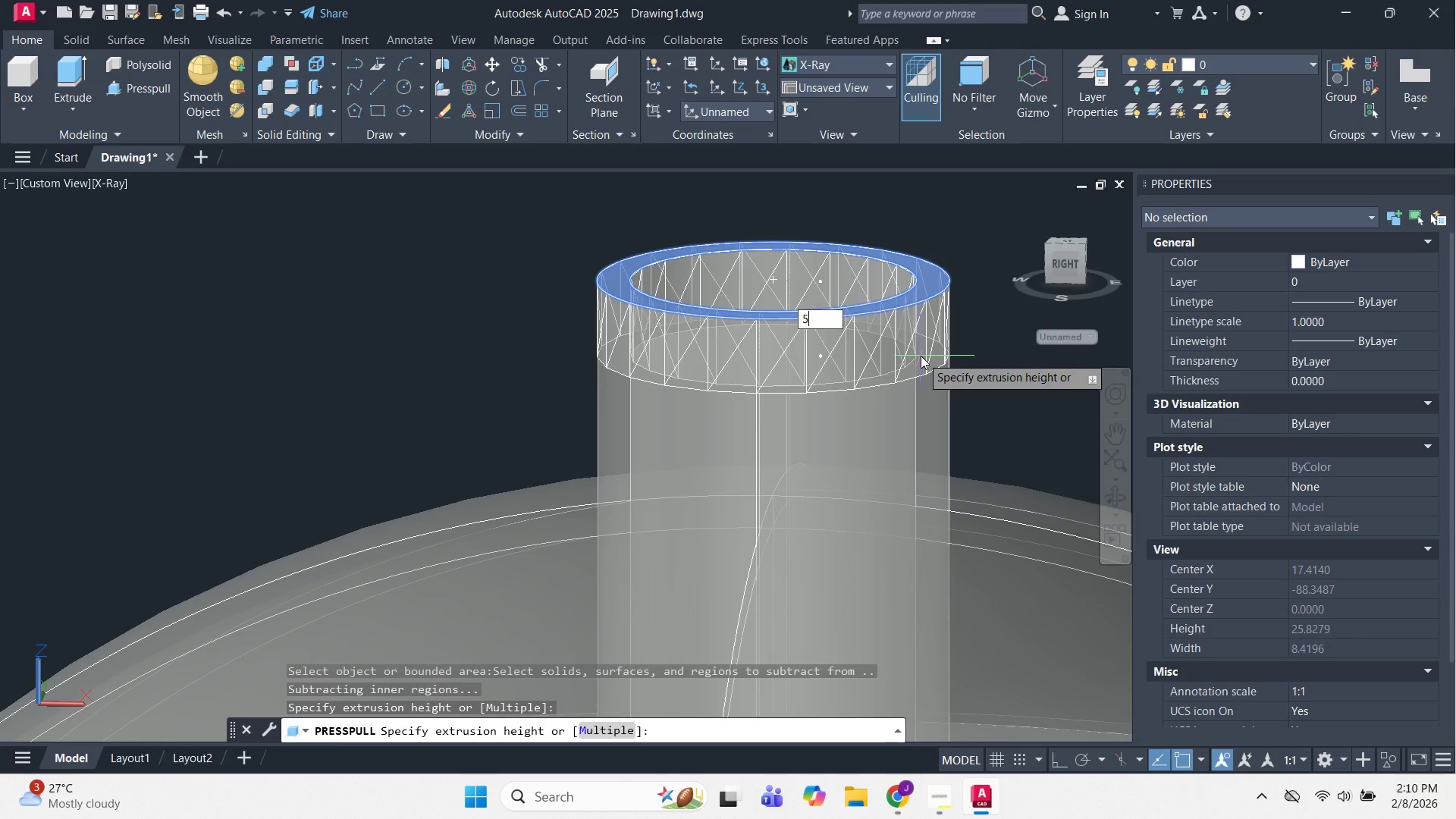 
key(NumpadEnter)
 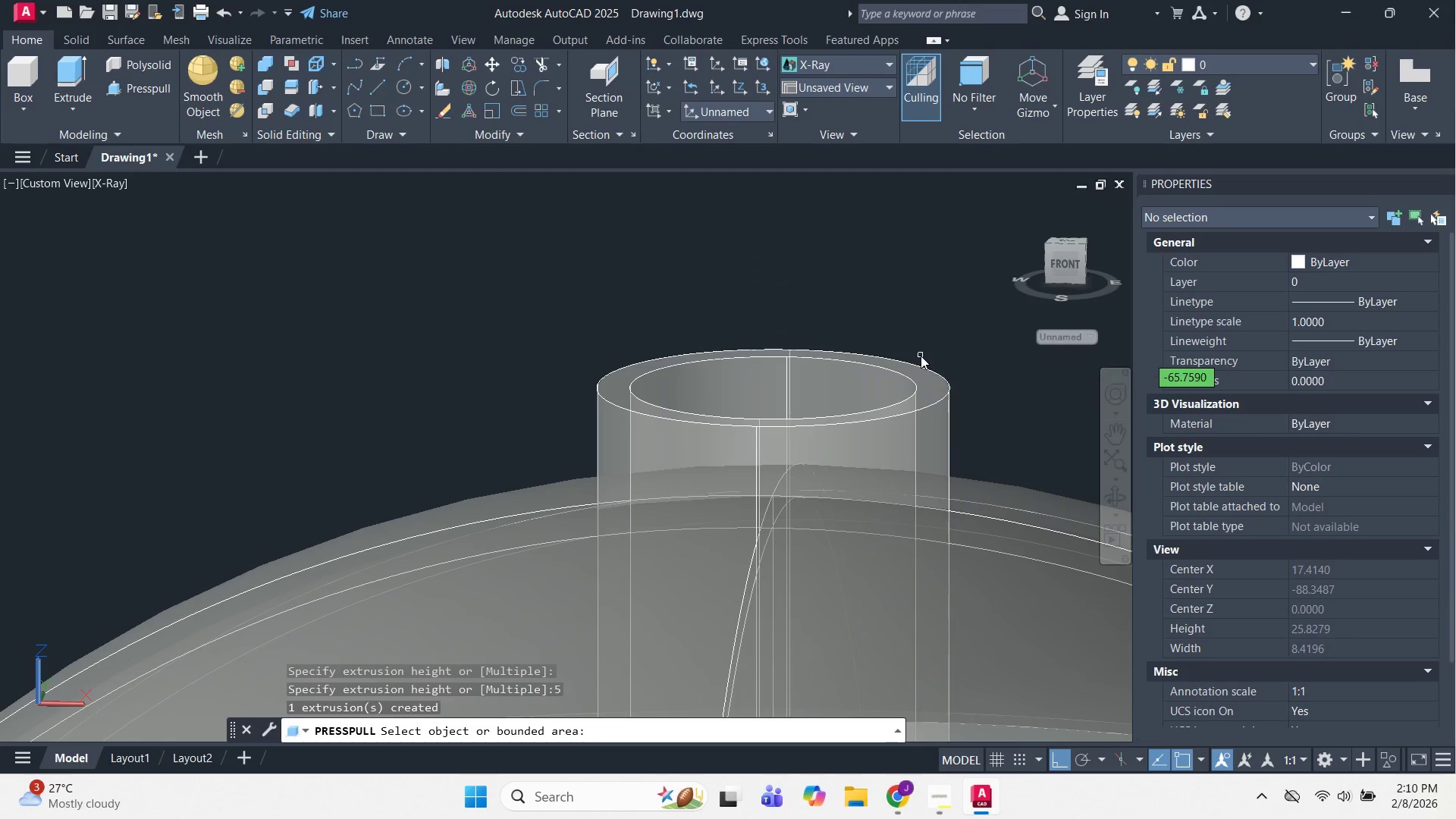 
key(Escape)
 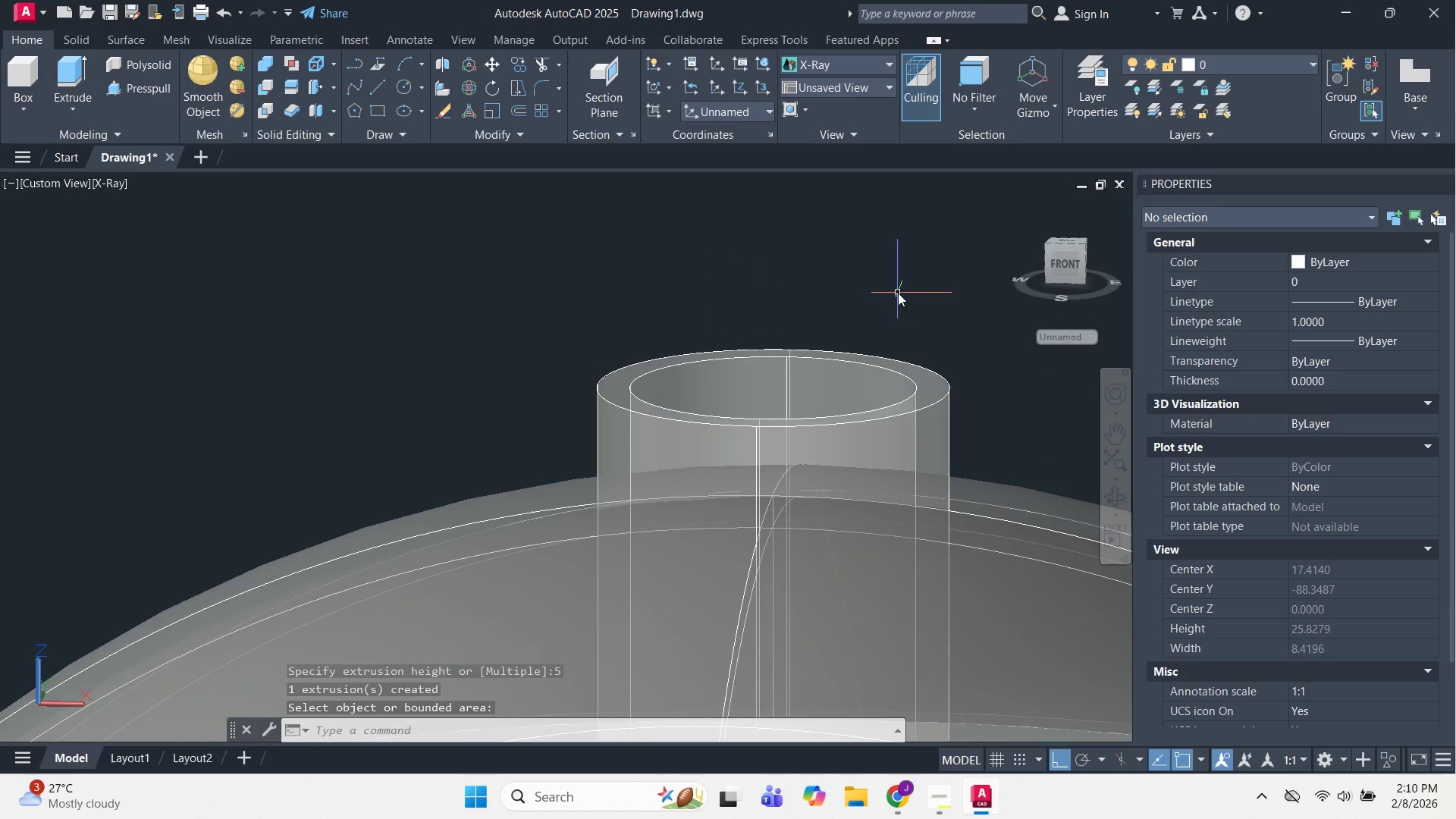 
hold_key(key=ShiftLeft, duration=0.64)
 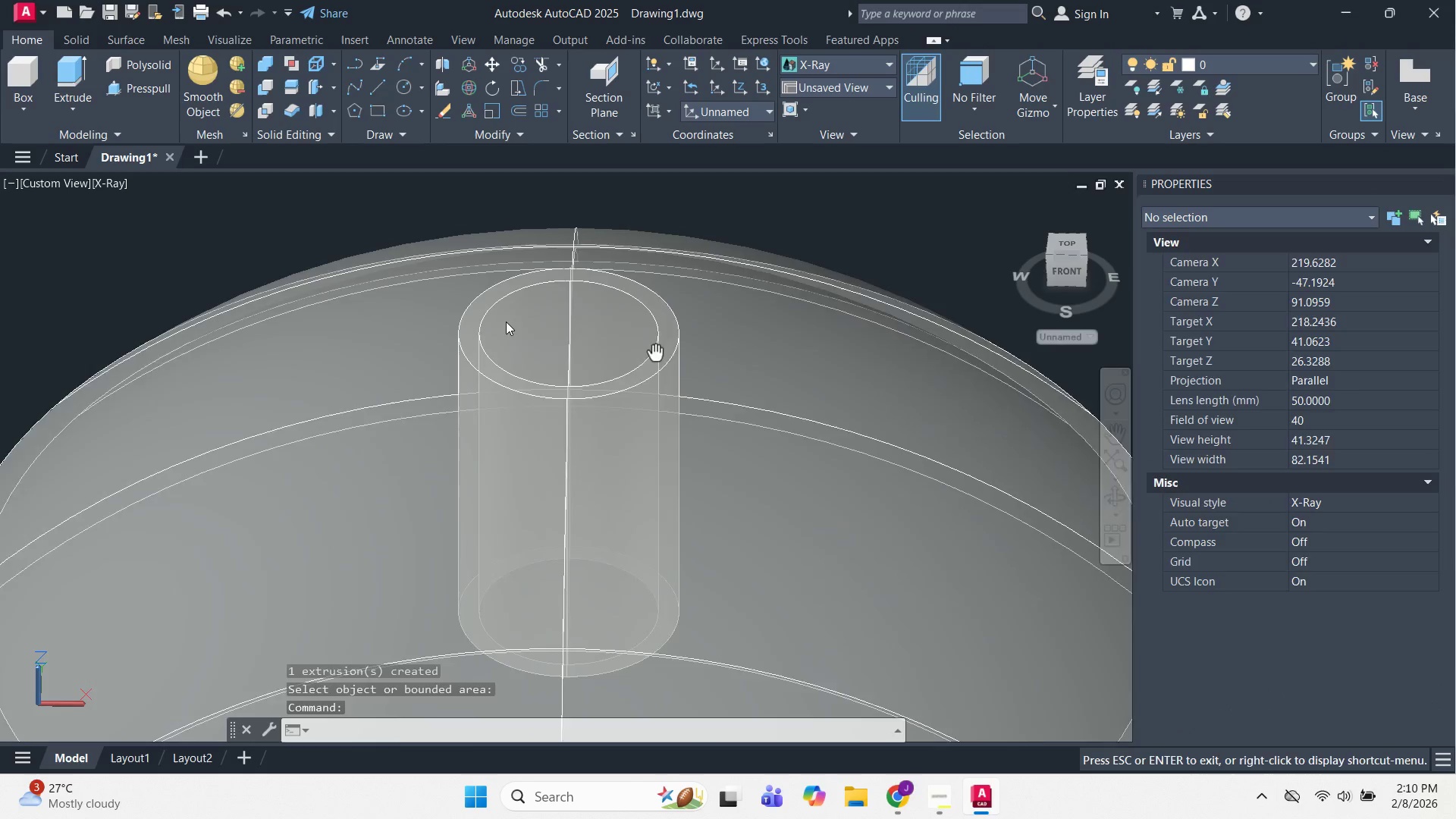 
scroll: coordinate [865, 341], scroll_direction: down, amount: 1.0
 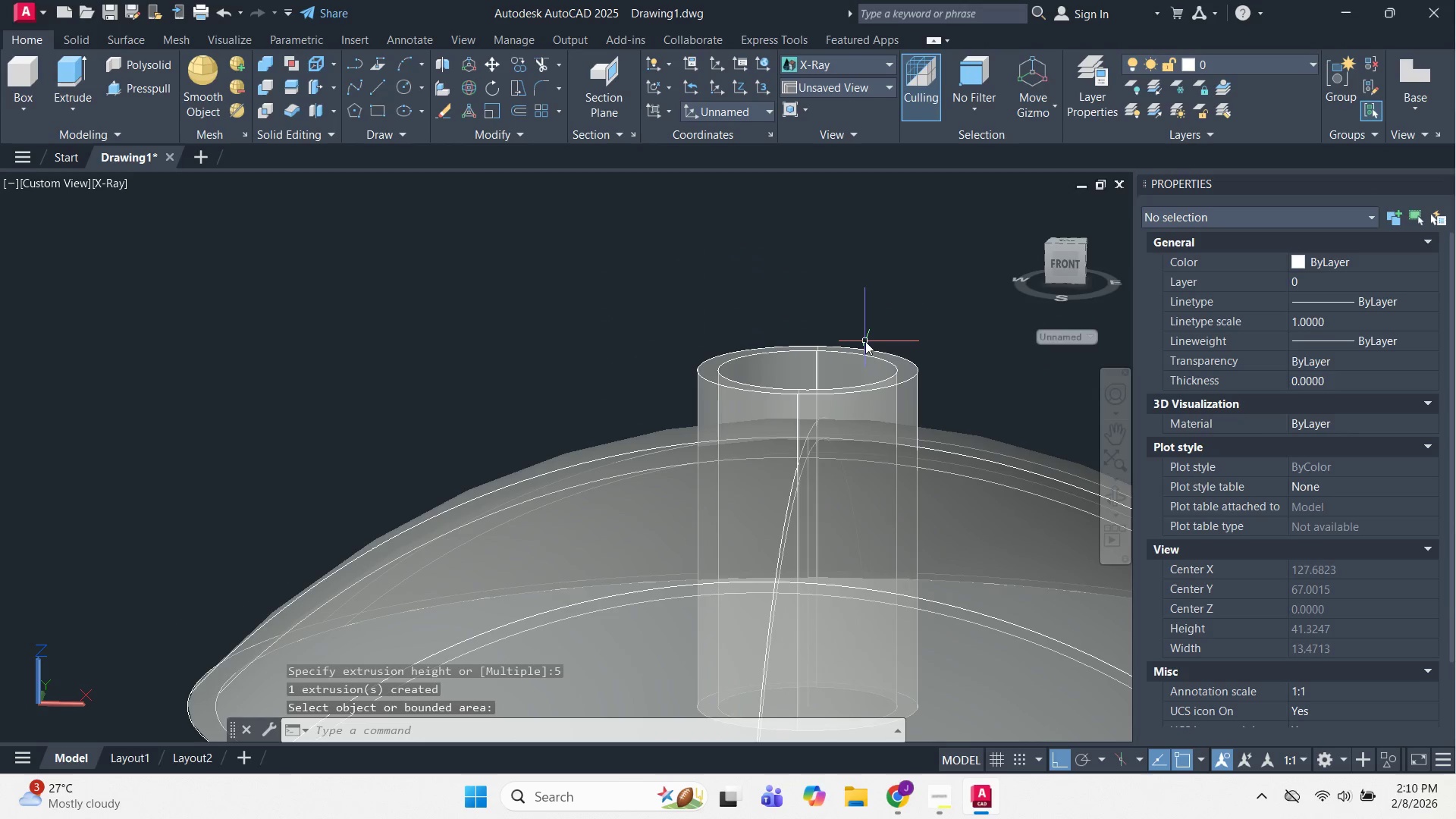 
key(Escape)
 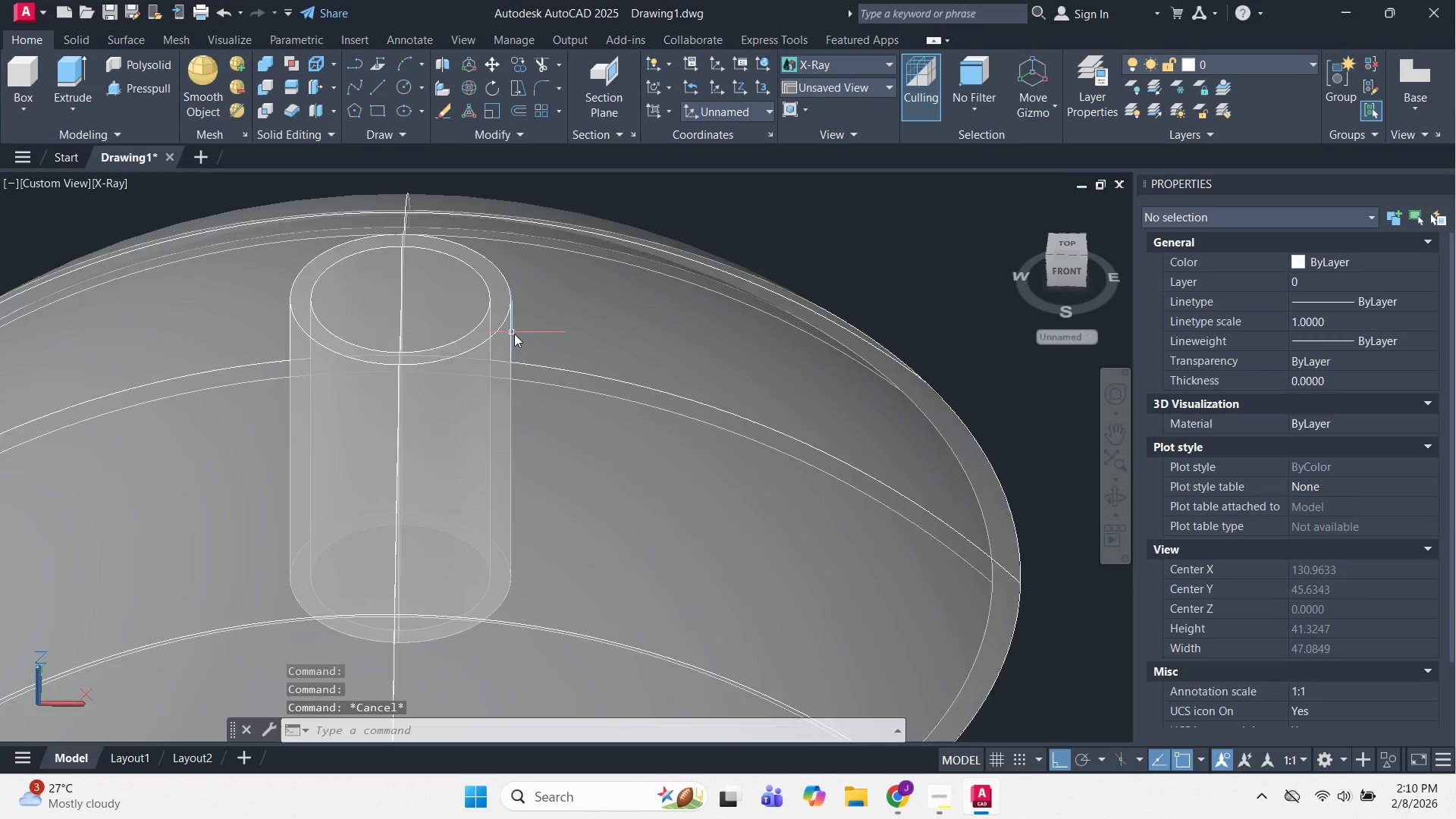 
key(Escape)
 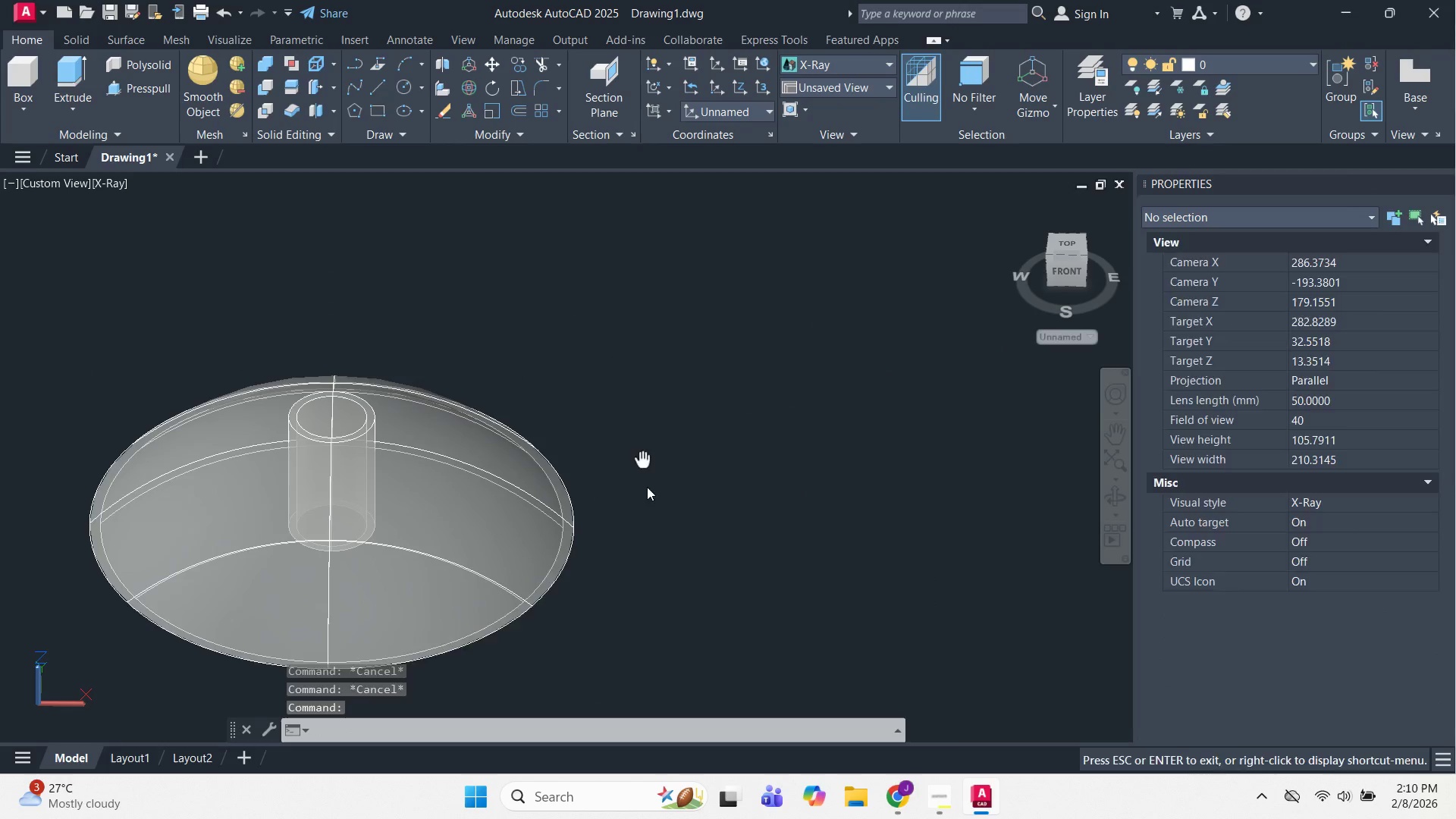 
scroll: coordinate [514, 334], scroll_direction: down, amount: 2.0
 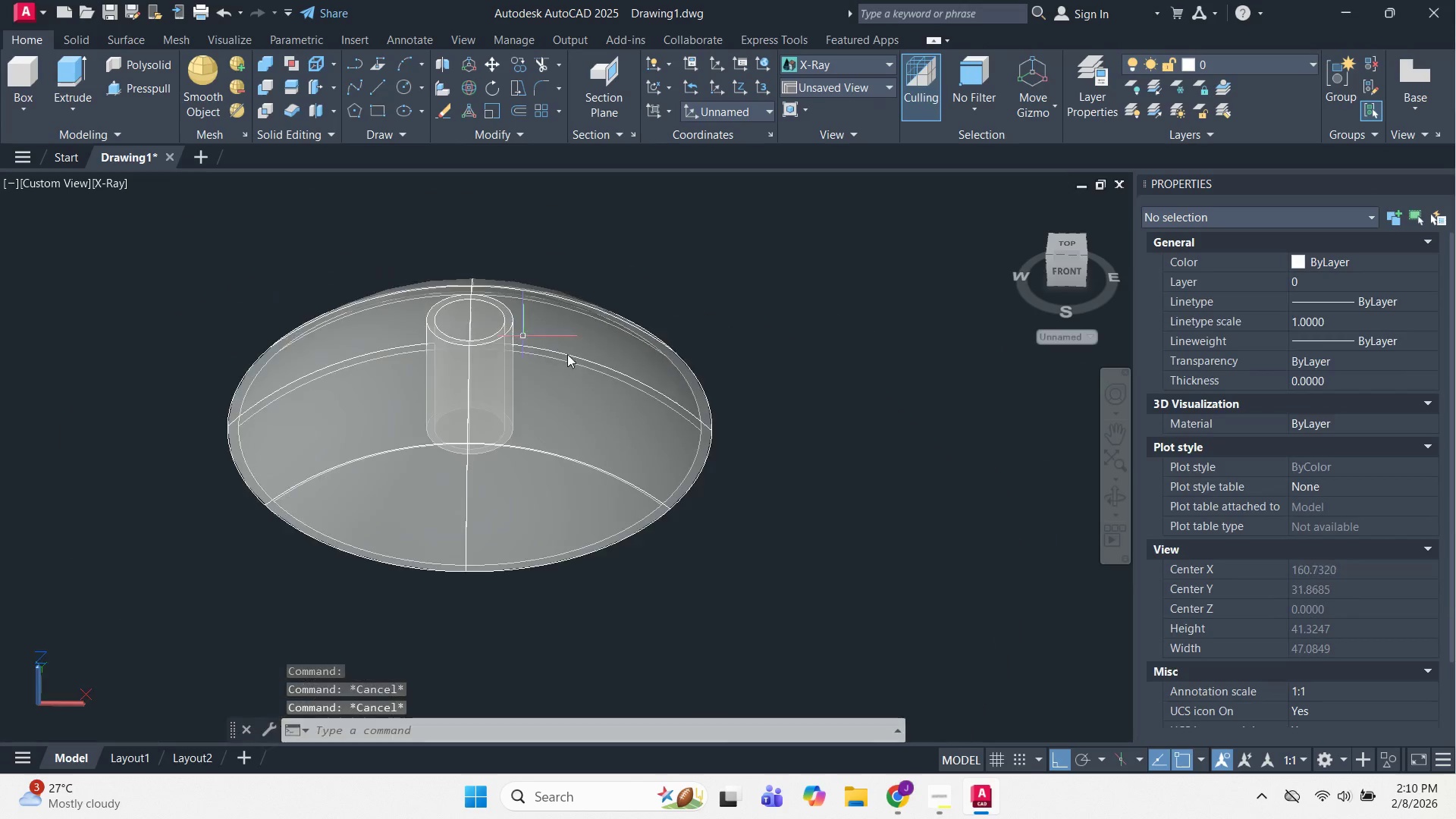 
key(C)
 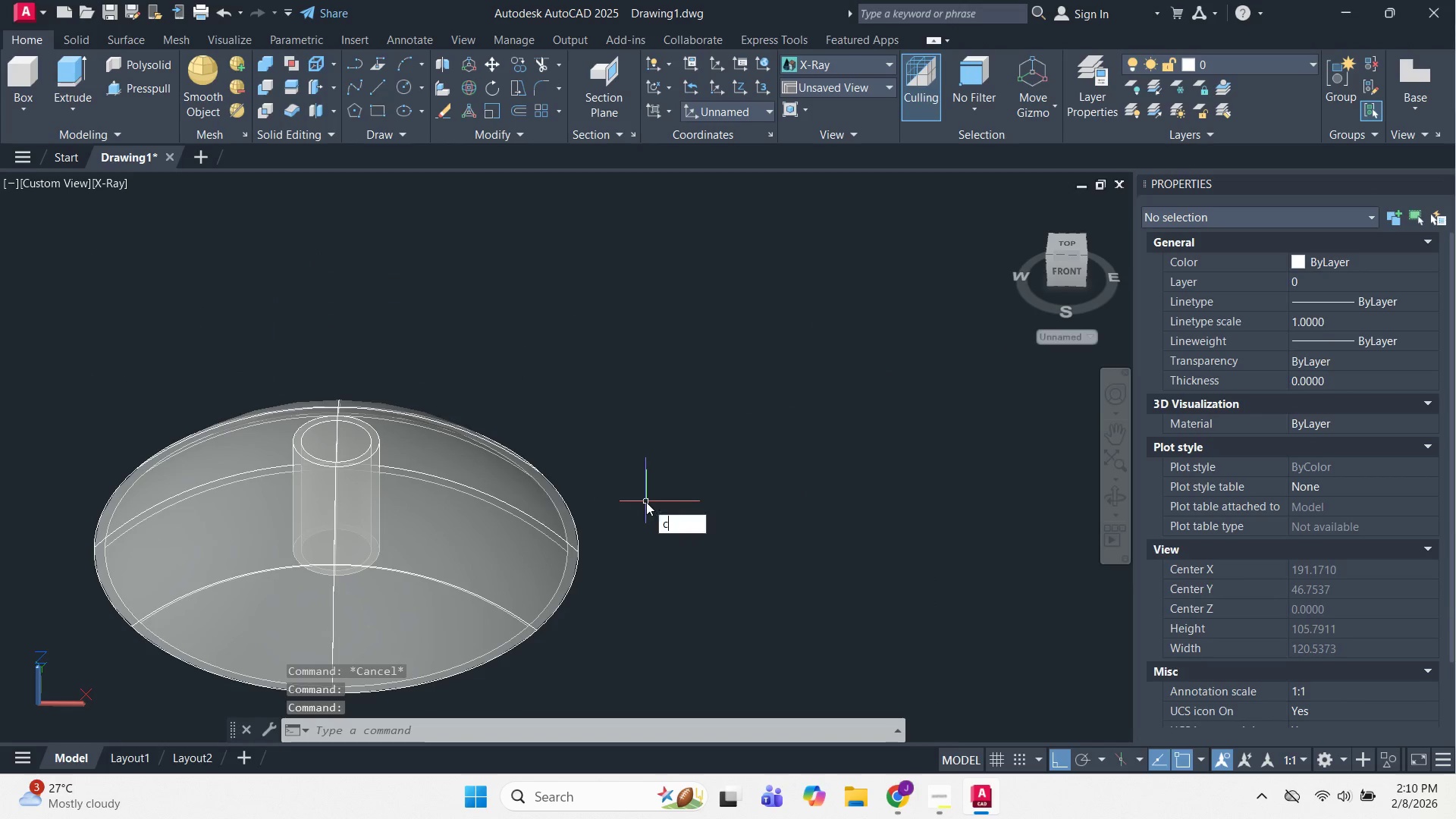 
key(Space)
 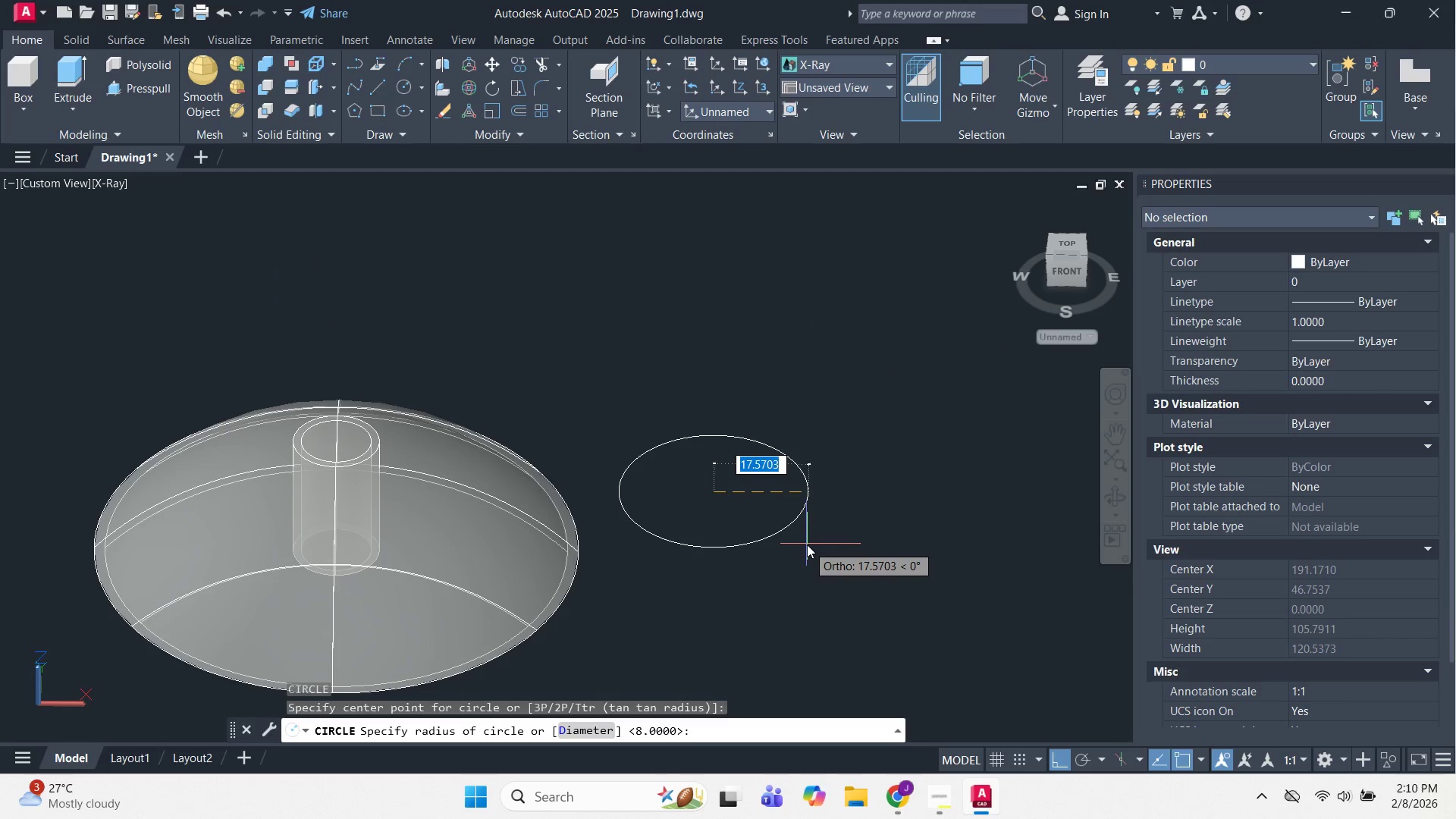 
key(D)
 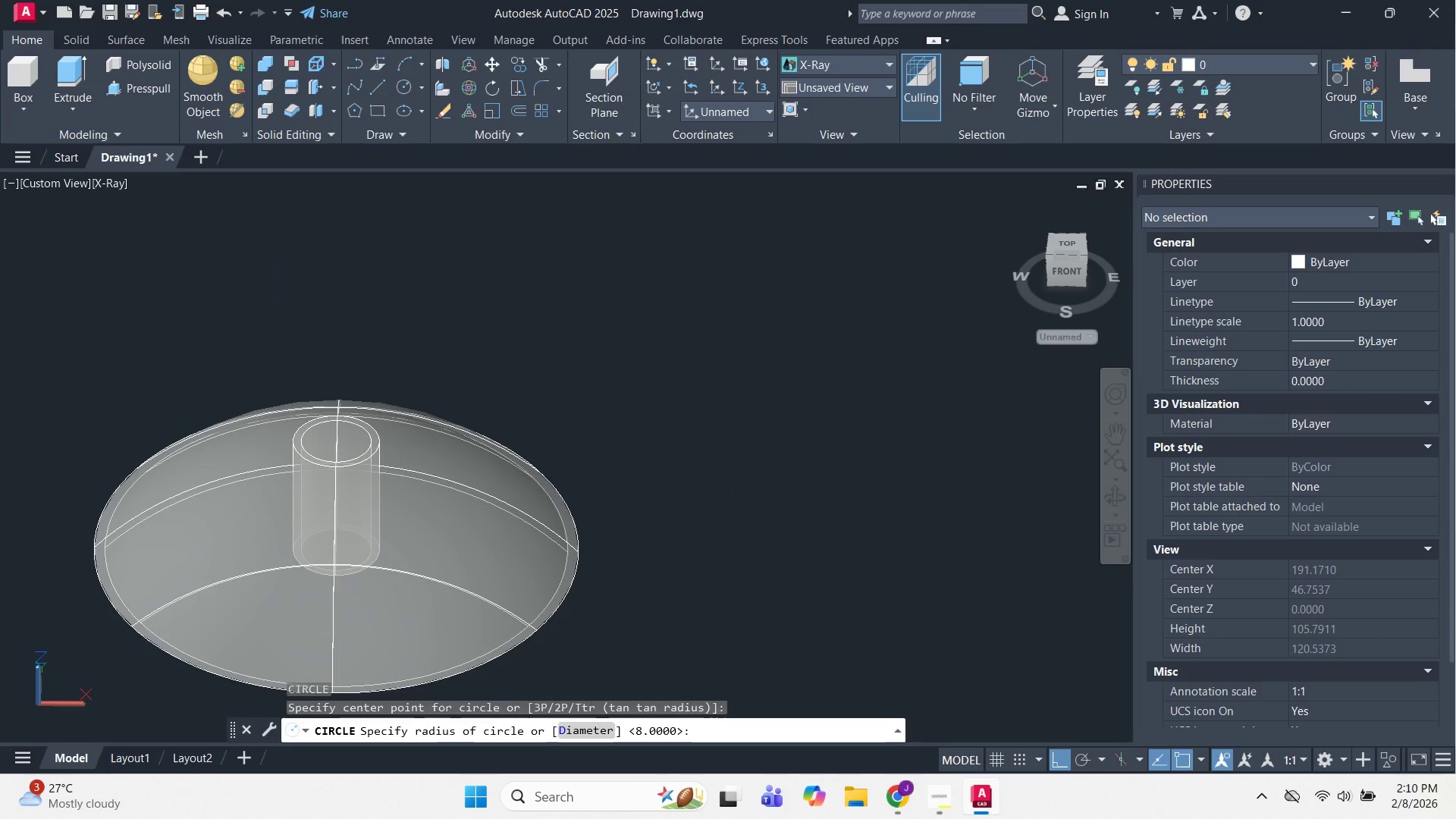 
key(Space)
 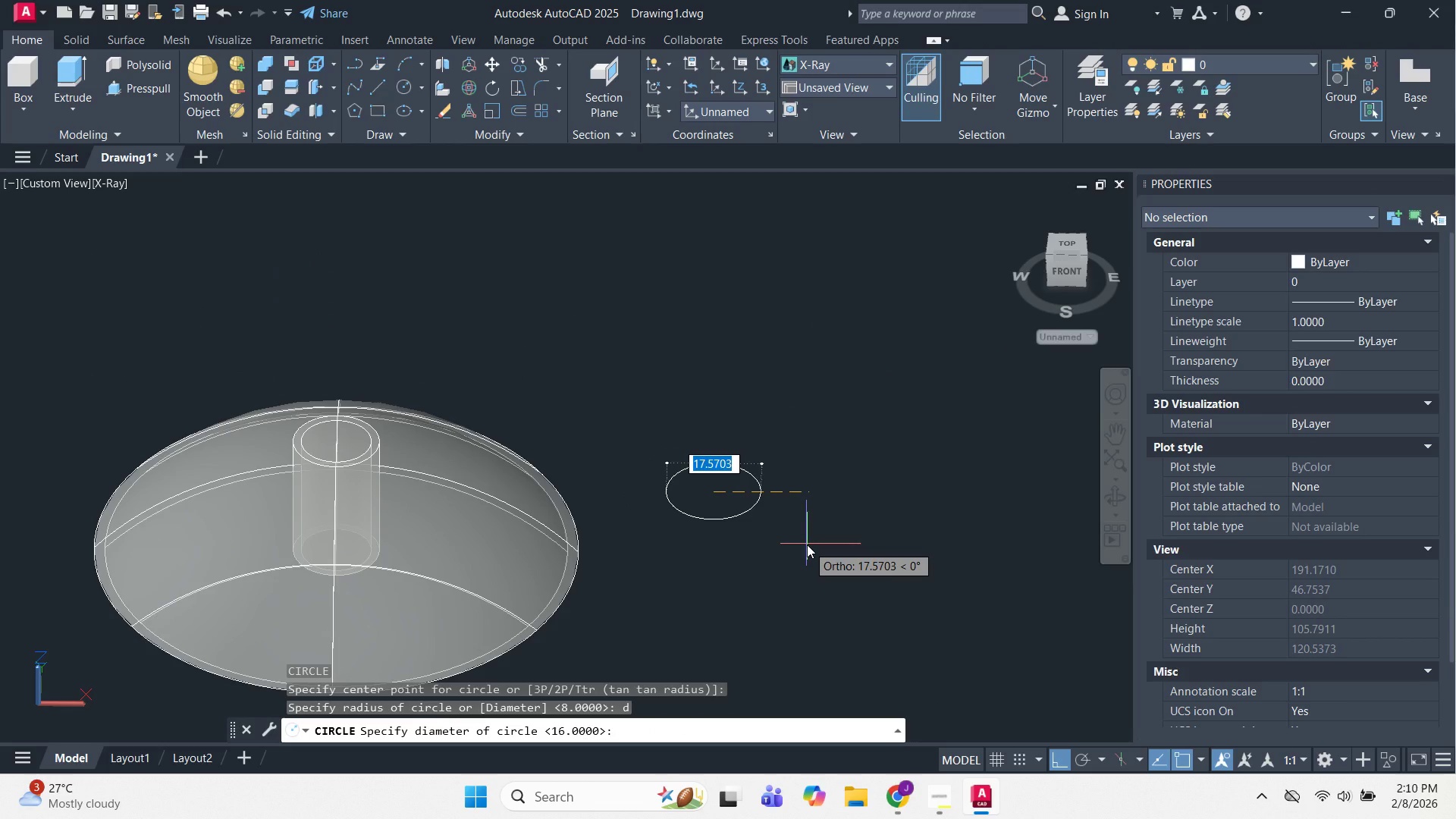 
key(Numpad1)
 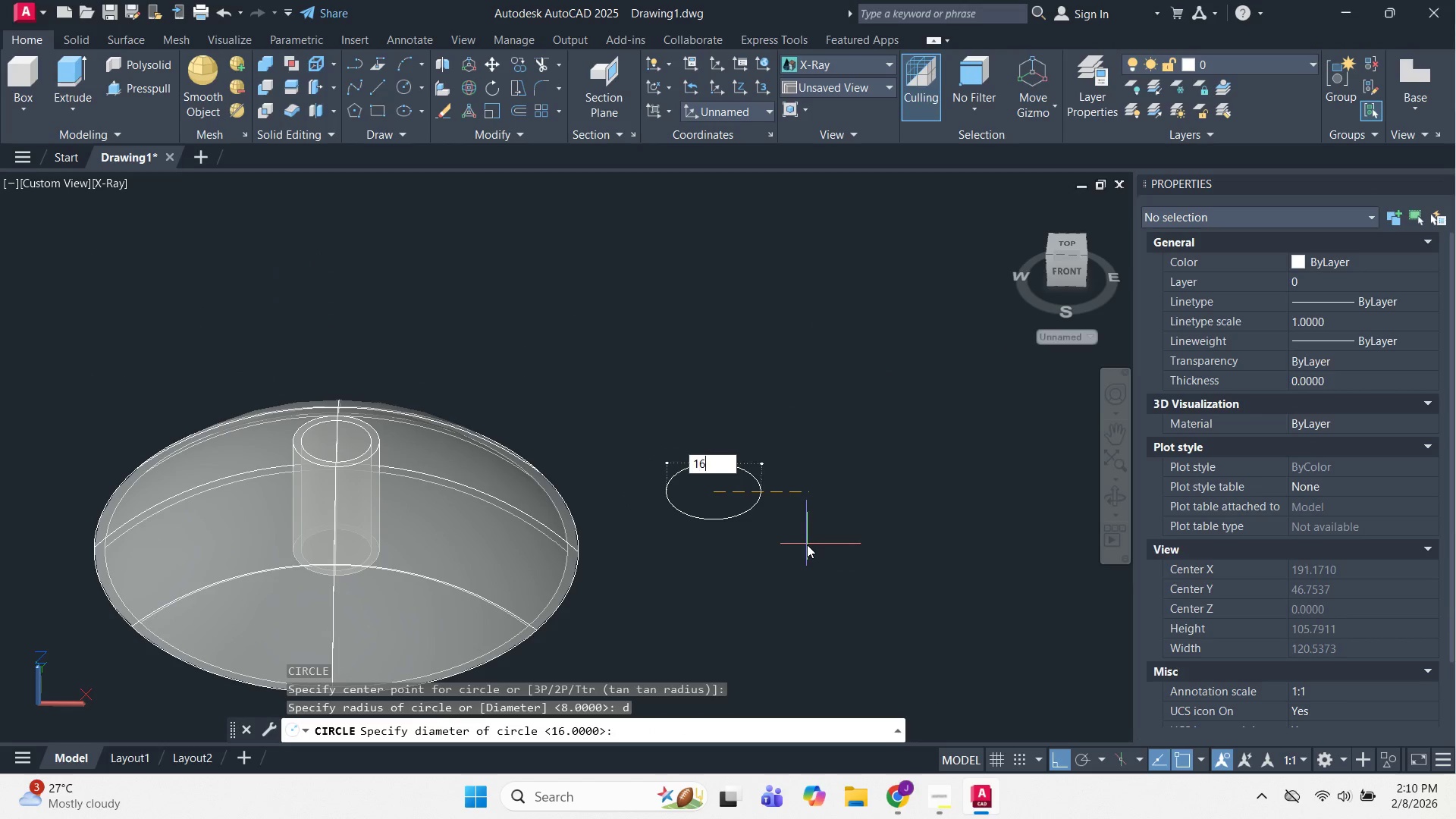 
key(Numpad6)
 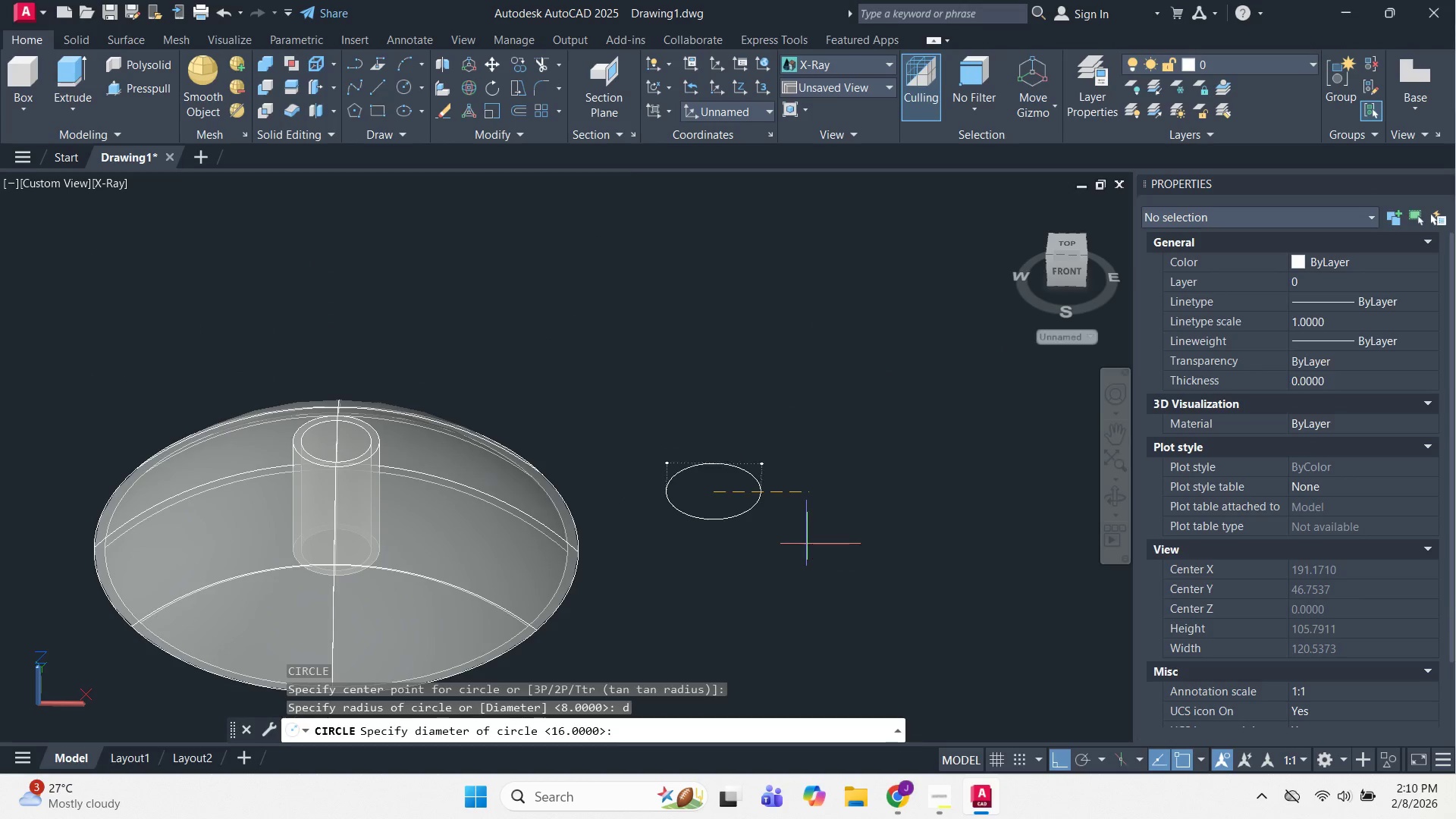 
key(NumpadEnter)
 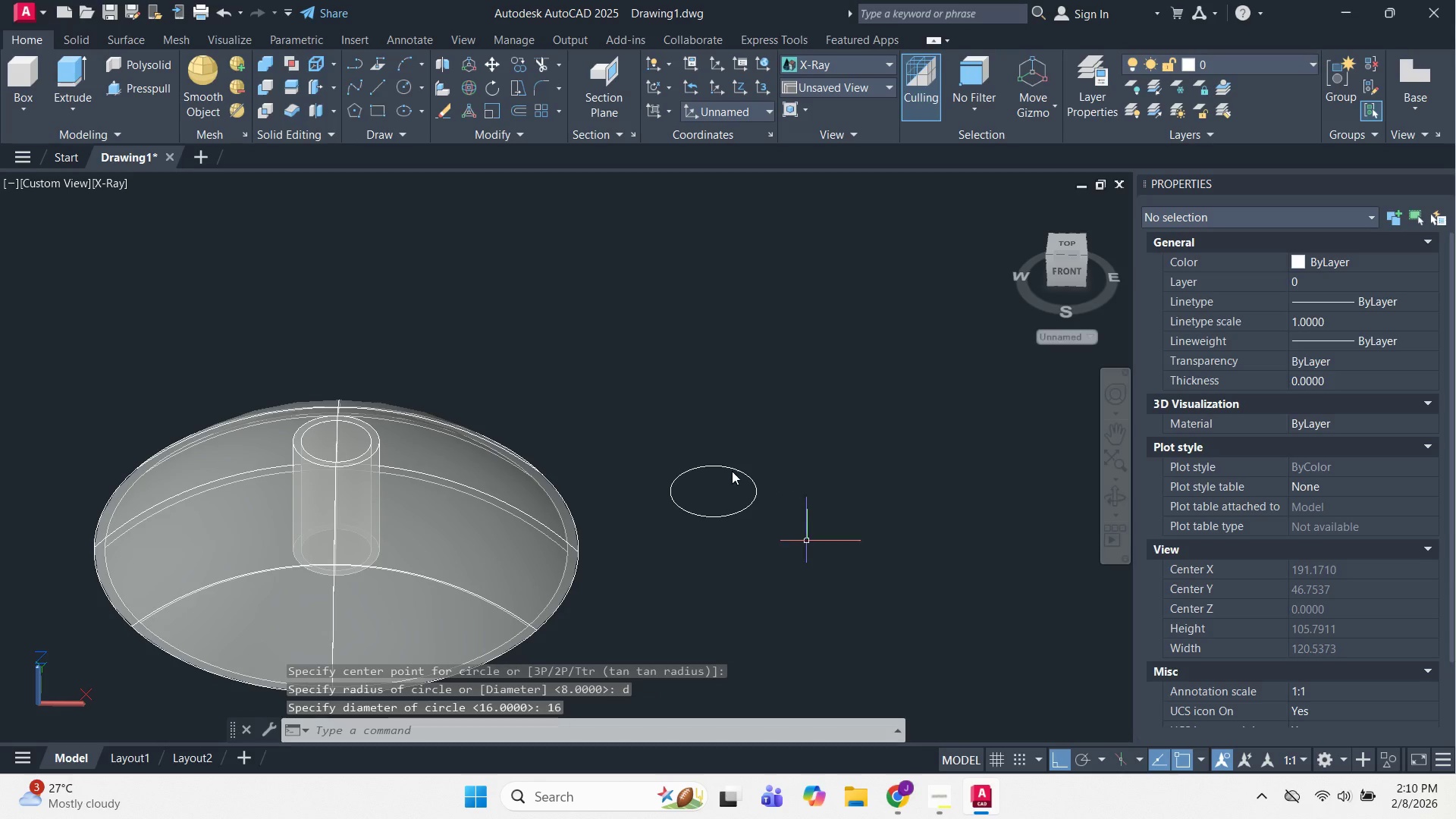 
key(Escape)
 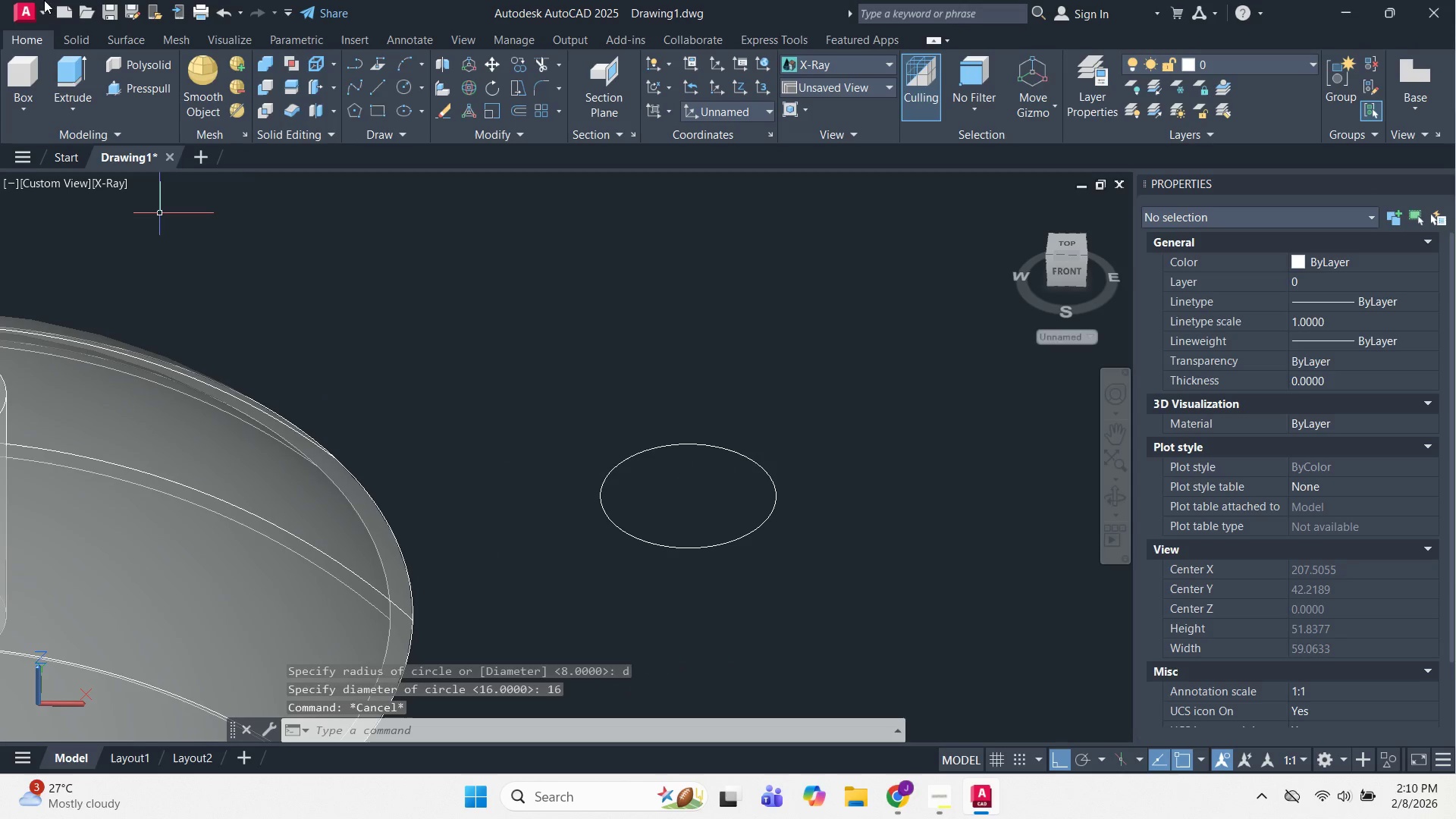 
scroll: coordinate [738, 488], scroll_direction: up, amount: 2.0
 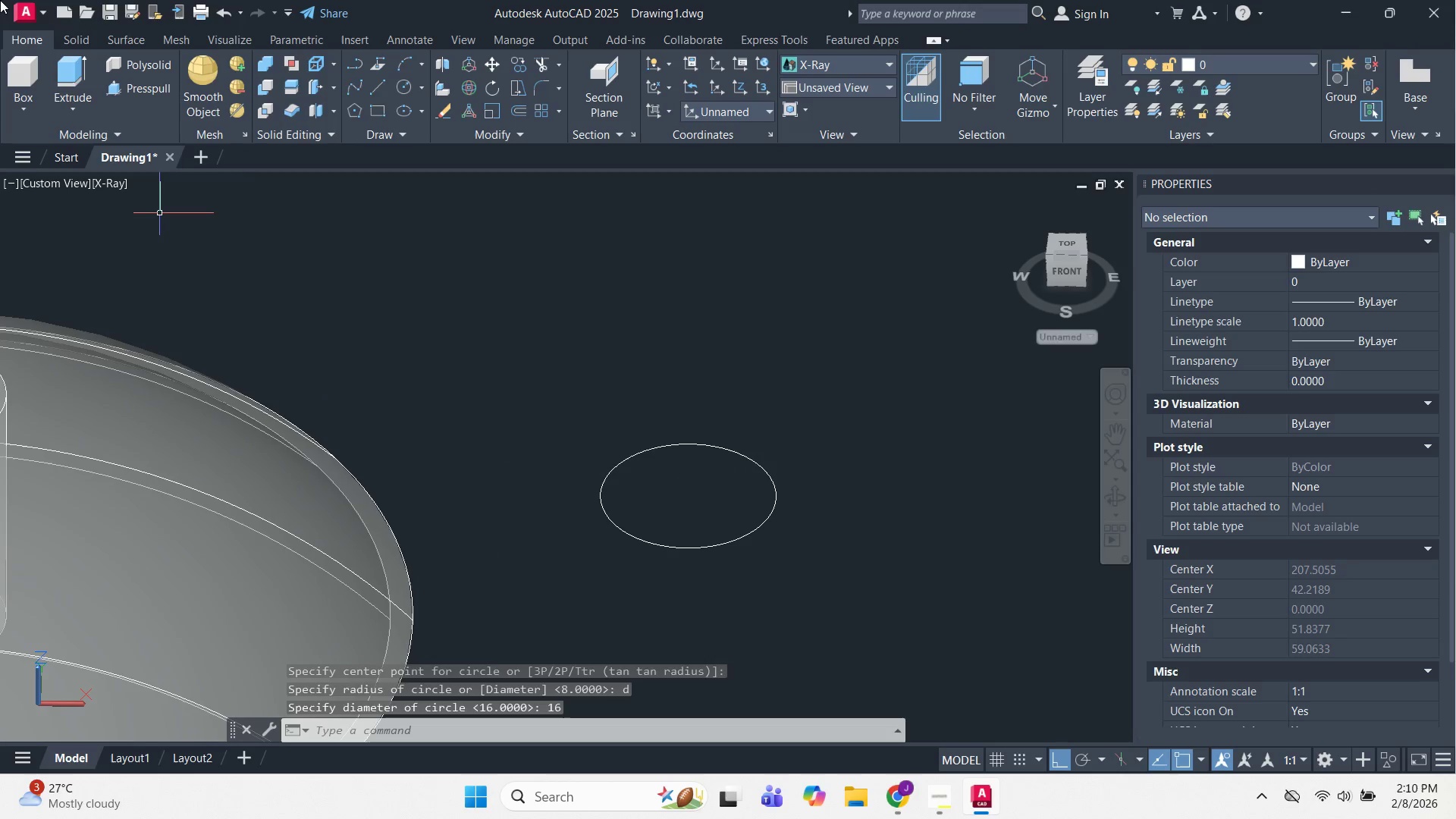 
key(Escape)
 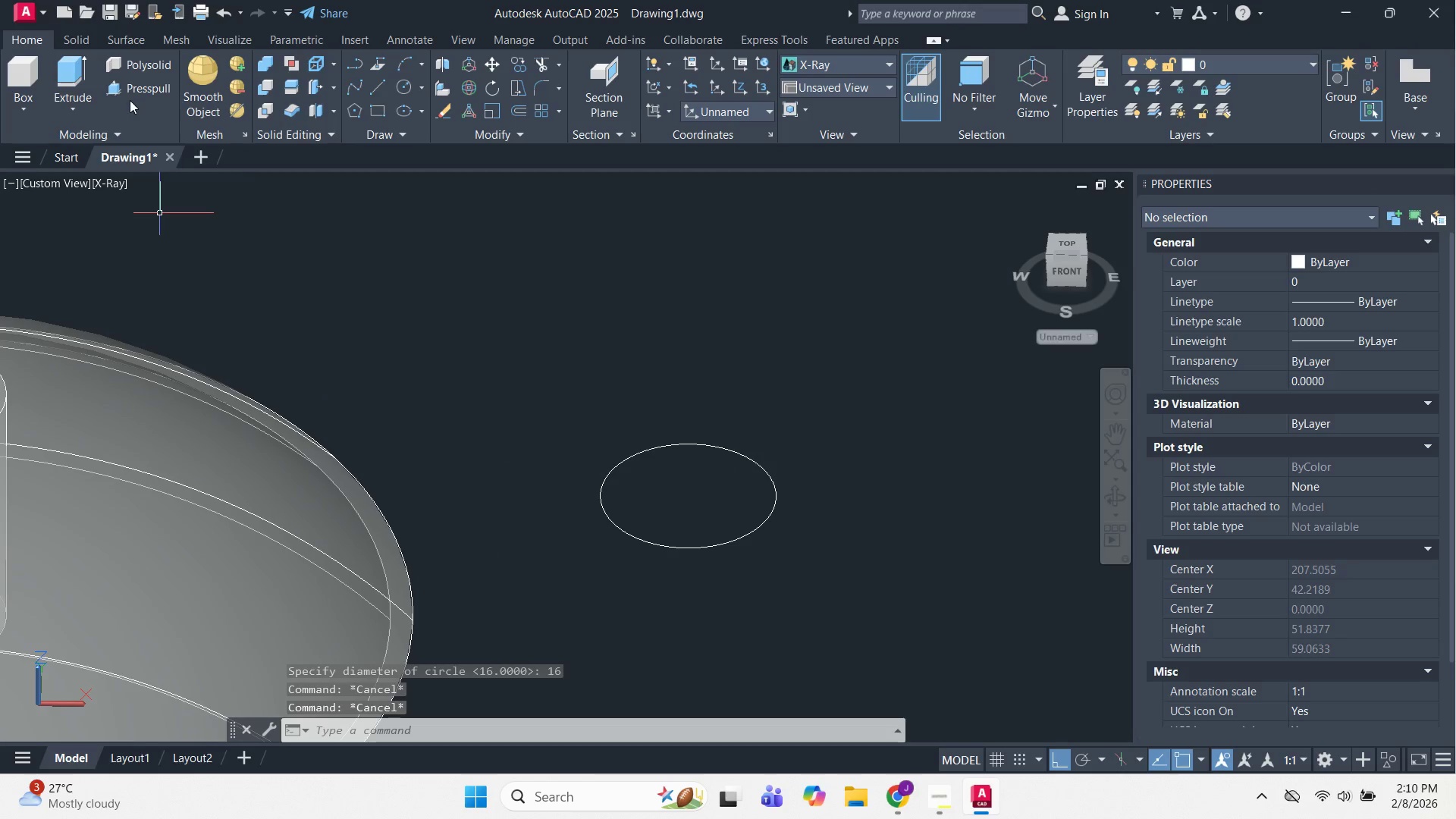 
left_click([139, 85])
 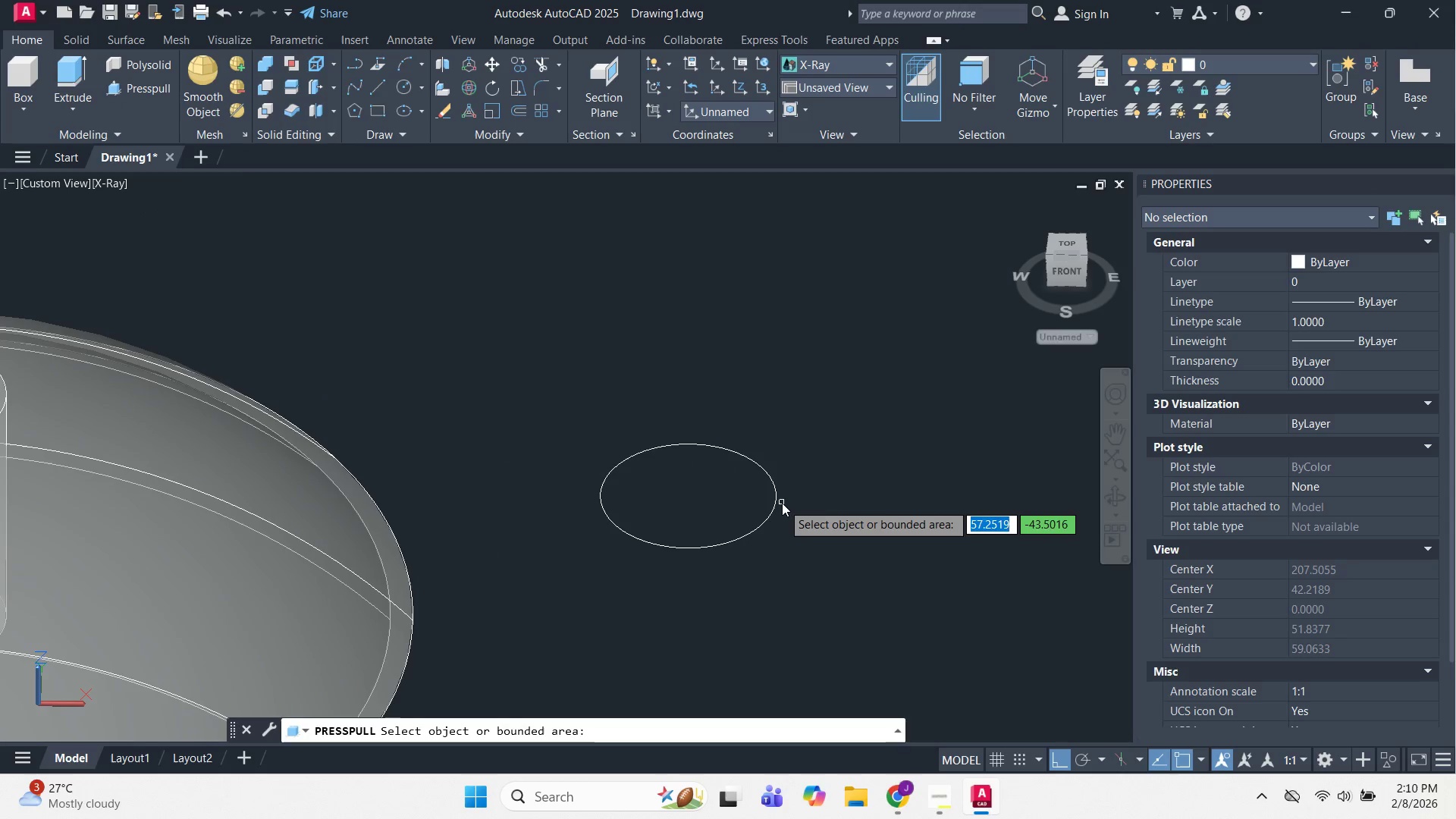 
left_click([776, 501])
 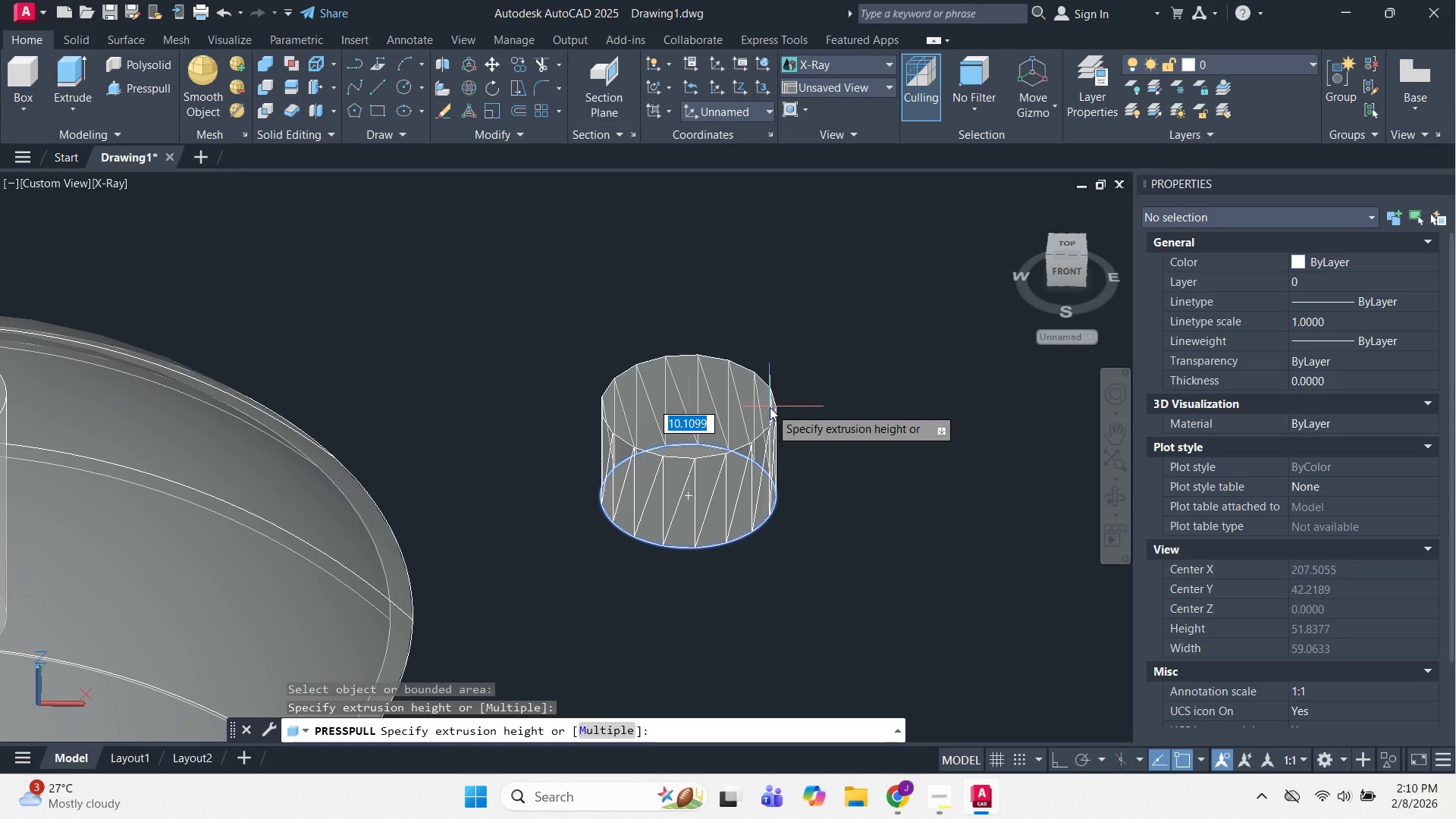 
key(Numpad1)
 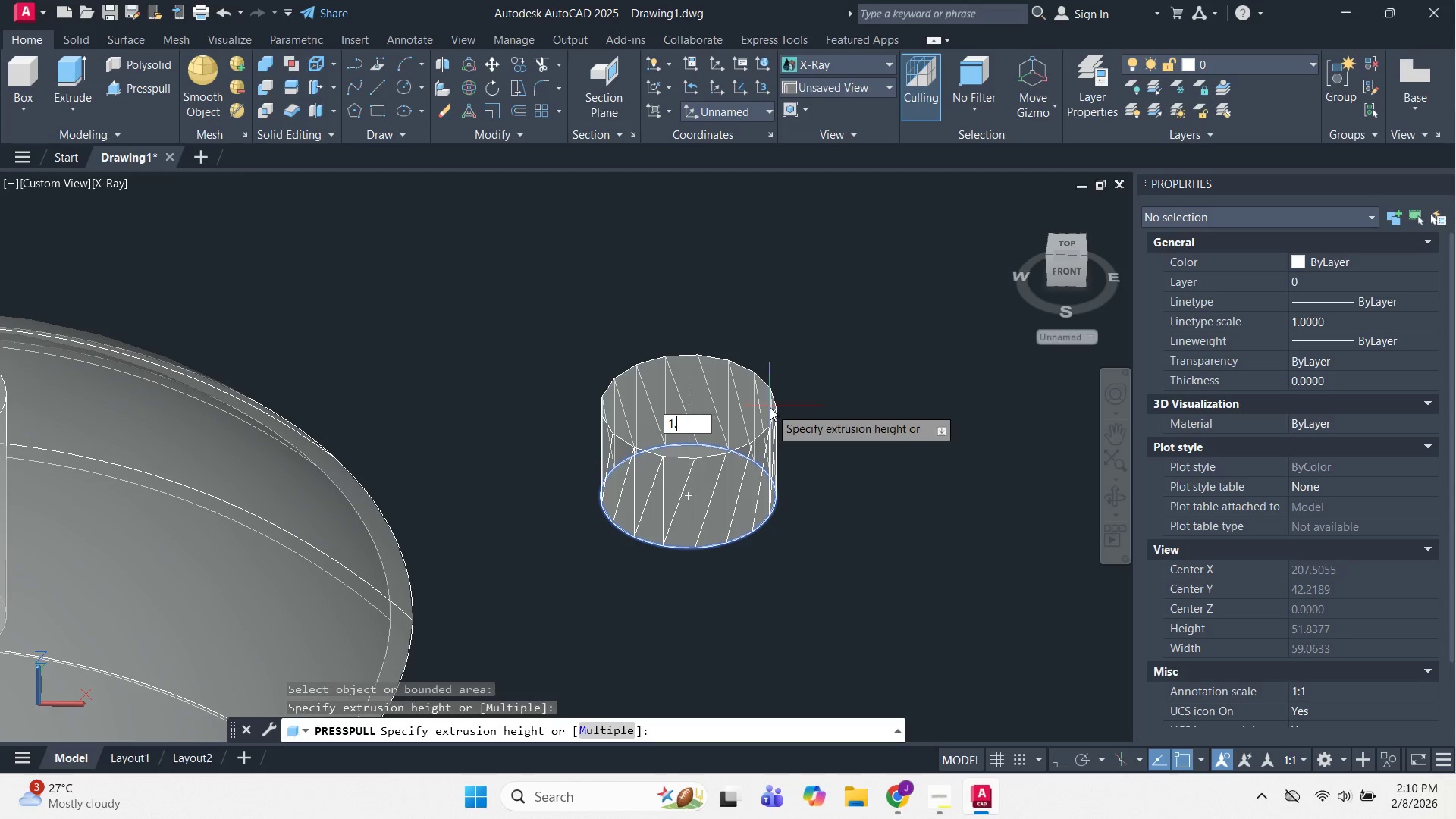 
key(NumpadDecimal)
 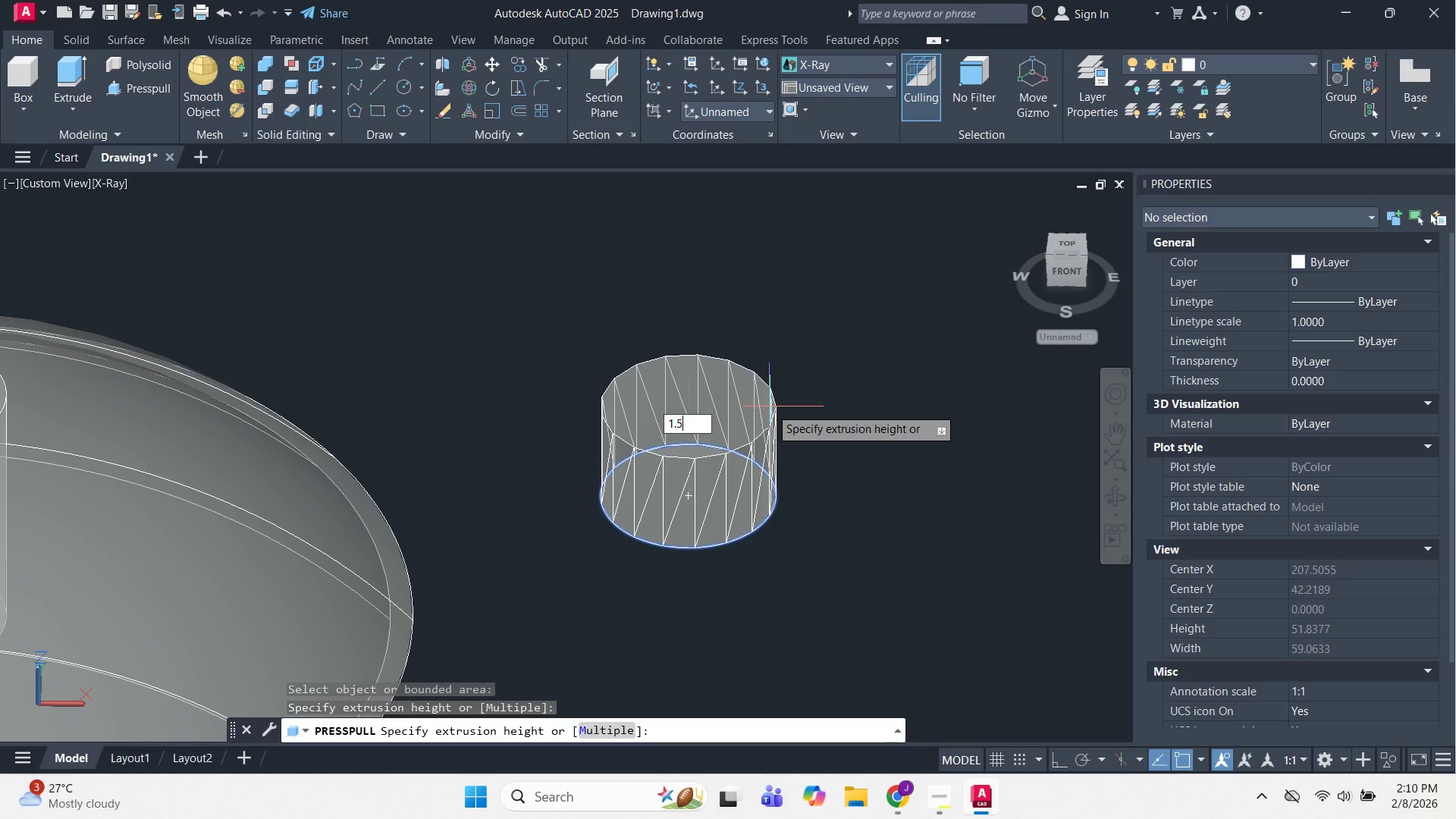 
key(Numpad5)
 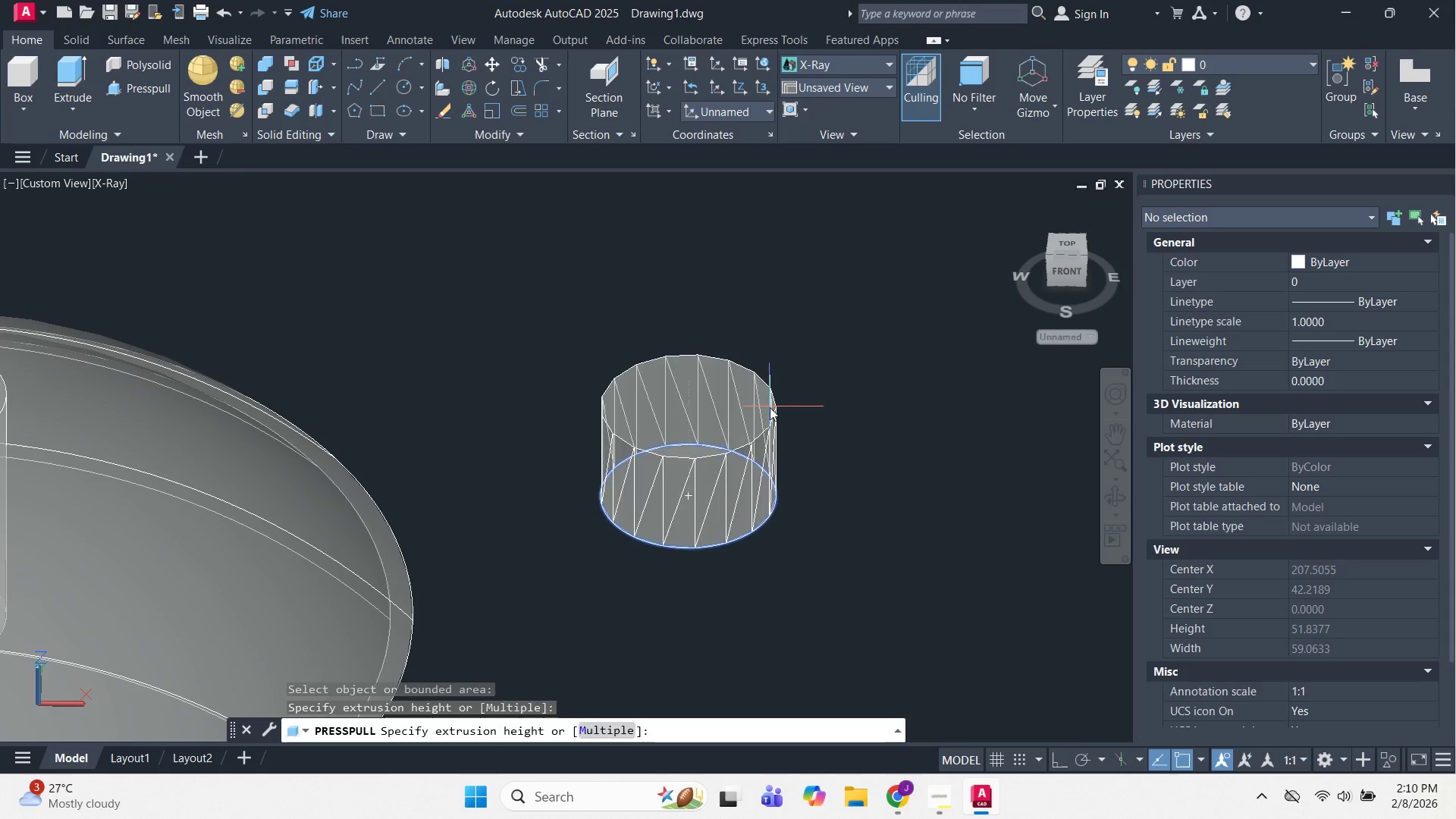 
key(NumpadEnter)
 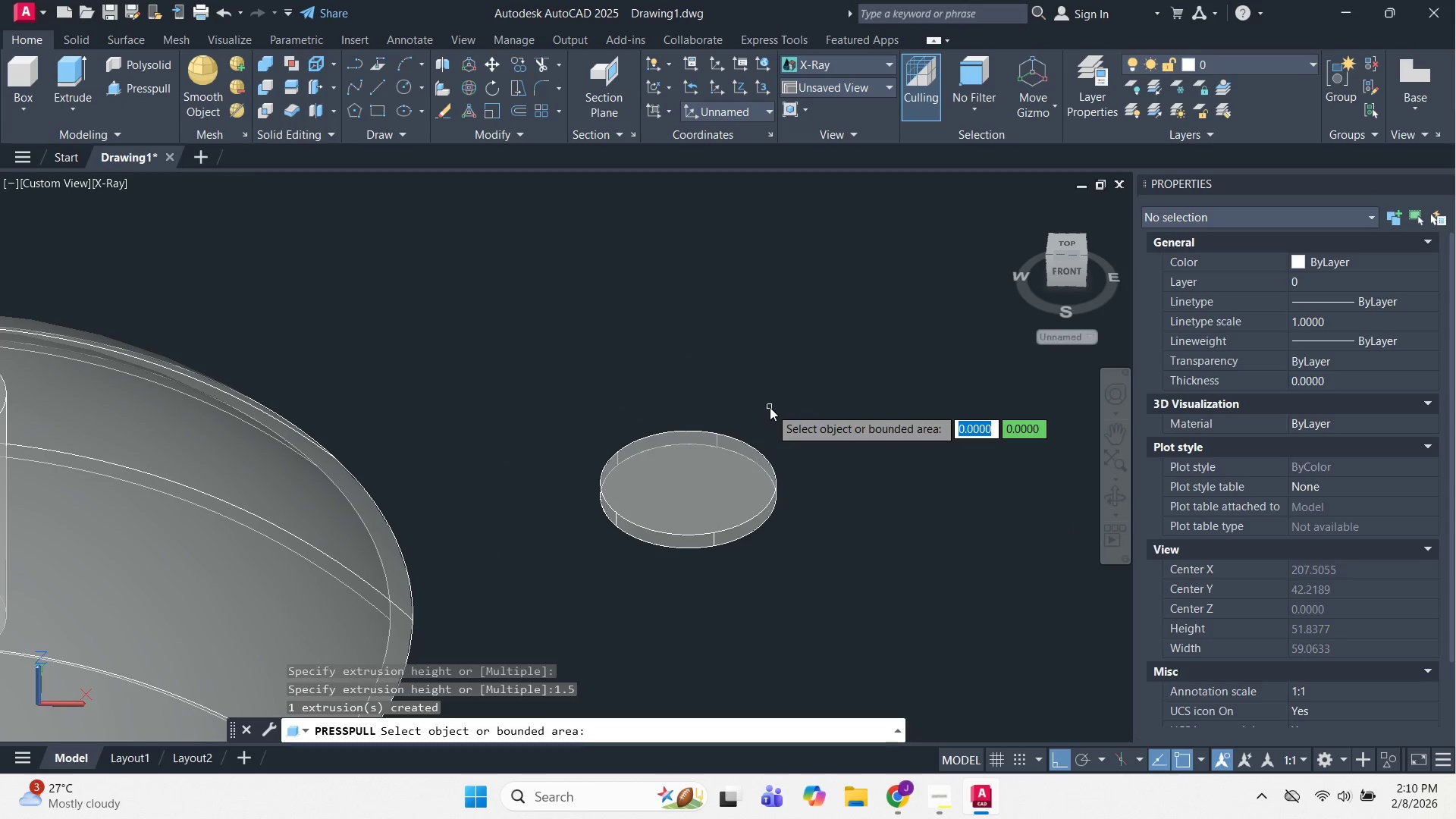 
key(Escape)
 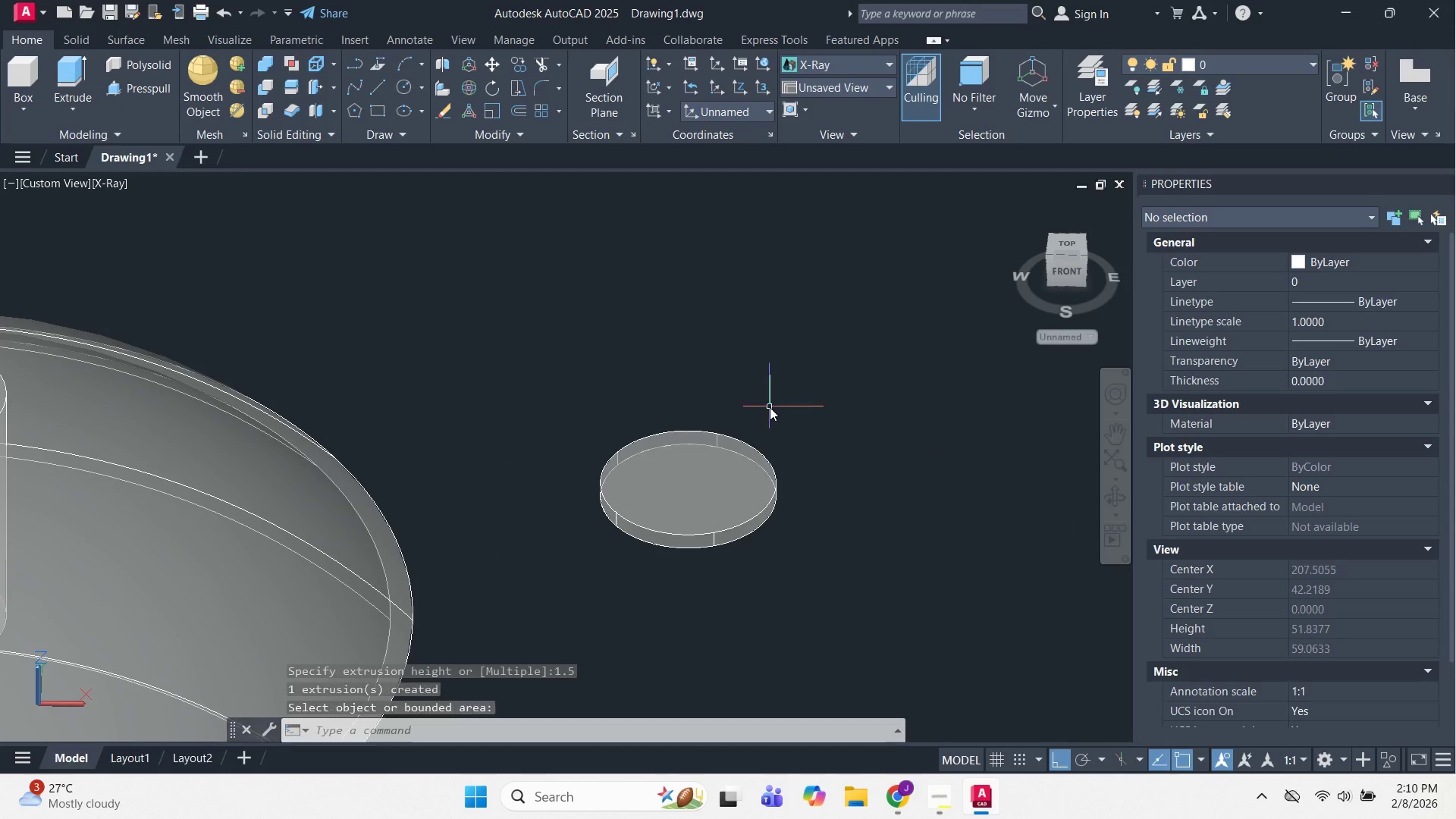 
key(Escape)
 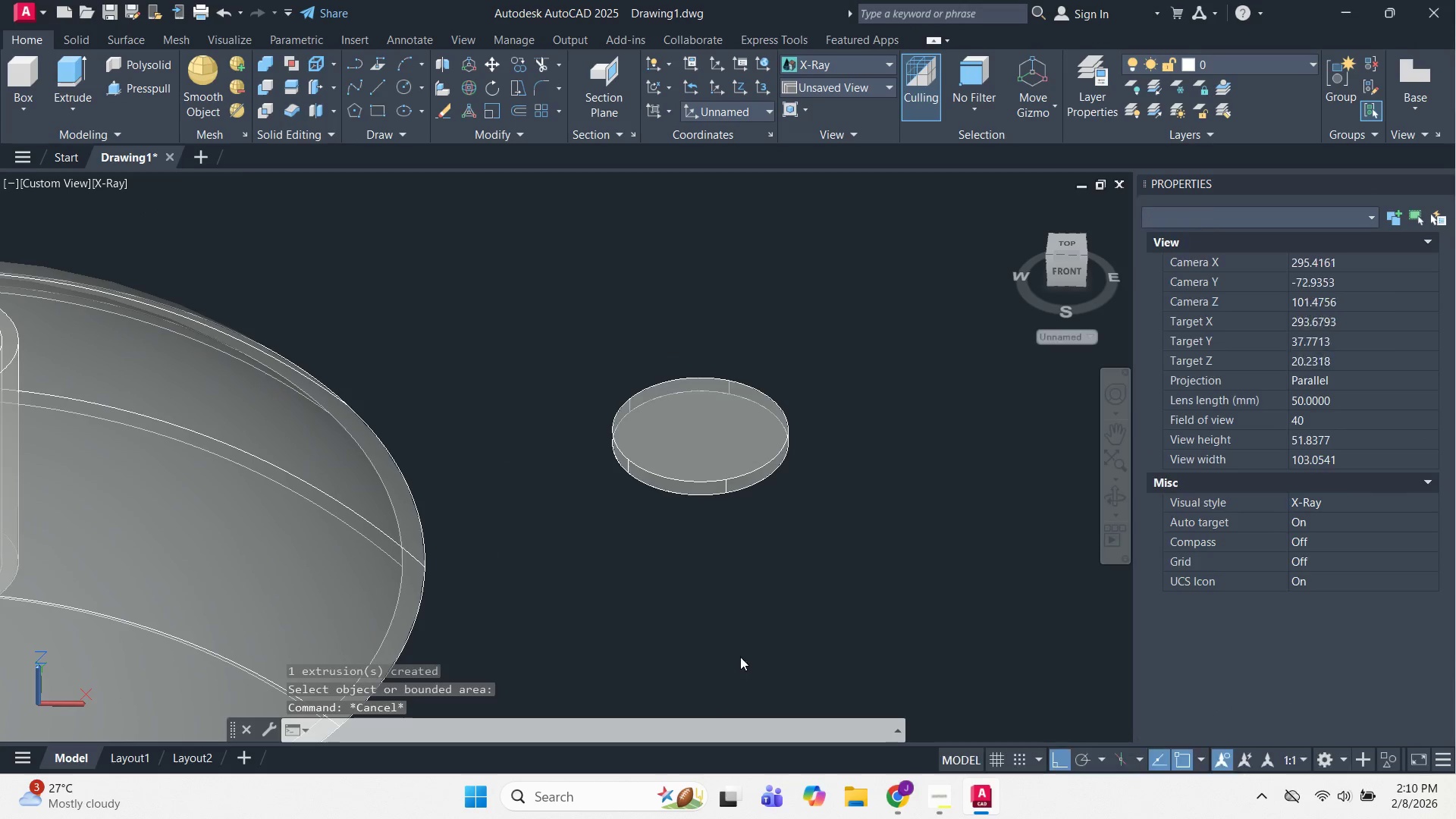 
type(xl h )
 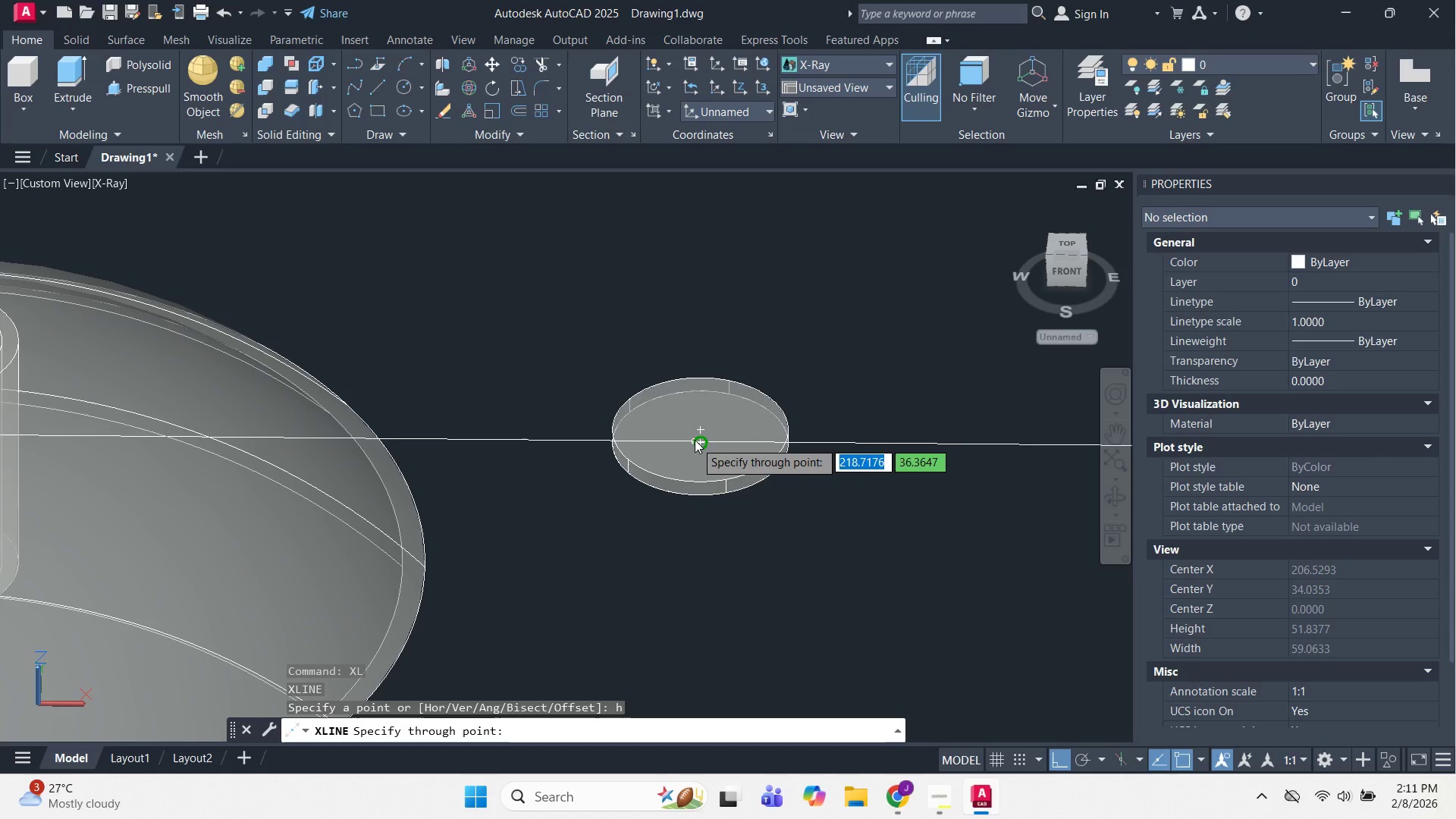 
left_click([695, 434])
 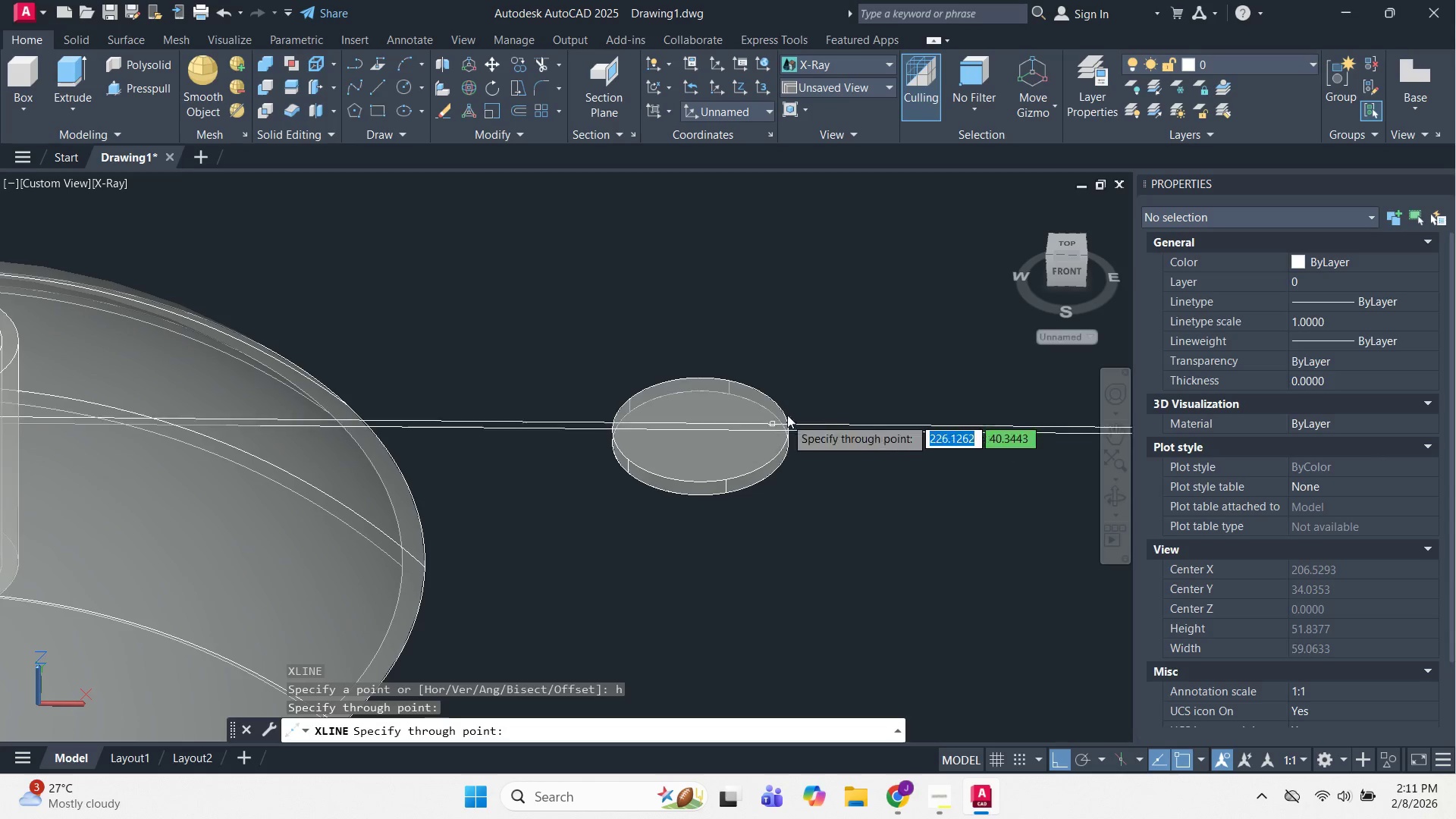 
key(Escape)
 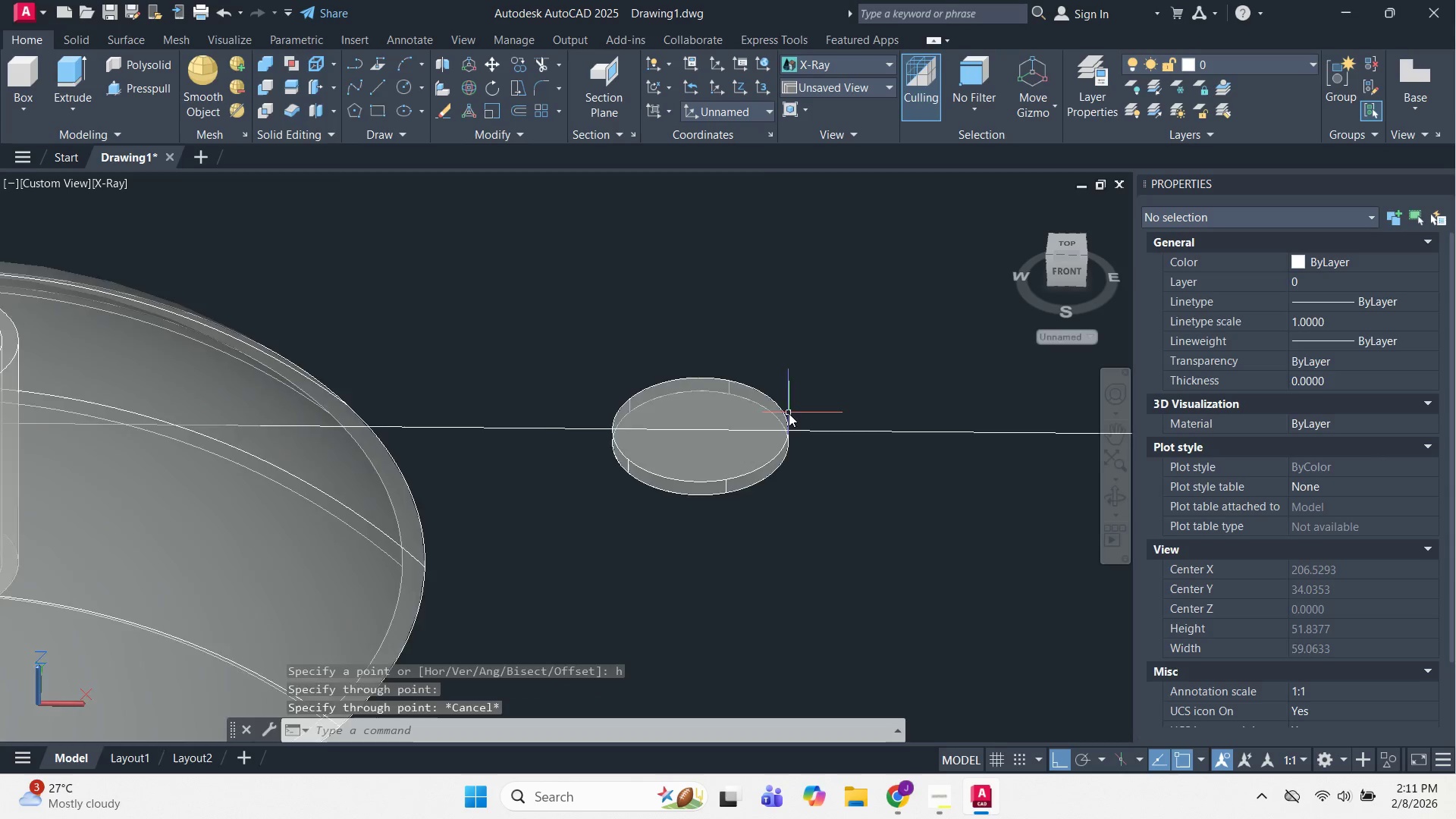 
key(Escape)
 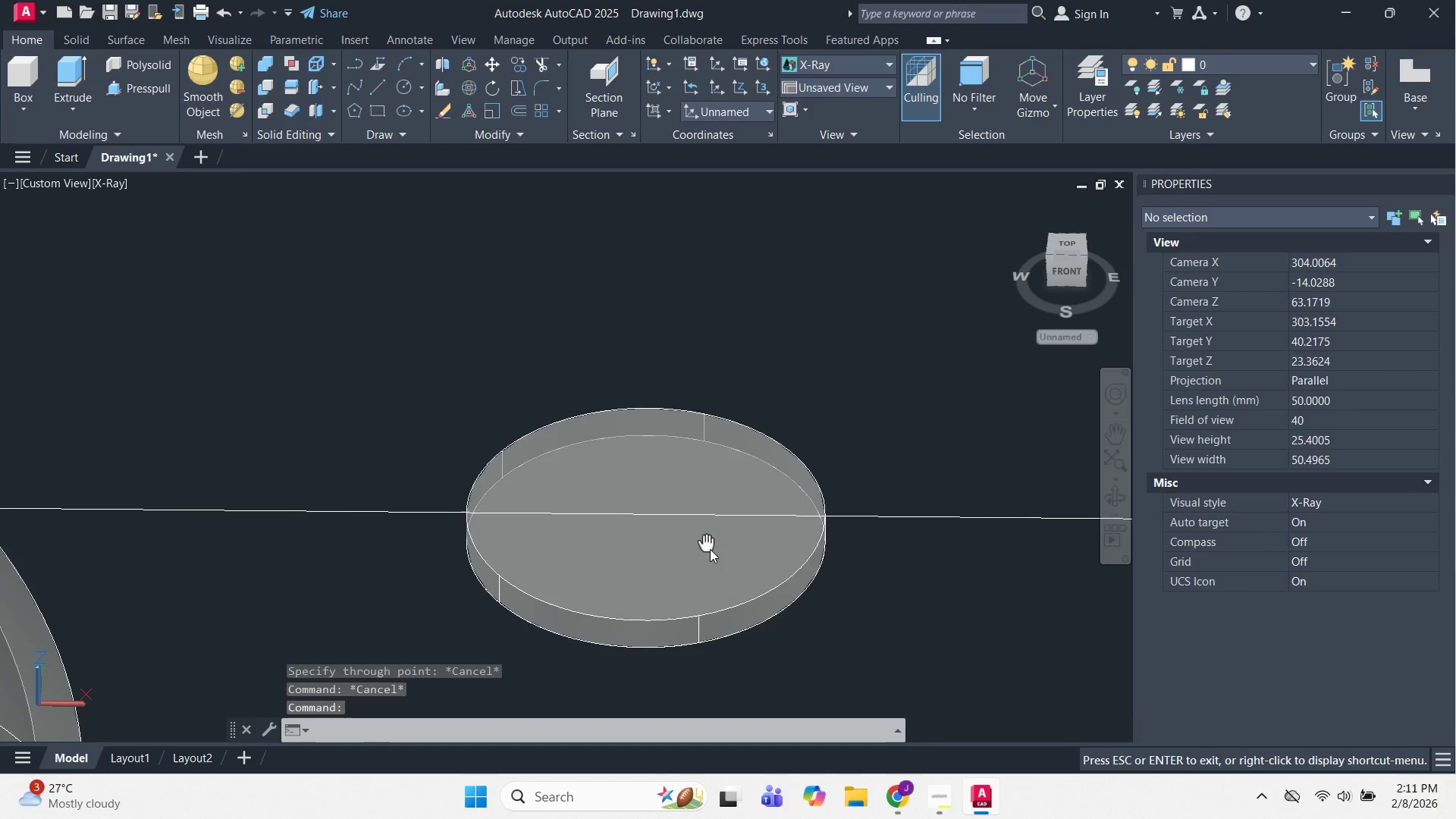 
scroll: coordinate [789, 413], scroll_direction: up, amount: 2.0
 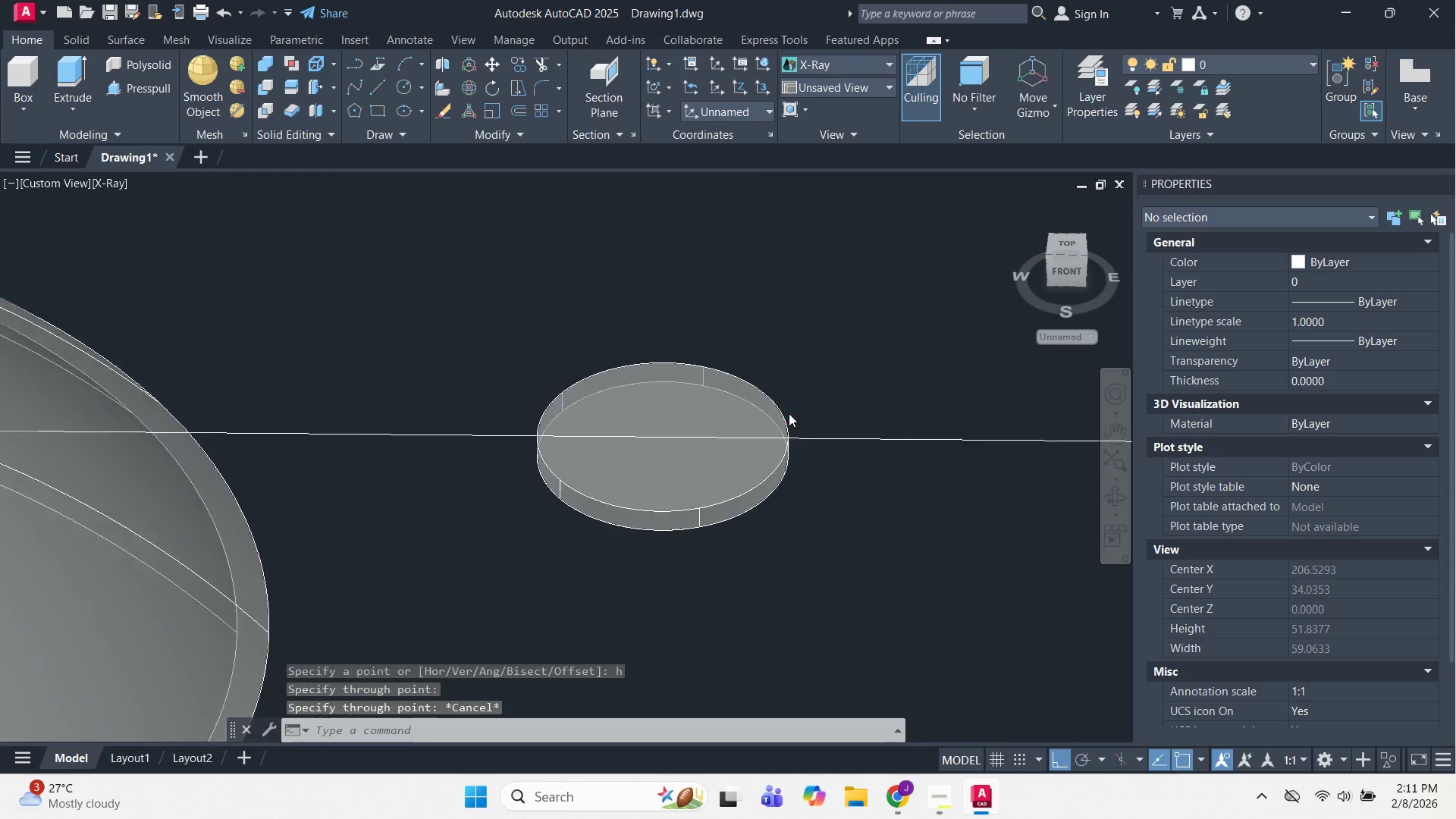 
key(C)
 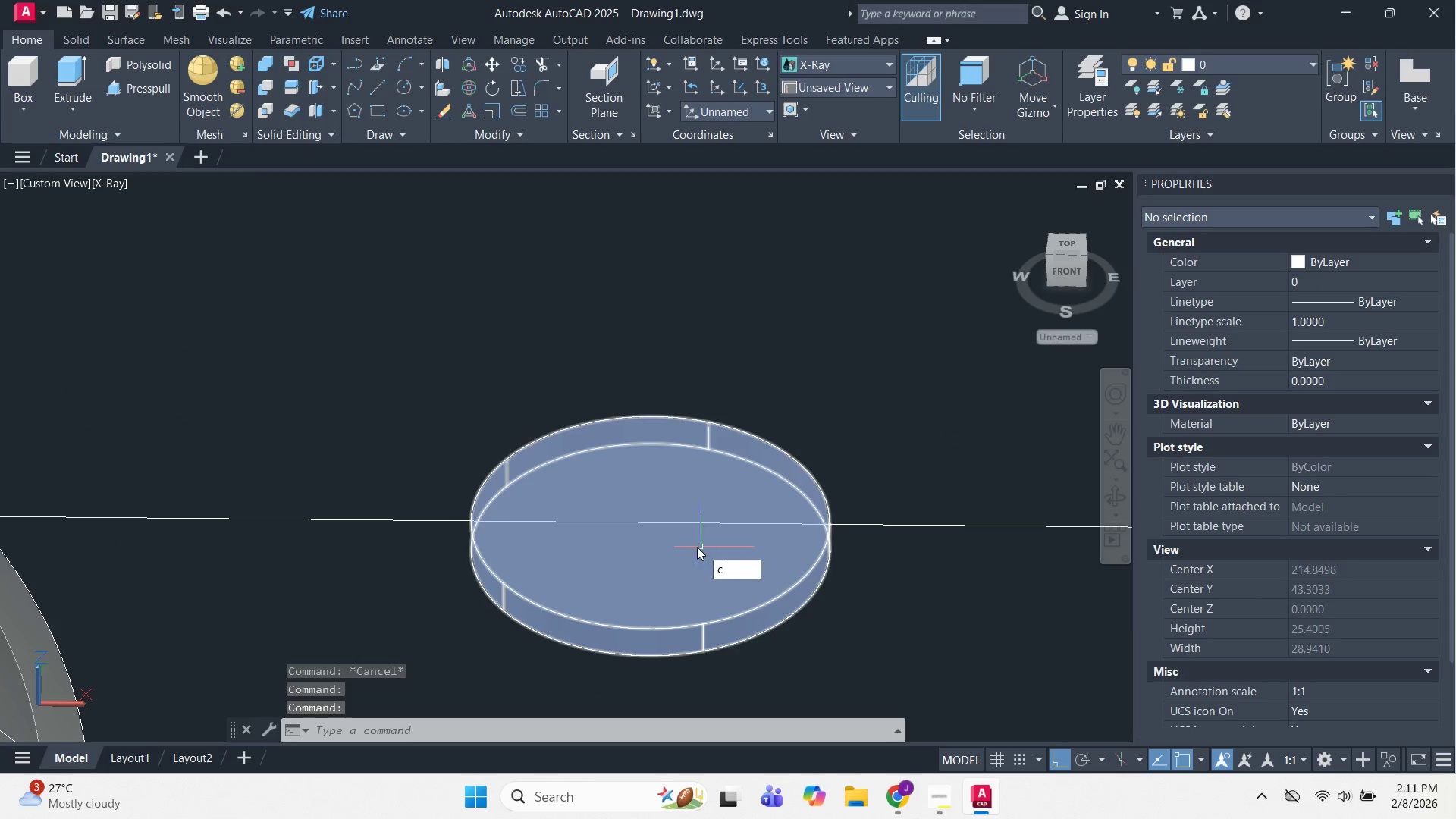 
key(Space)
 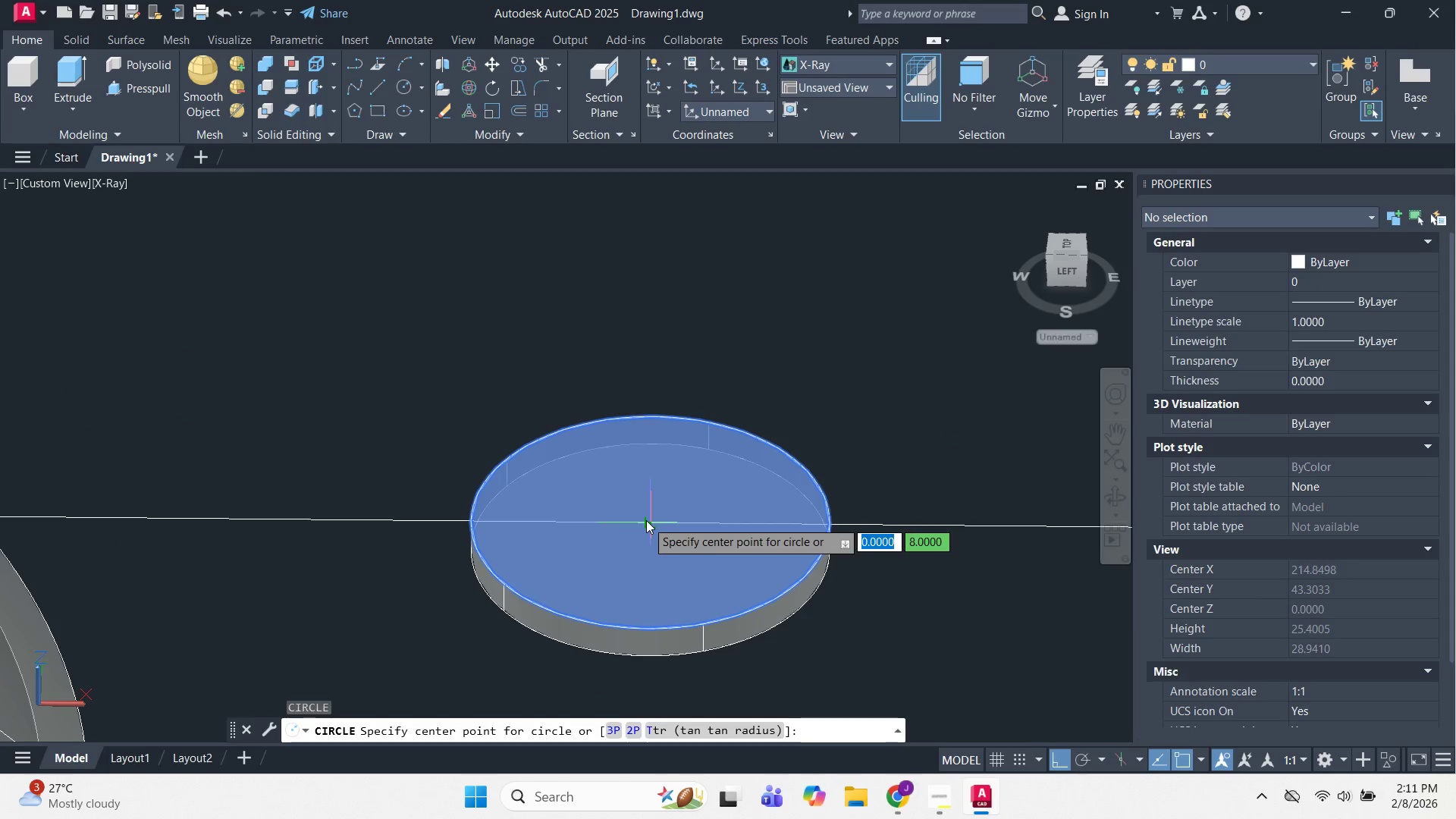 
left_click([646, 520])
 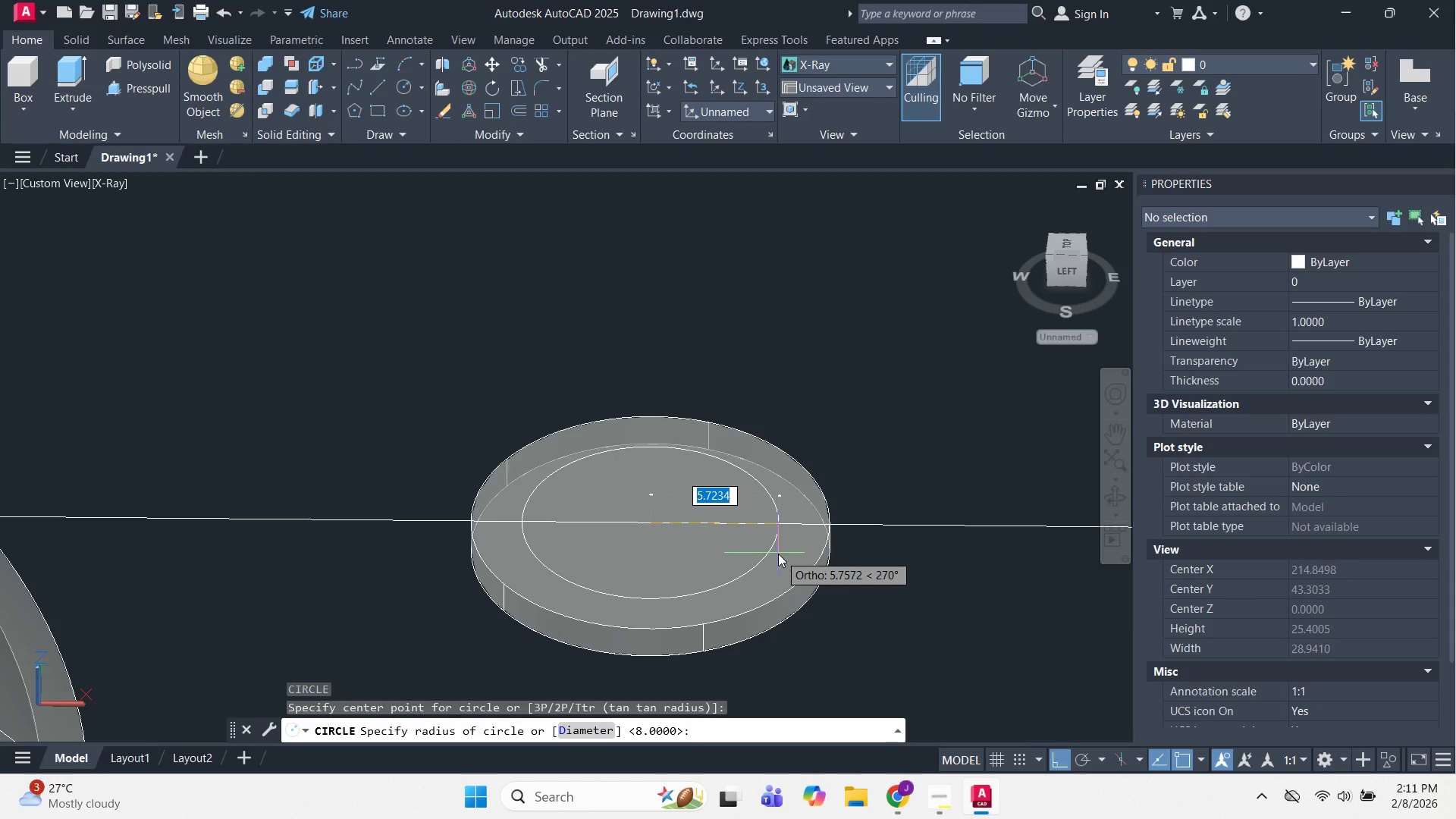 
key(D)
 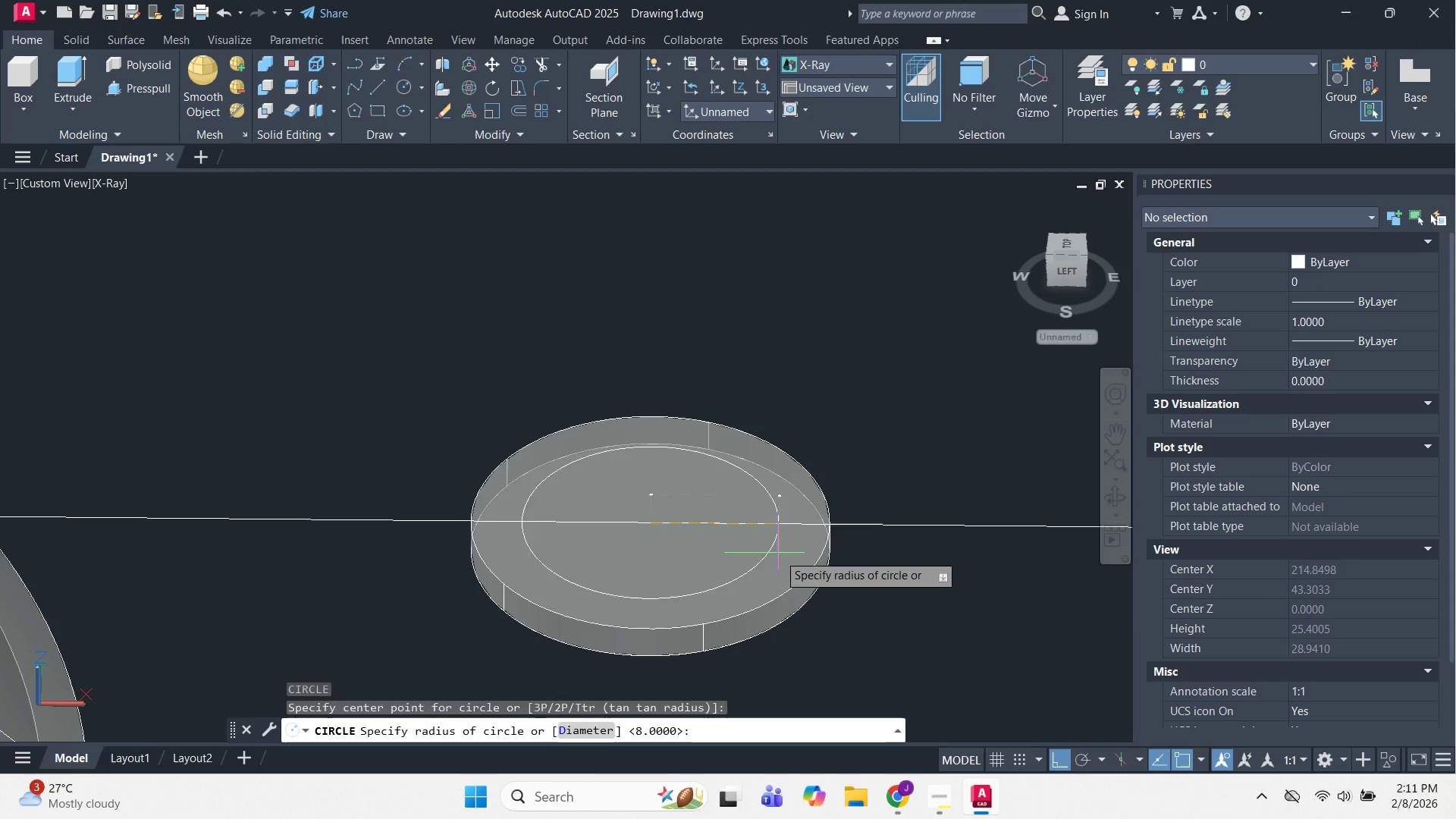 
key(Space)
 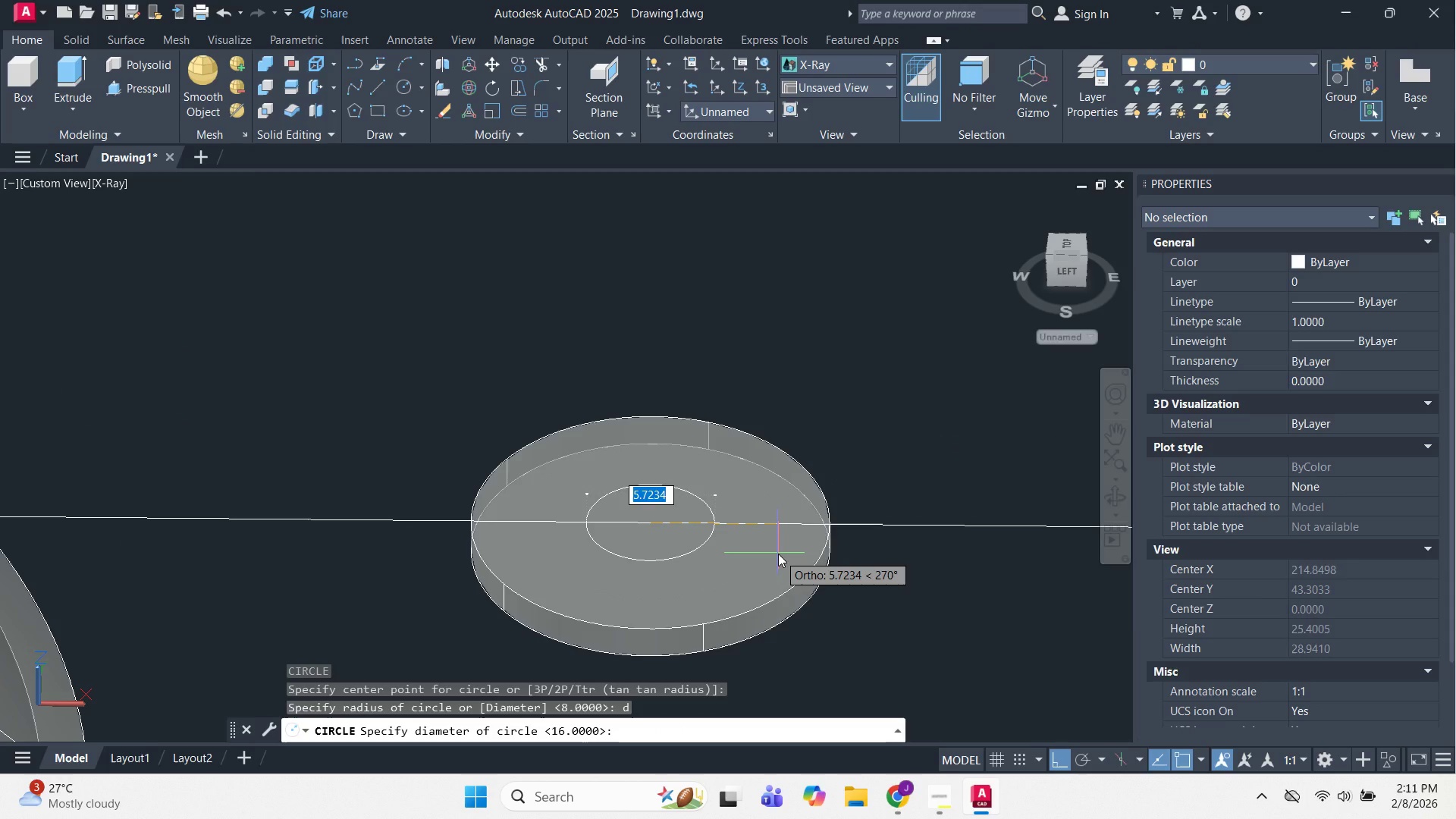 
wait(23.41)
 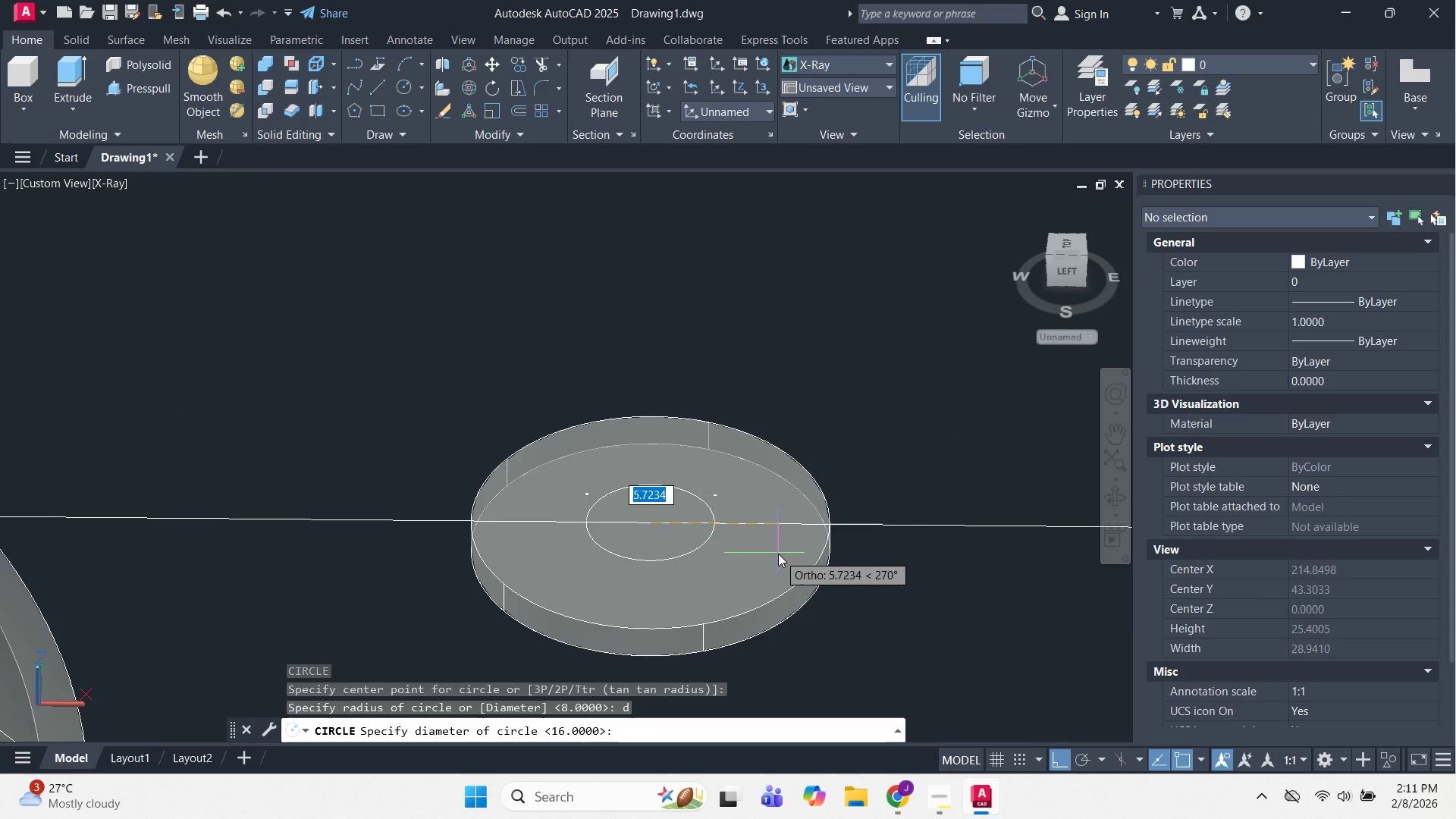 
key(Numpad1)
 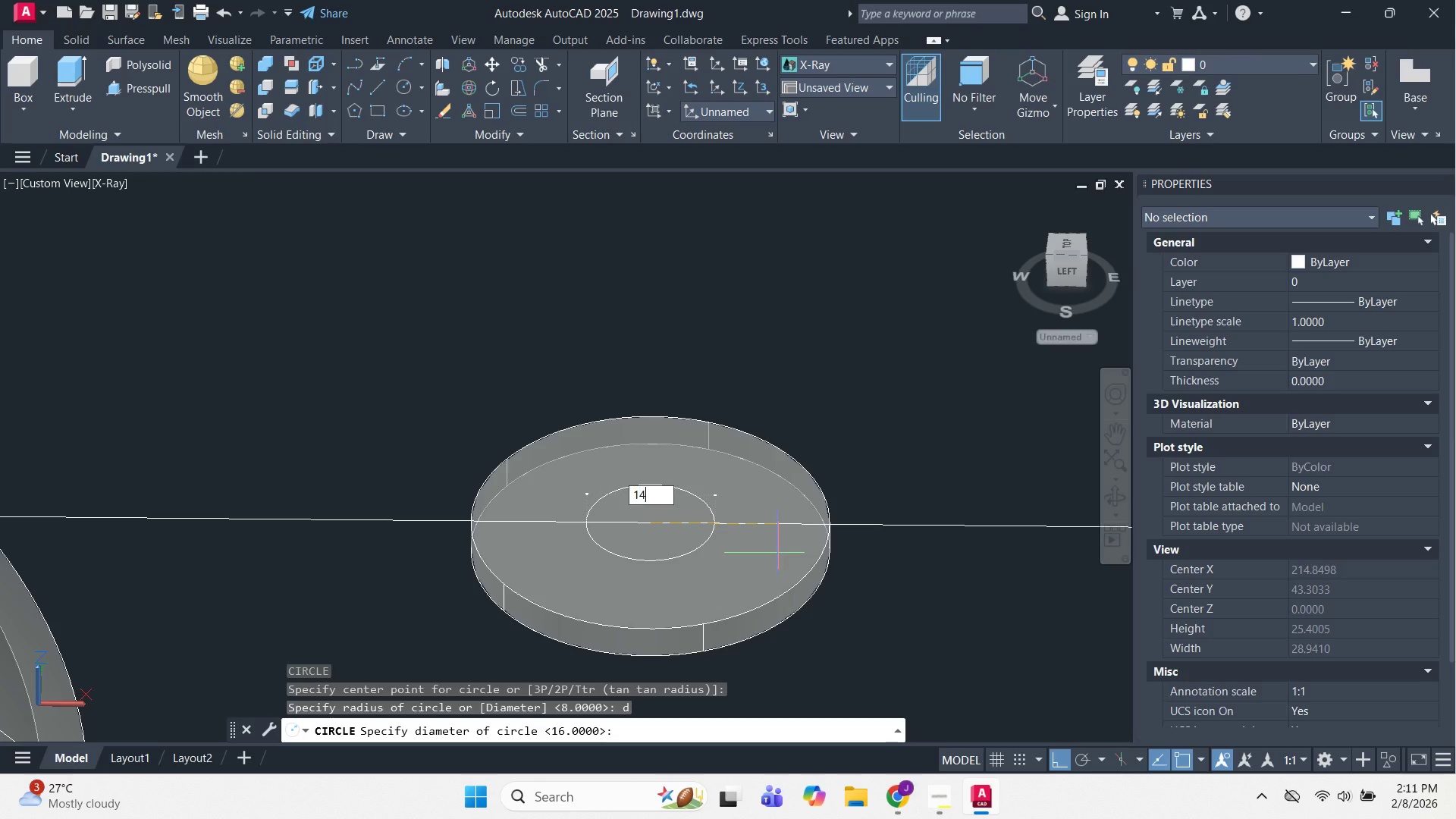 
key(Numpad4)
 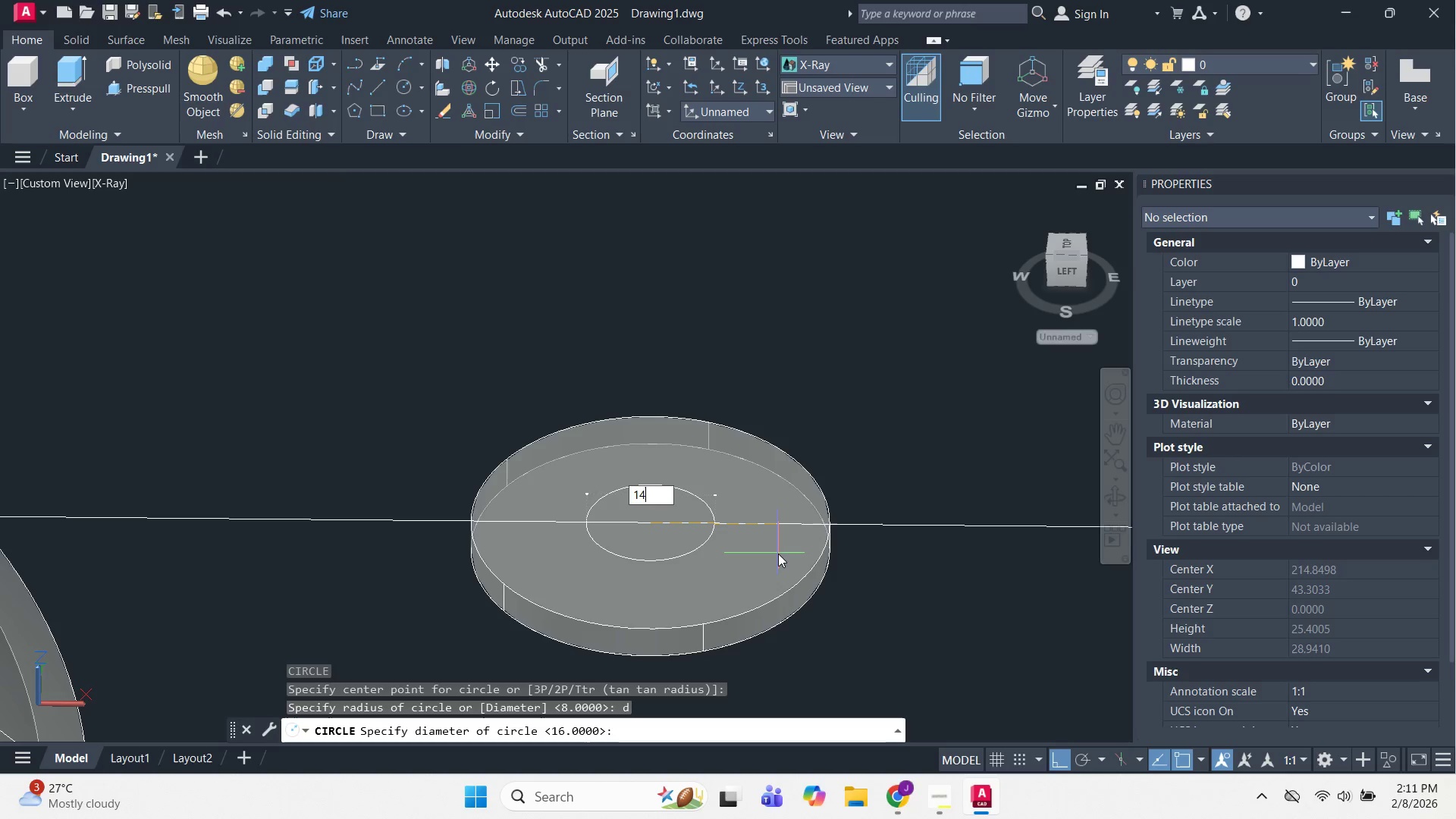 
key(NumpadEnter)
 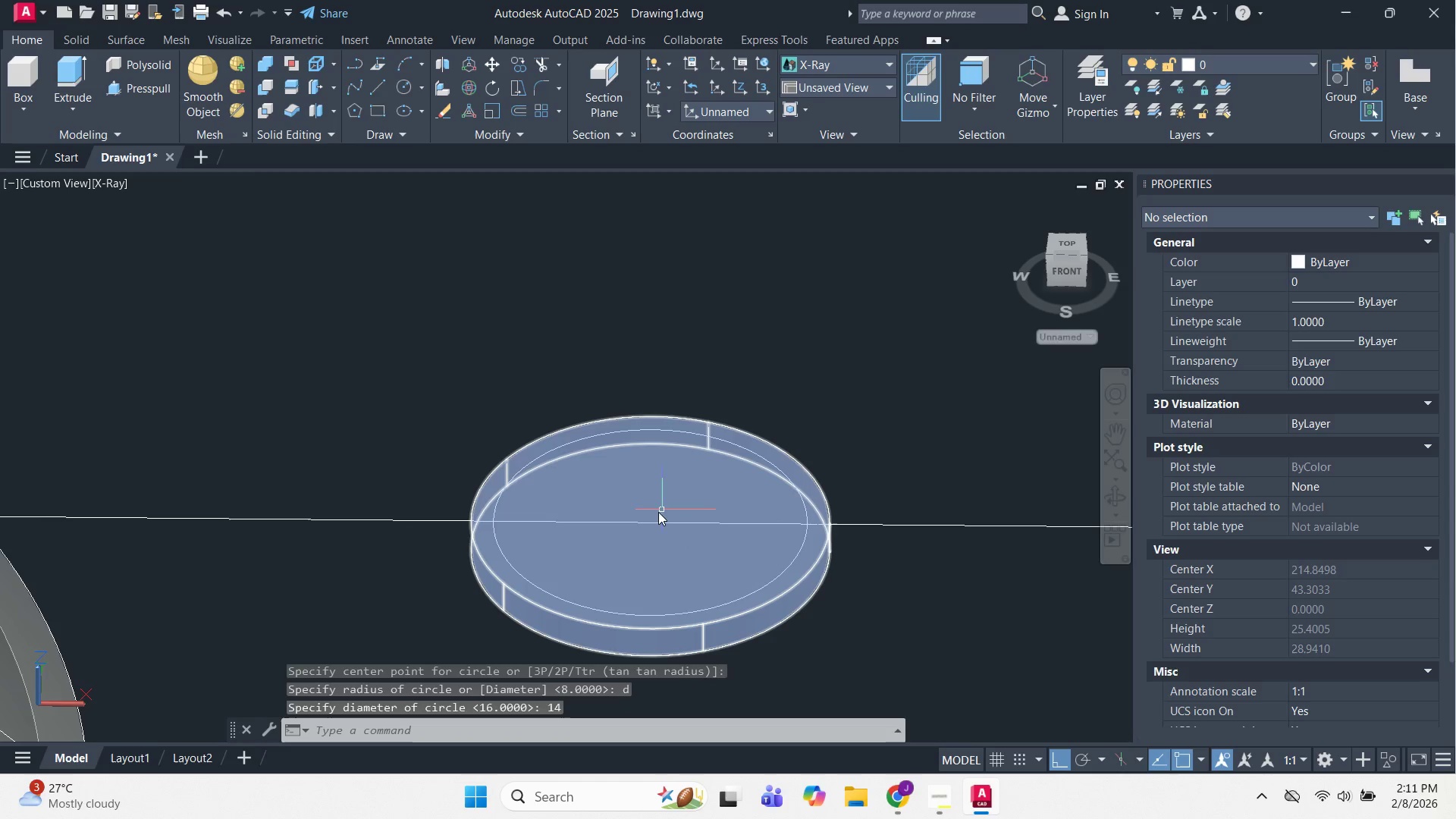 
scroll: coordinate [657, 538], scroll_direction: up, amount: 1.0
 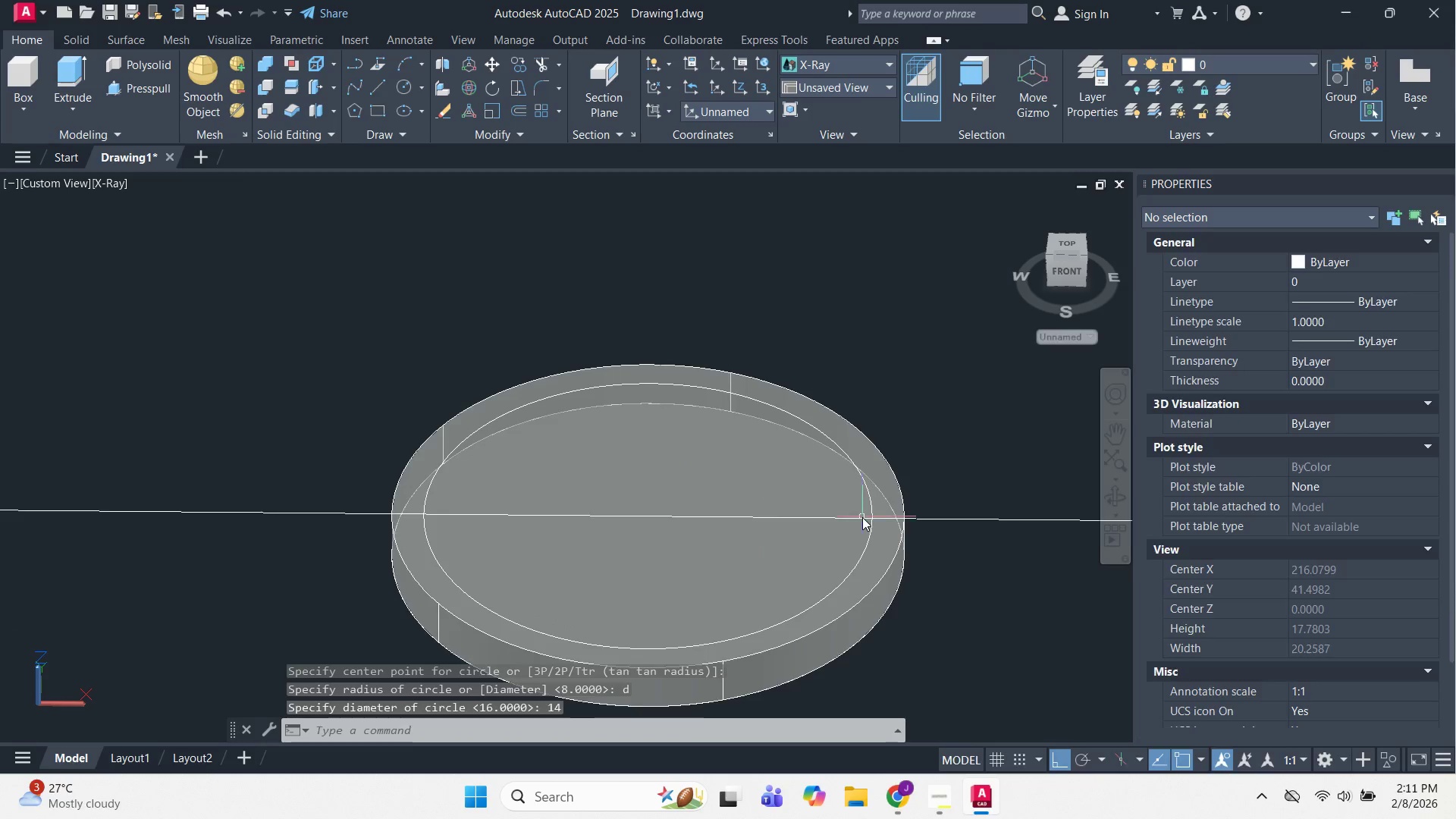 
key(Escape)
 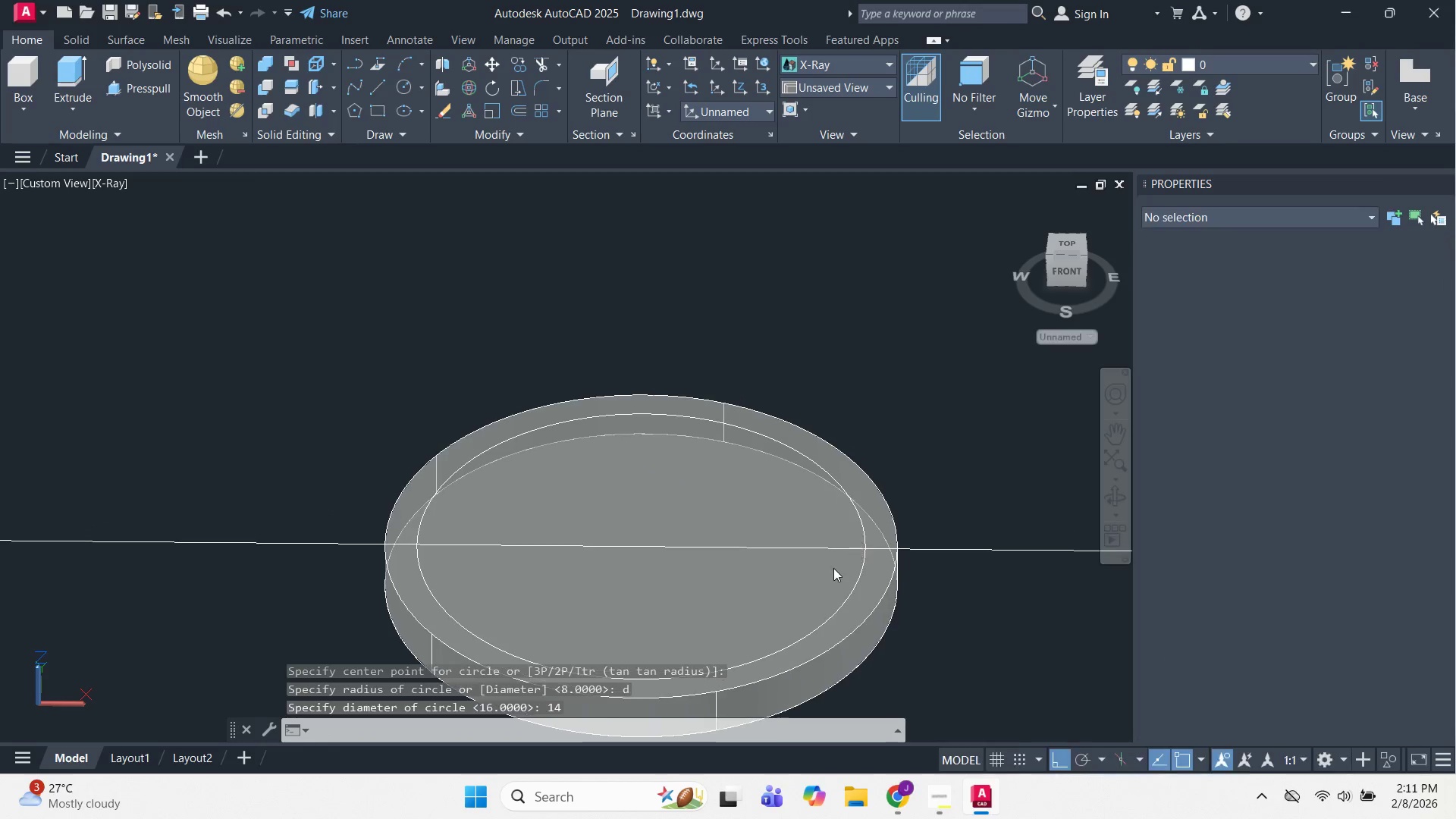 
key(Escape)
 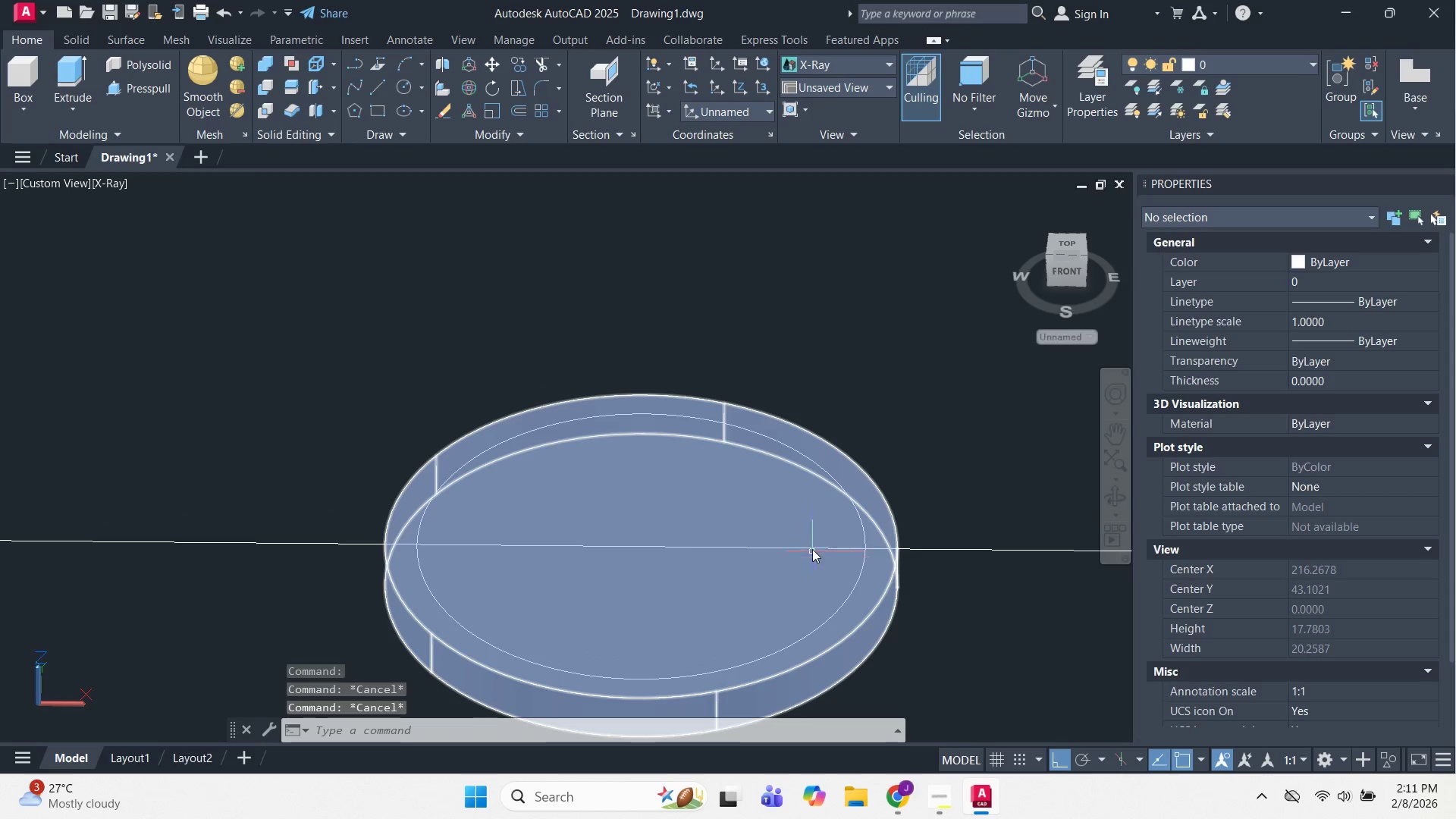 
key(C)
 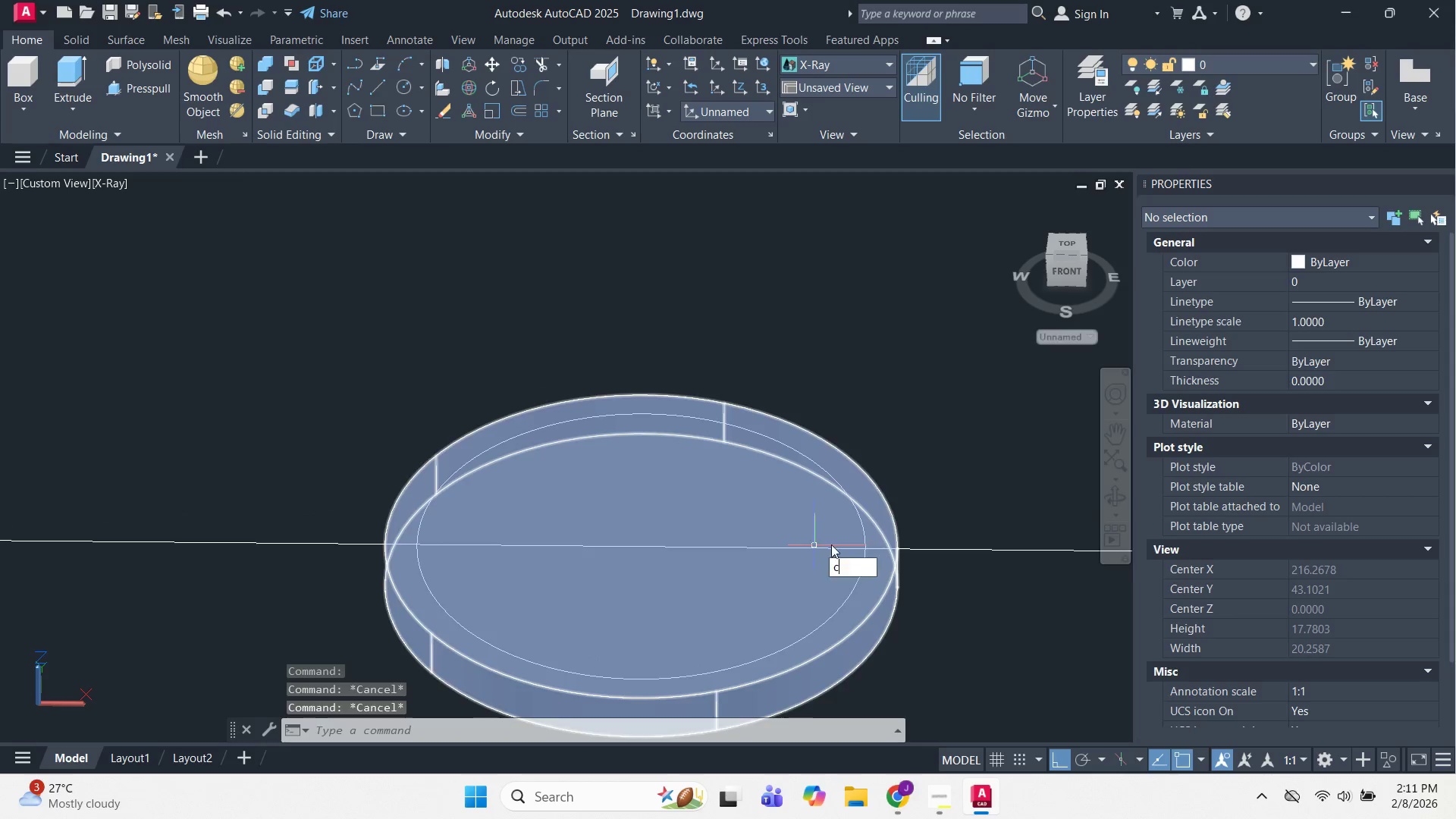 
key(Space)
 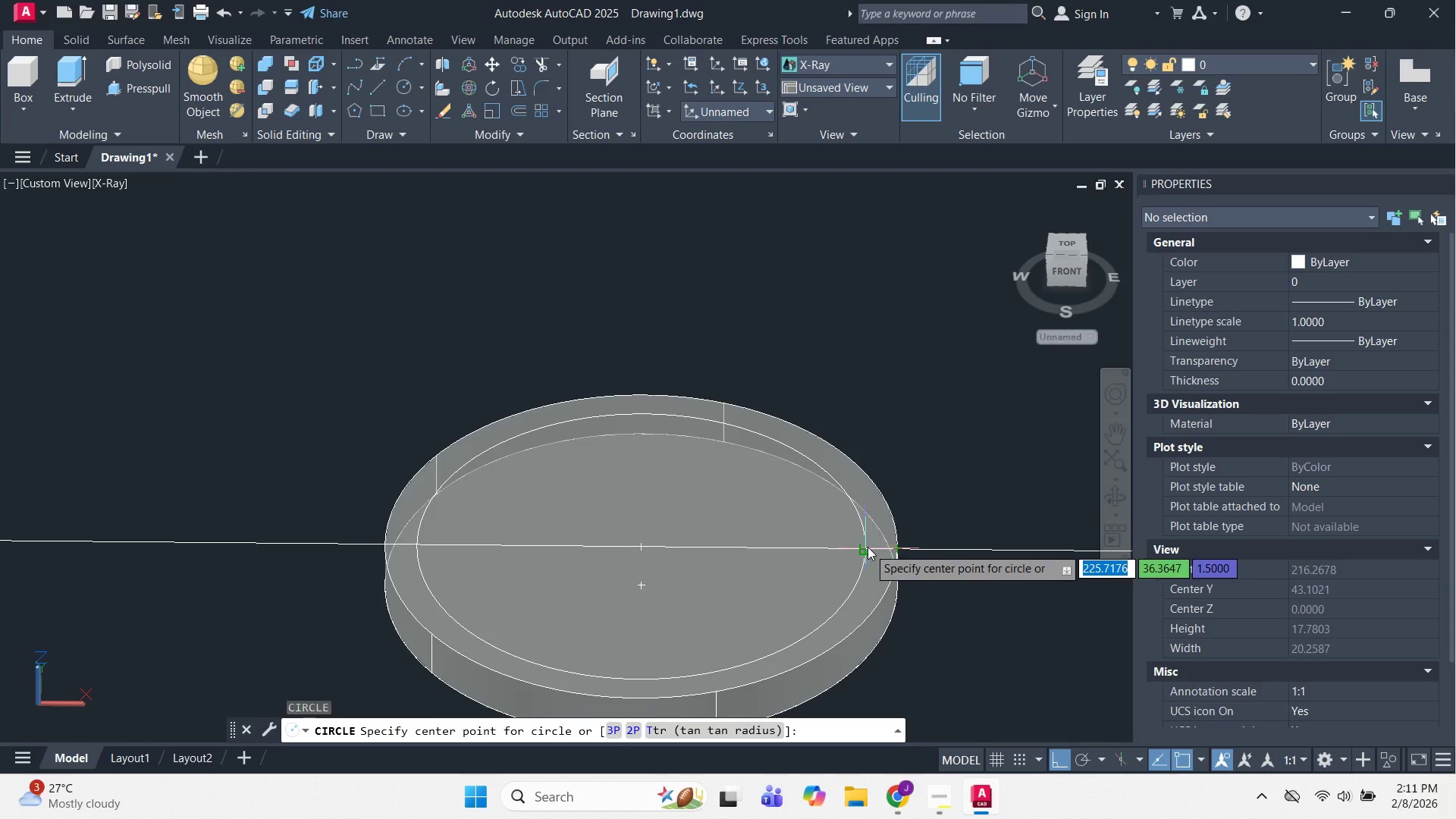 
left_click([868, 547])
 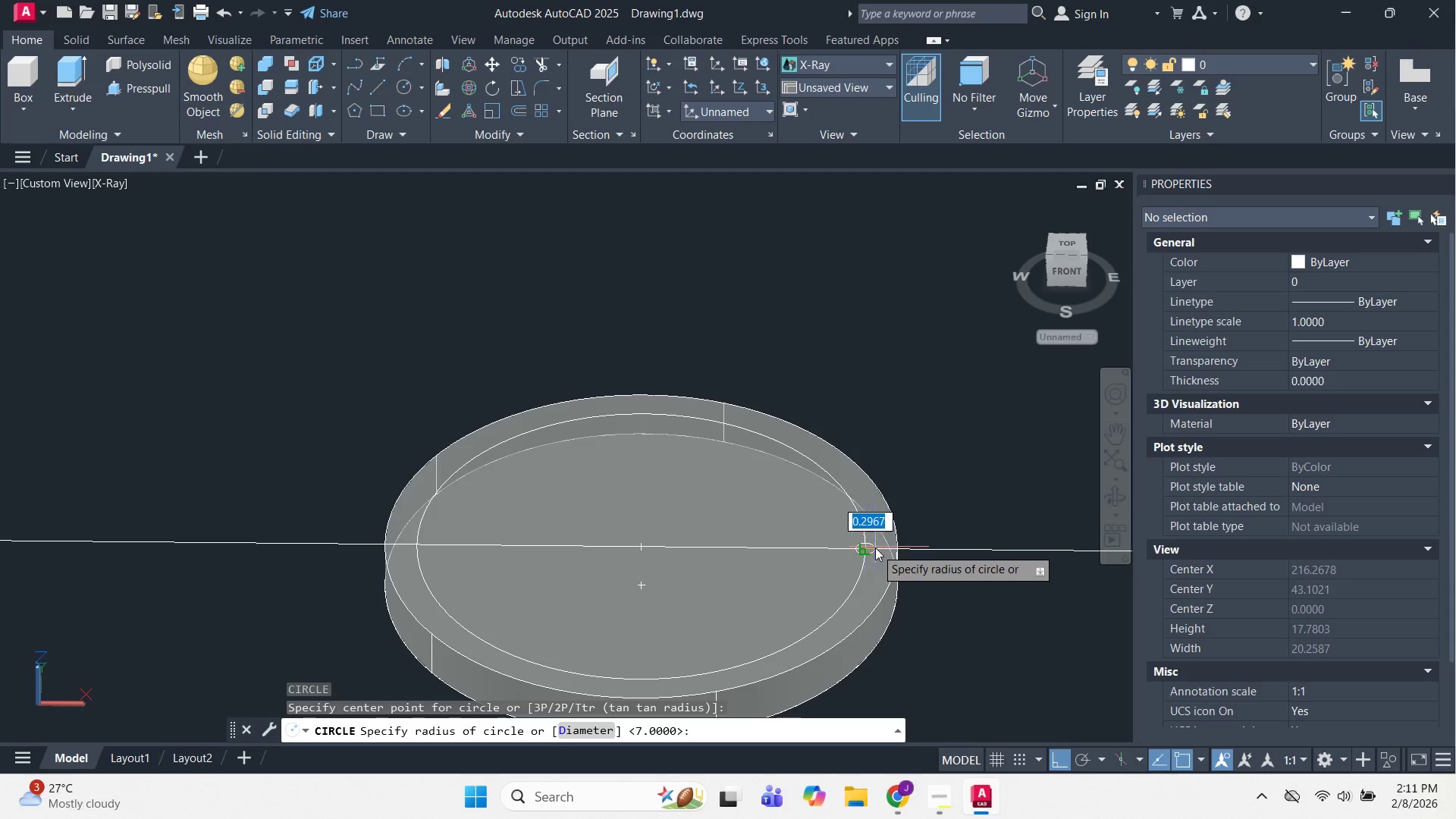 
scroll: coordinate [879, 549], scroll_direction: up, amount: 2.0
 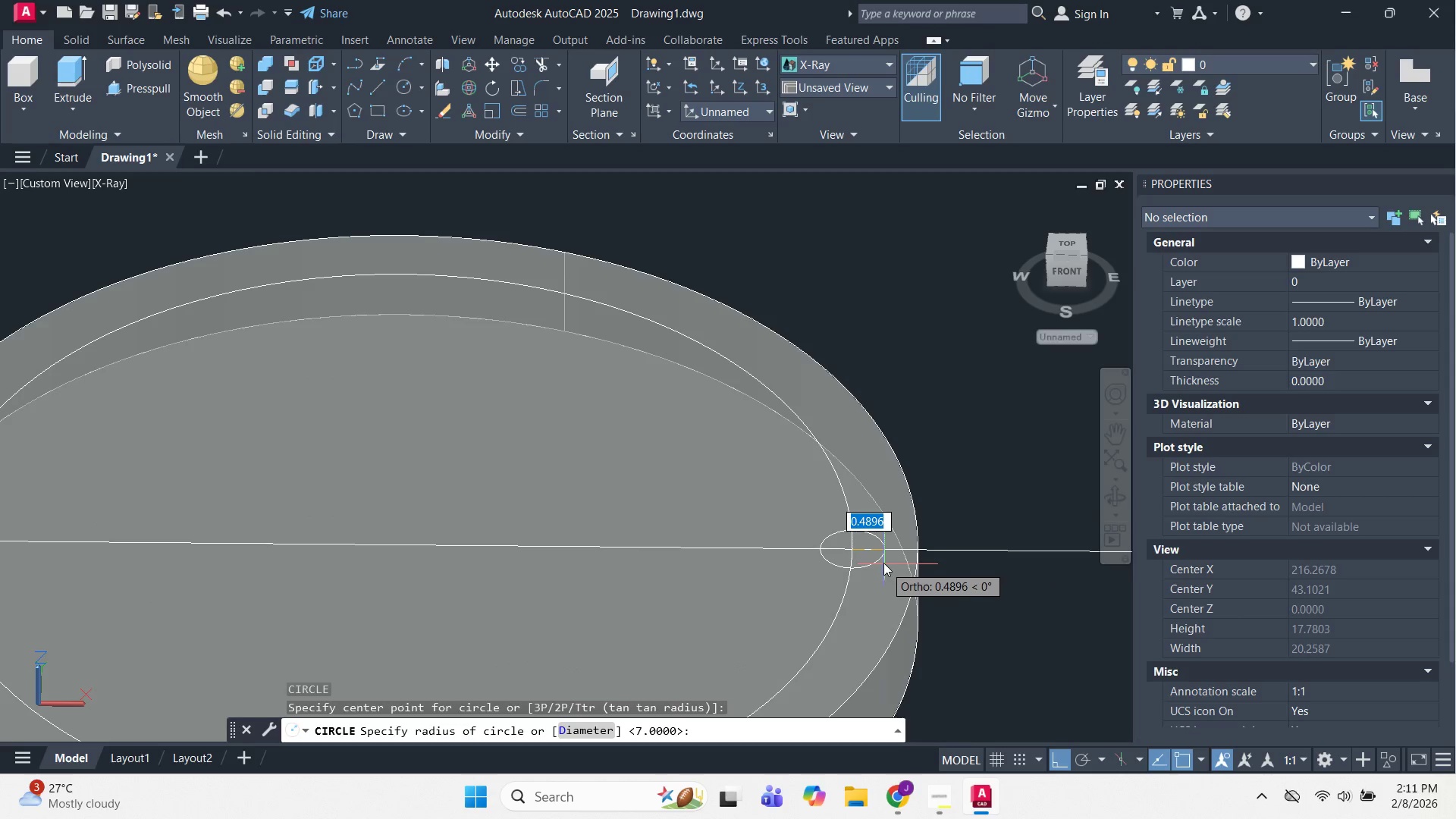 
key(D)
 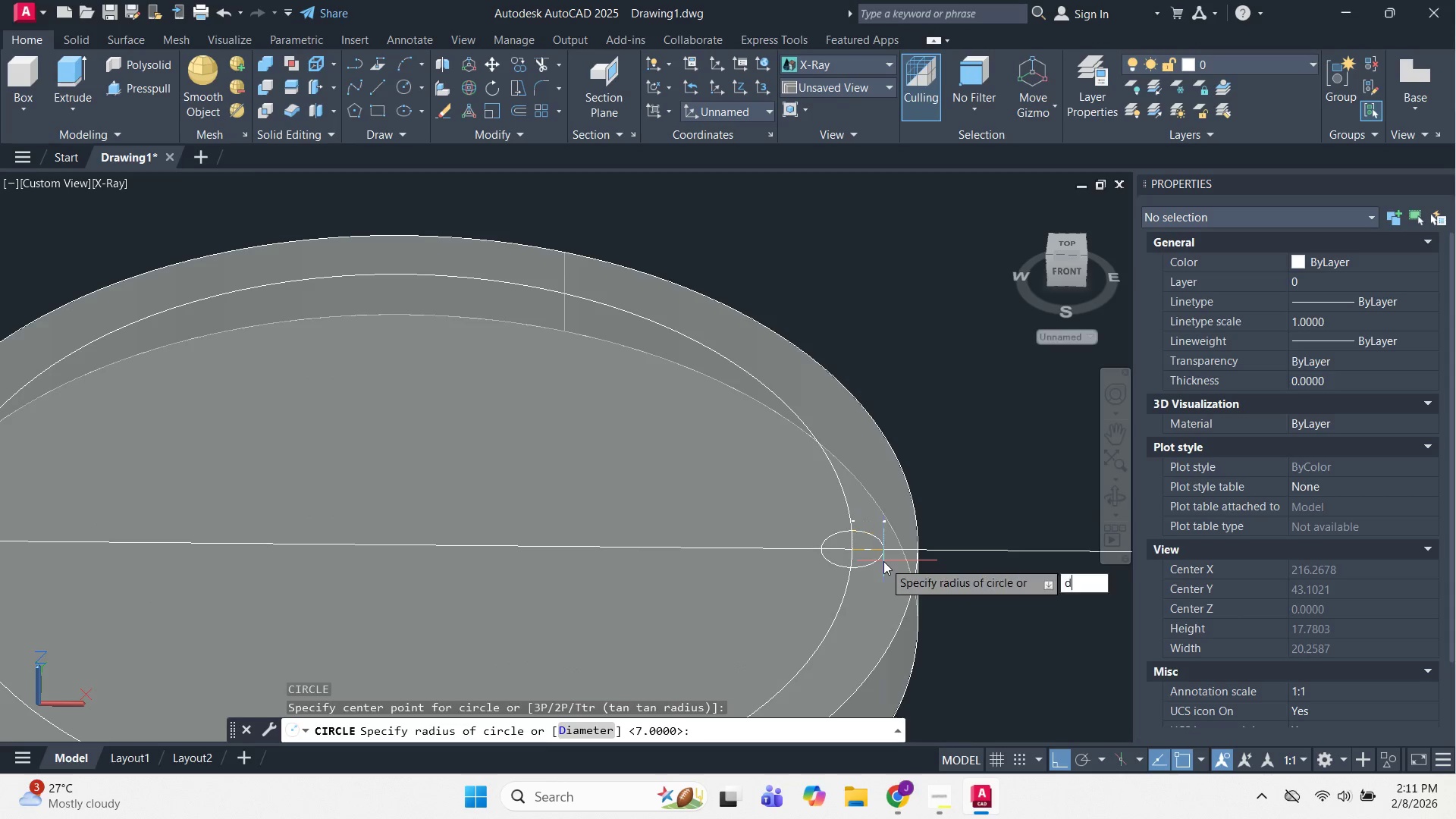 
hold_key(key=Space, duration=9.41)
 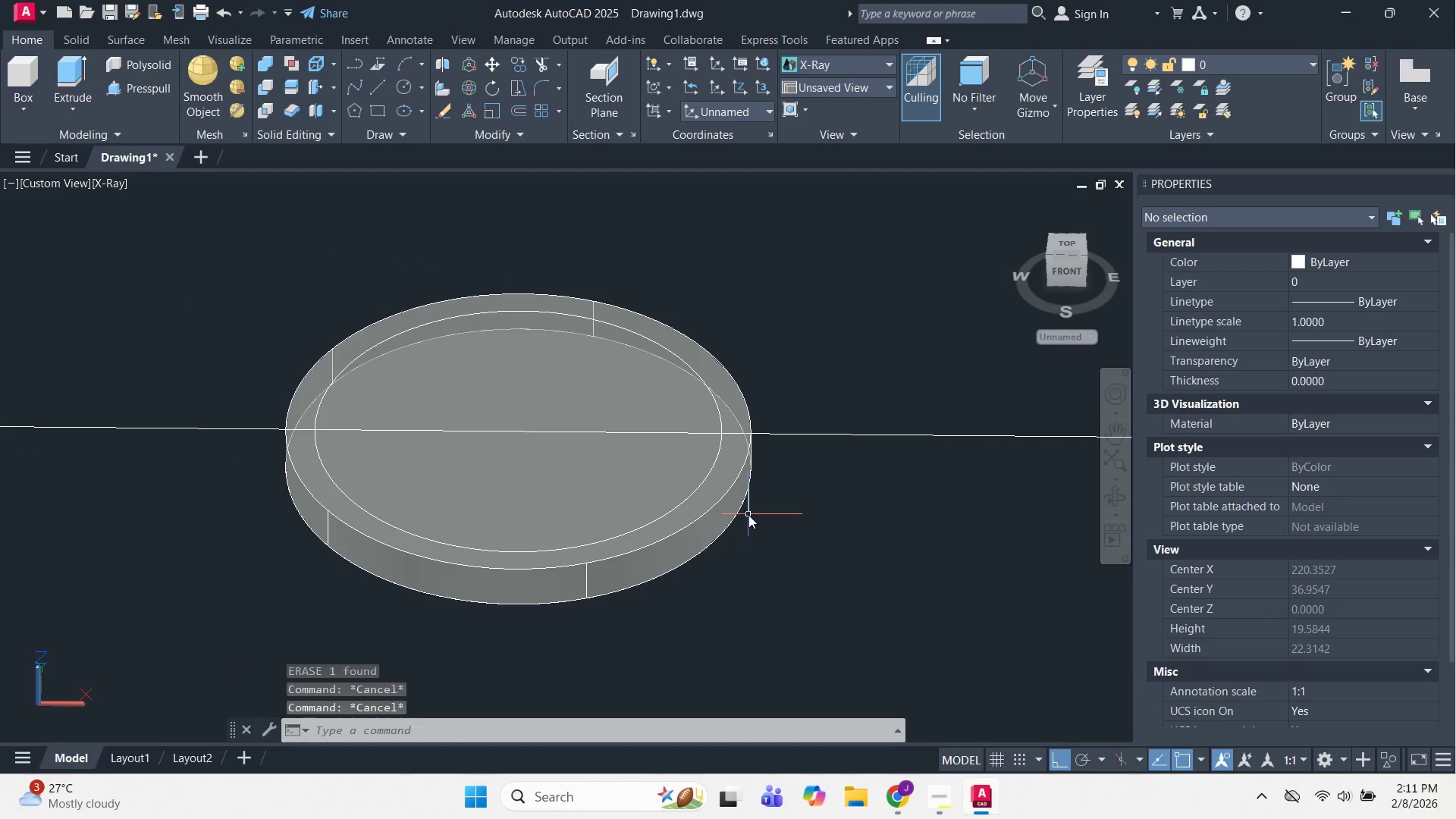 
key(Numpad1)
 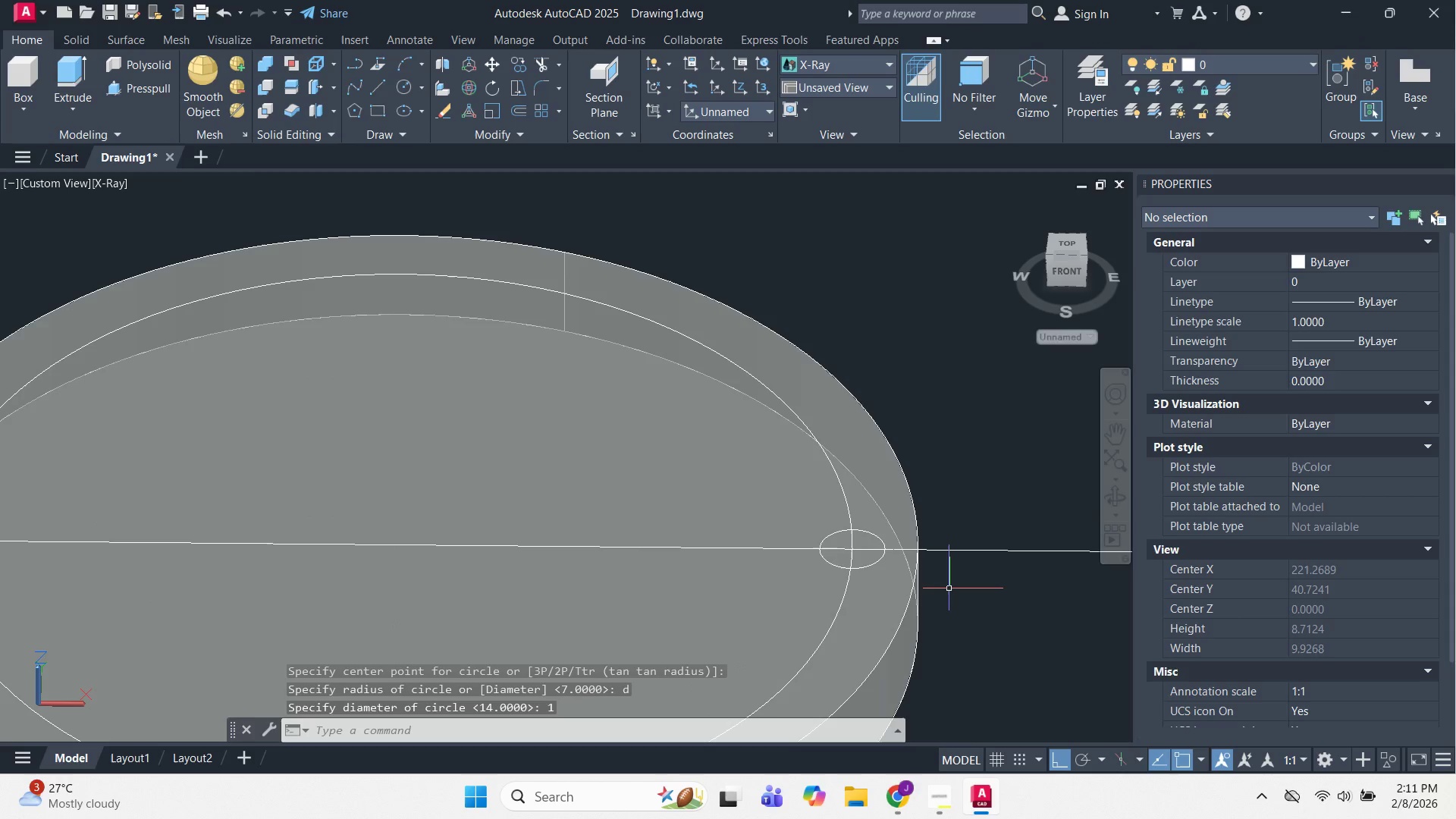 
key(NumpadEnter)
 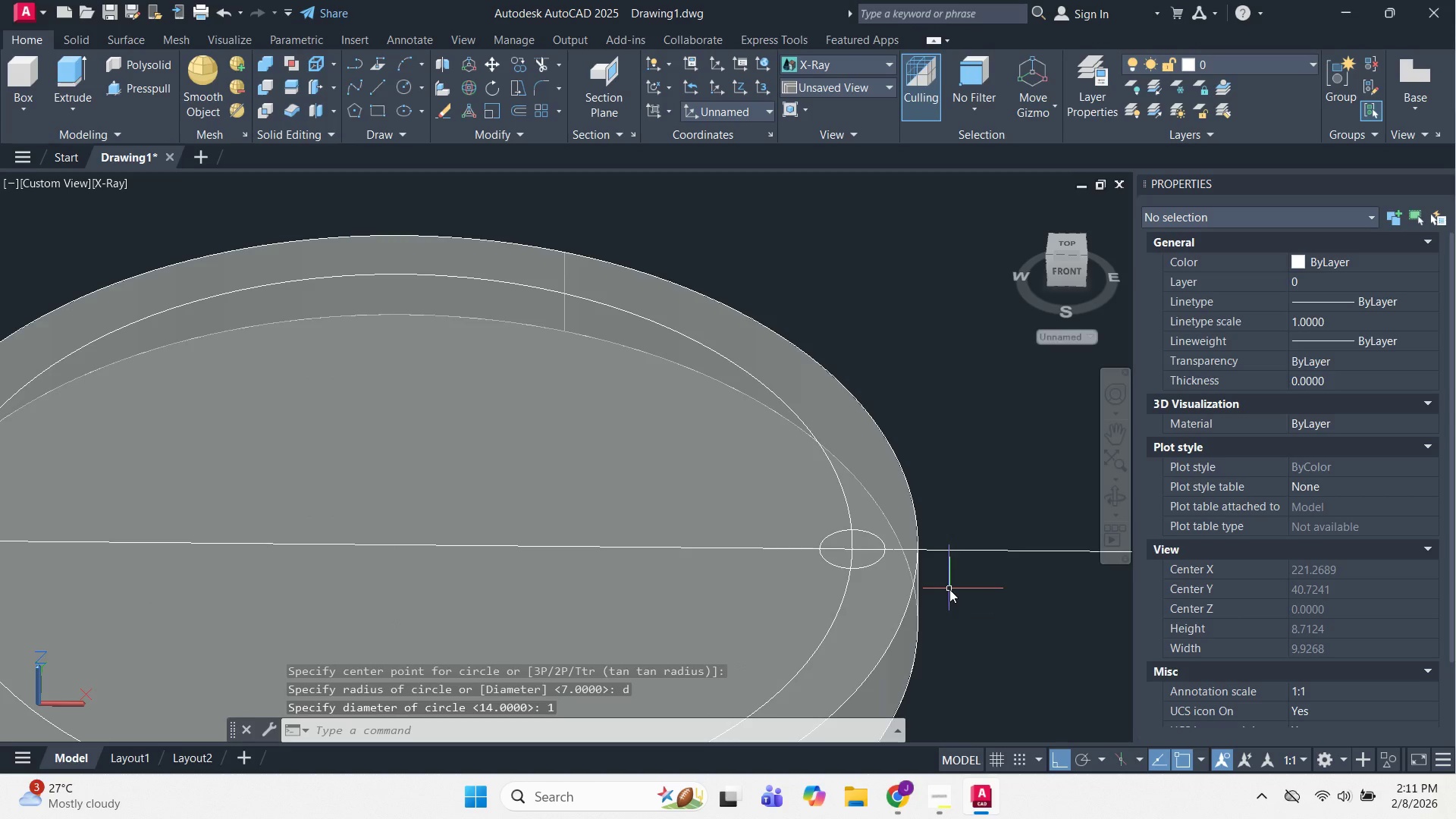 
key(Escape)
 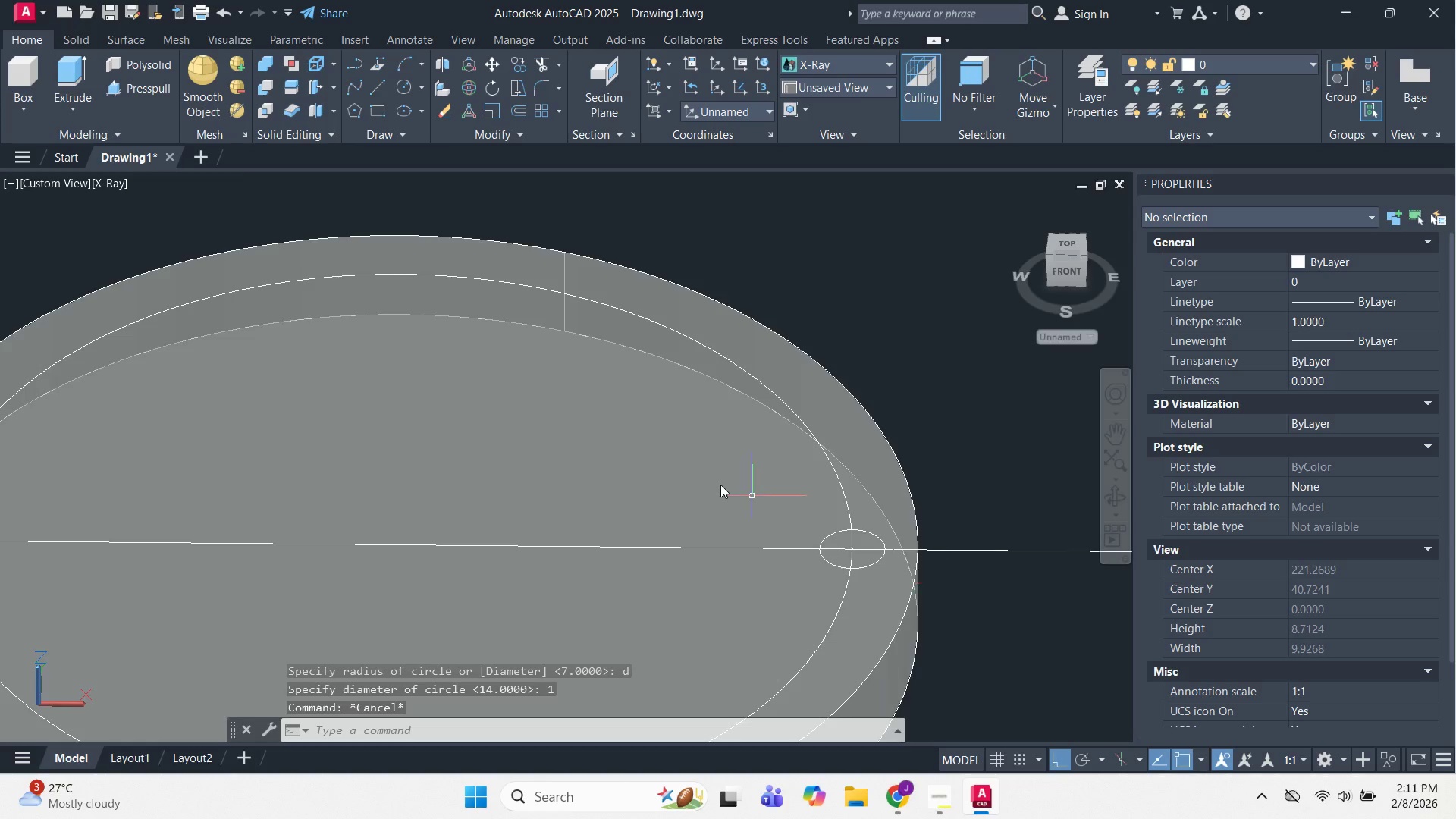 
scroll: coordinate [720, 485], scroll_direction: down, amount: 2.0
 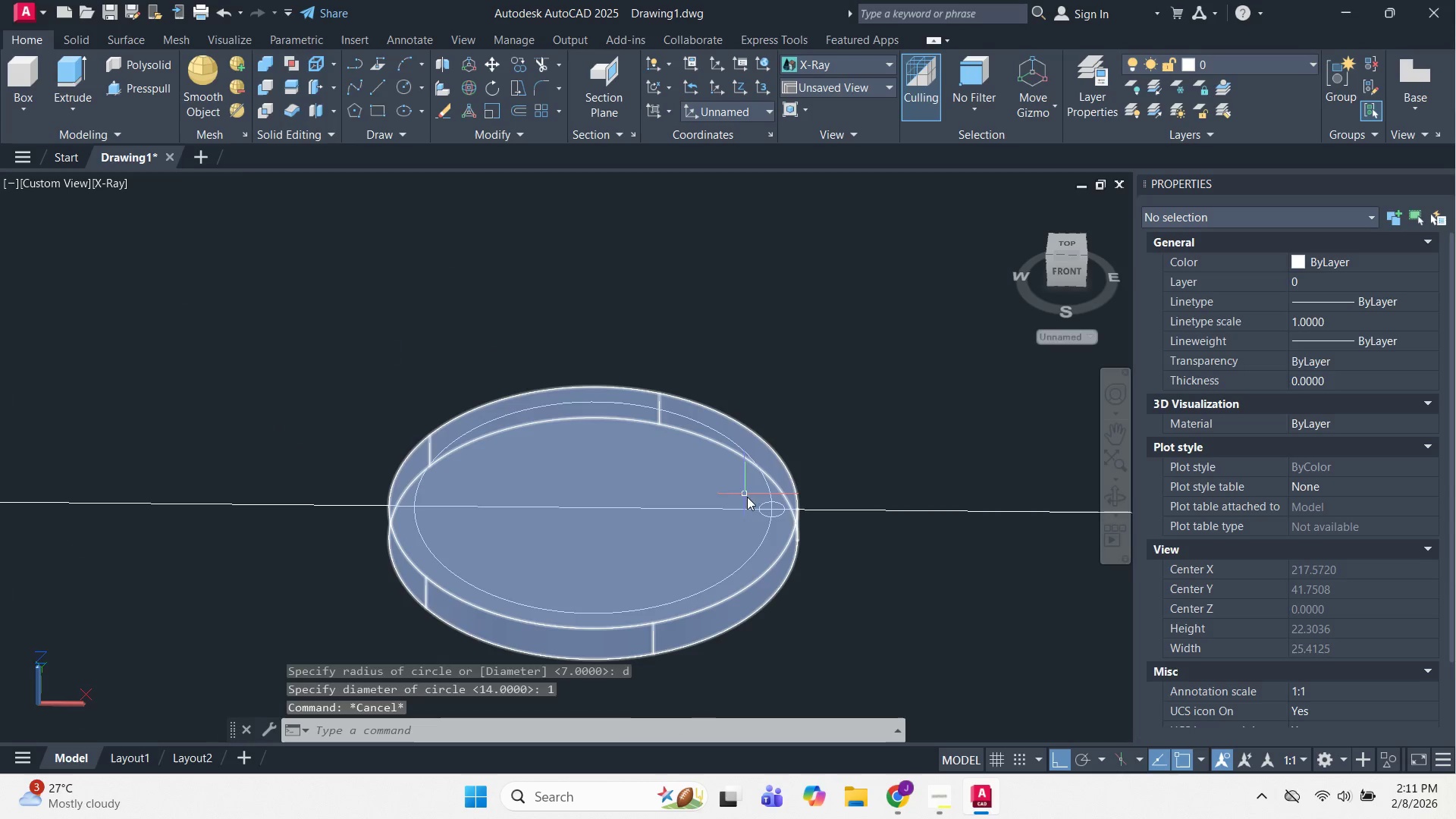 
left_click([792, 519])
 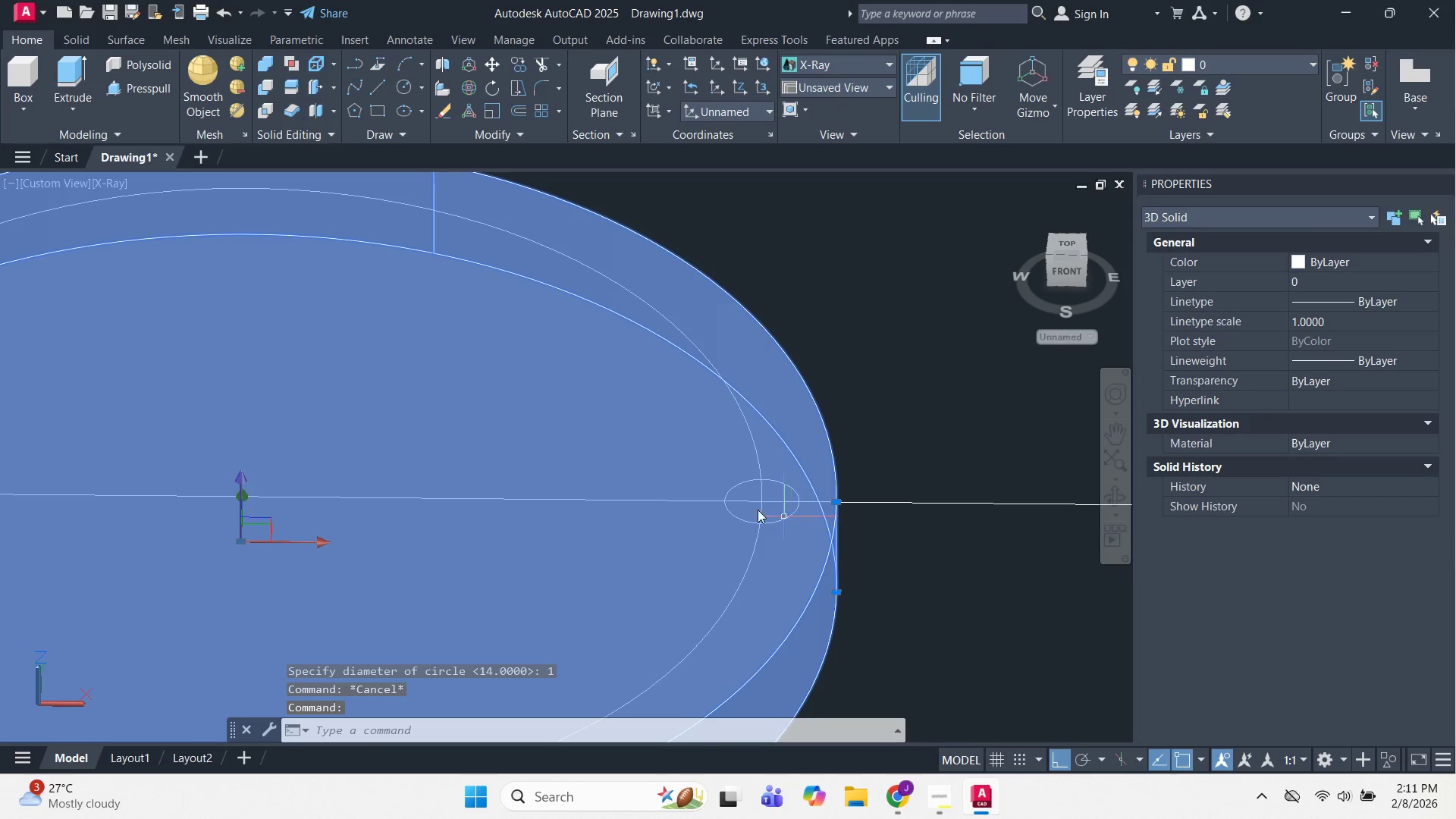 
scroll: coordinate [792, 519], scroll_direction: up, amount: 3.0
 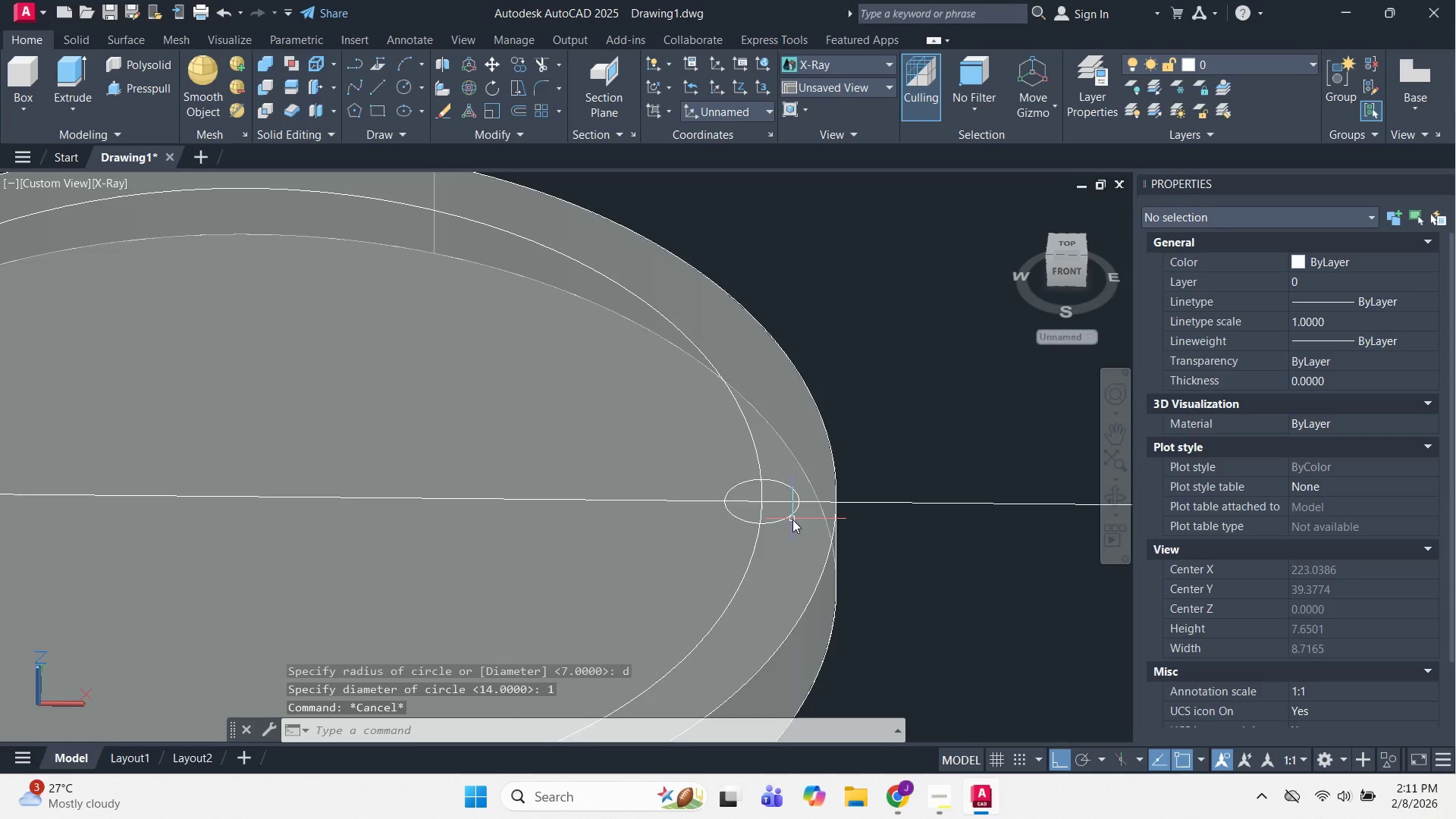 
key(Escape)
 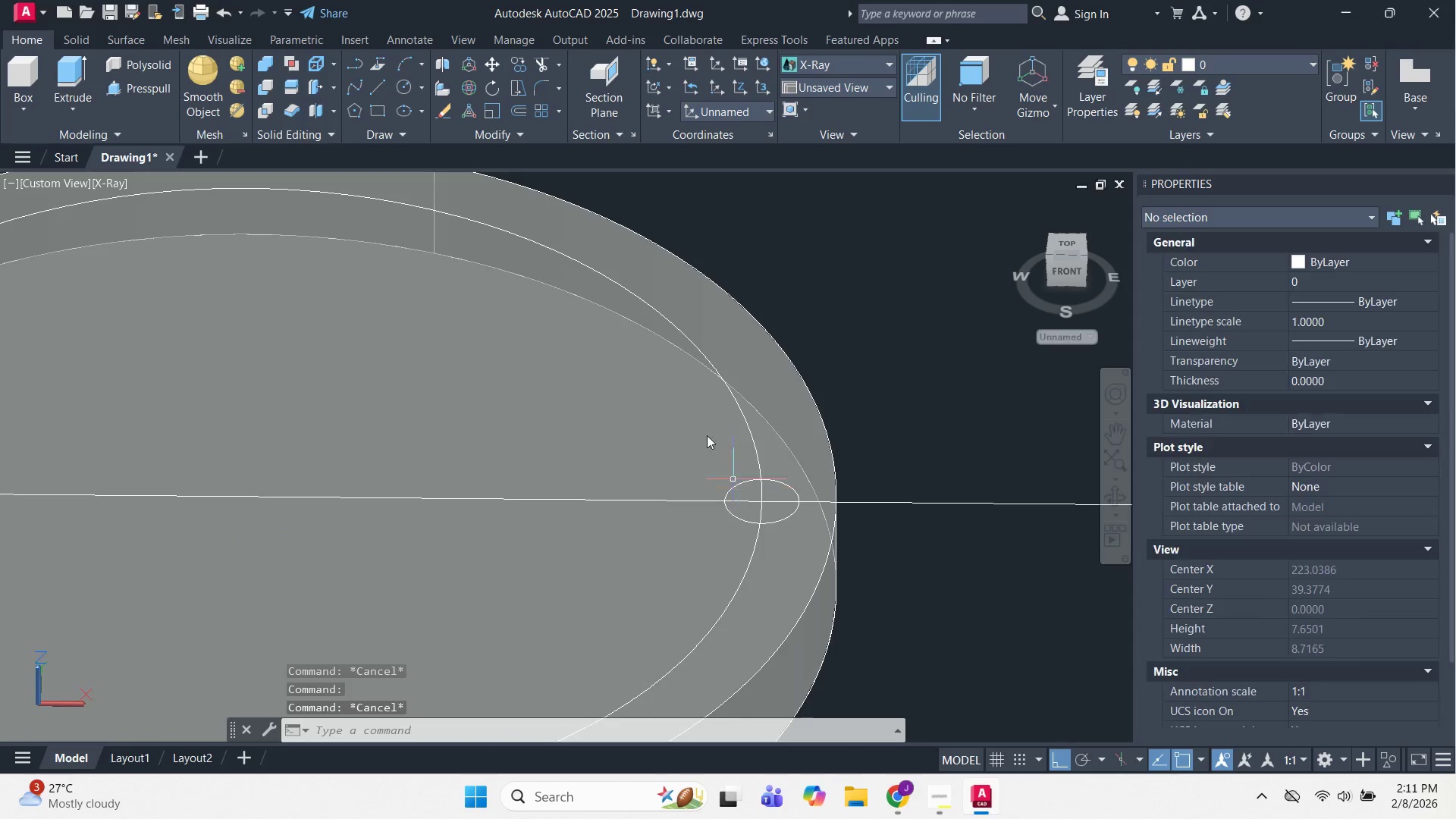 
left_click([660, 241])
 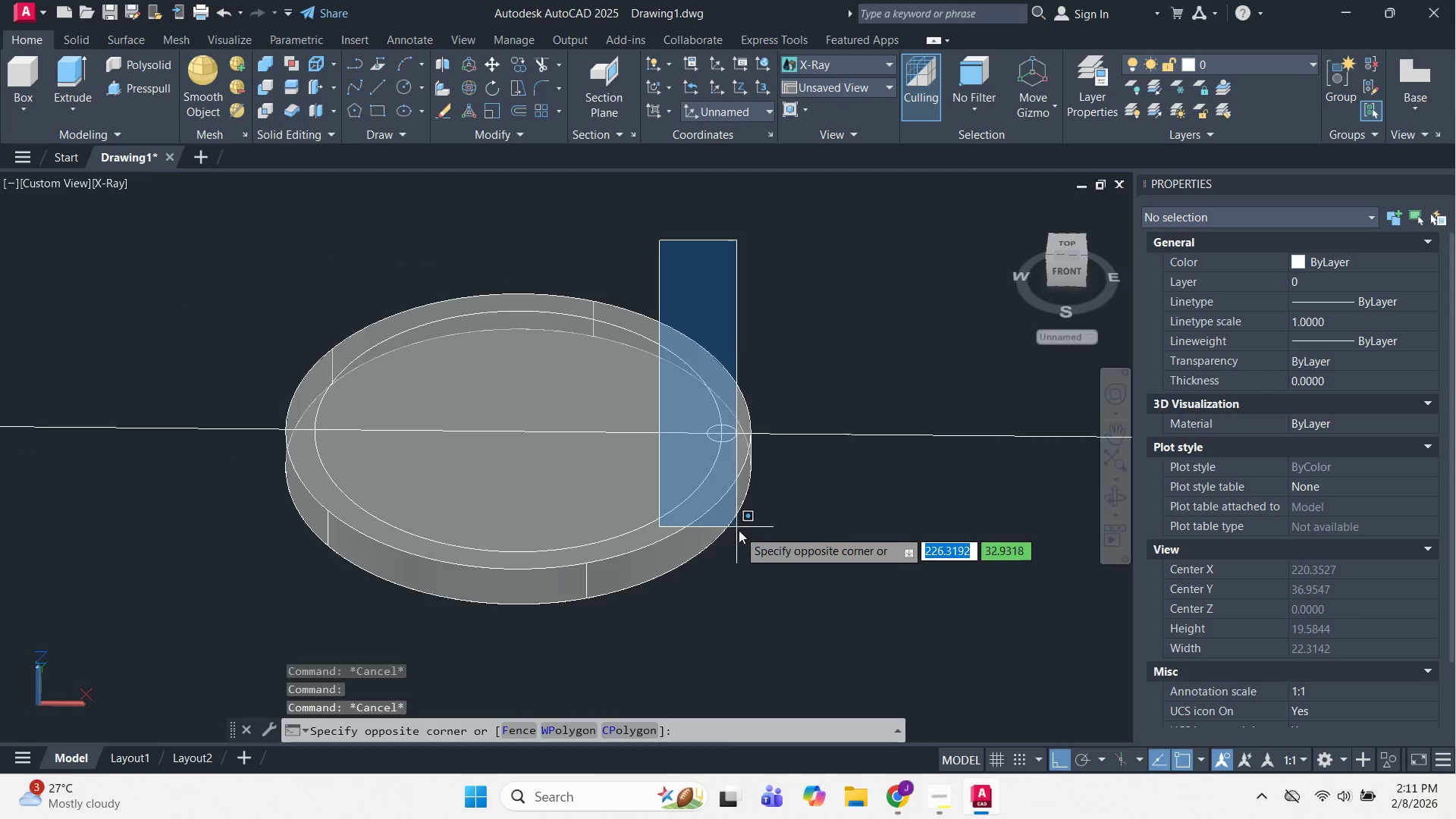 
scroll: coordinate [696, 390], scroll_direction: down, amount: 2.0
 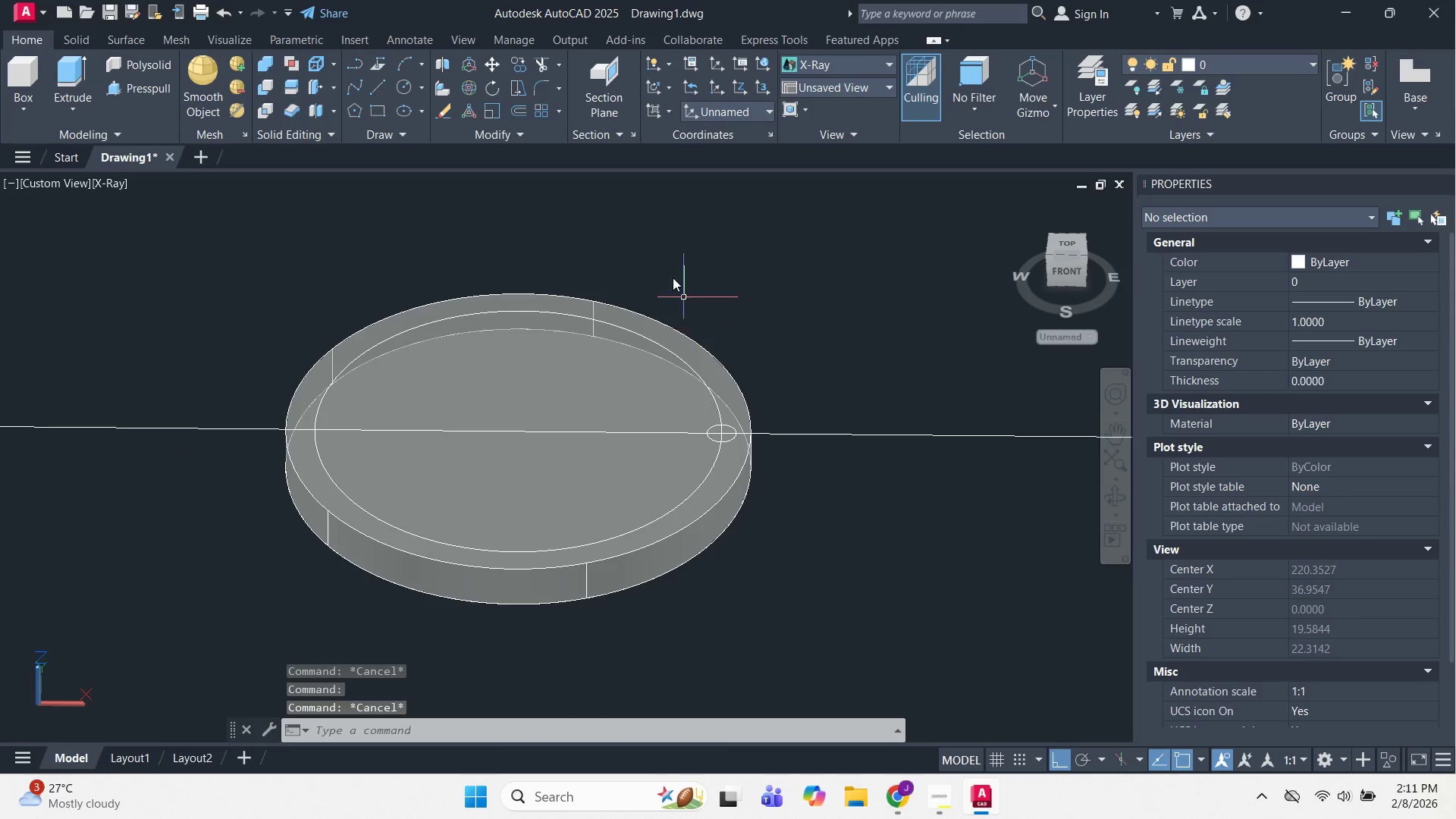 
left_click([761, 530])
 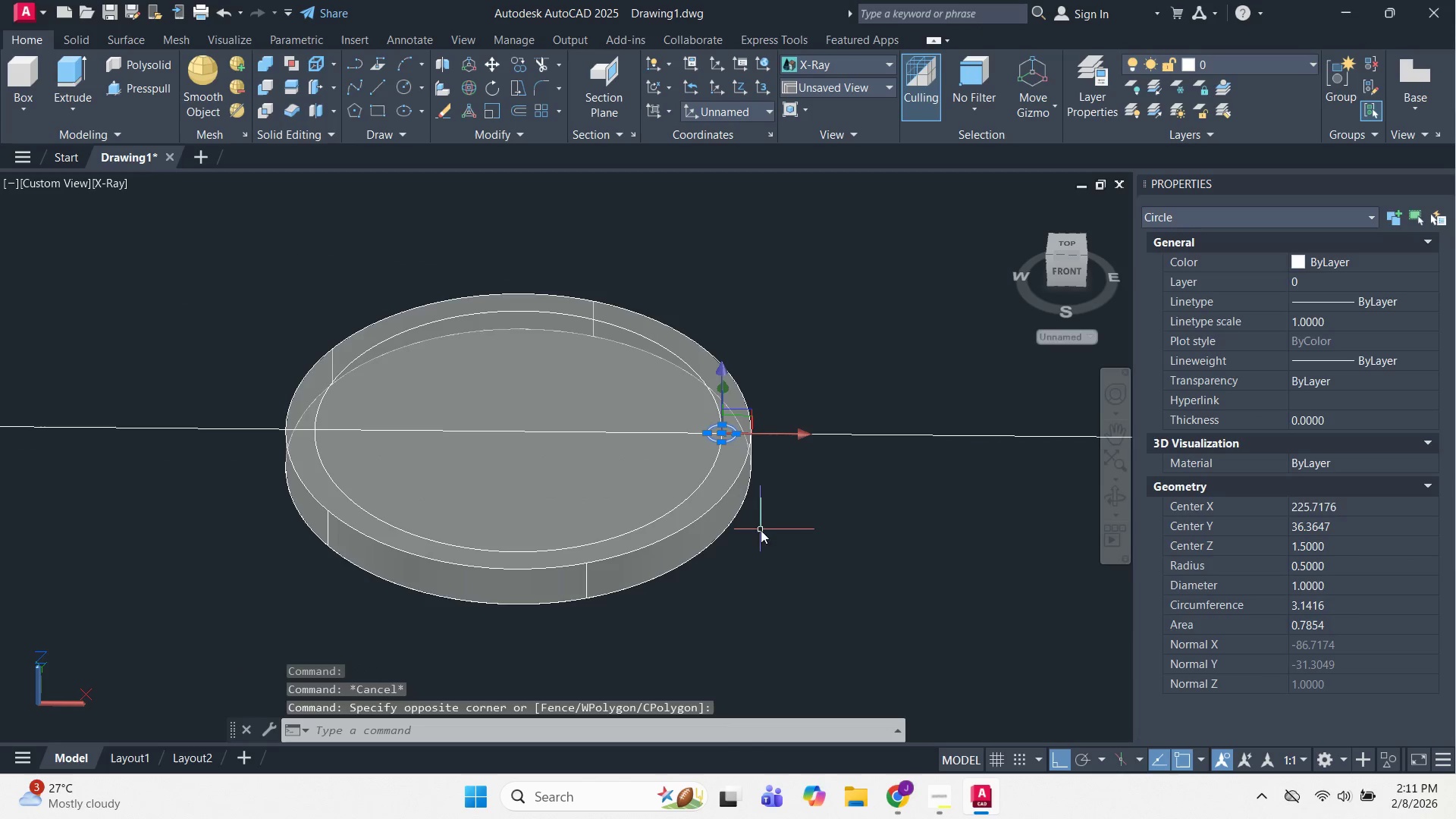 
key(E)
 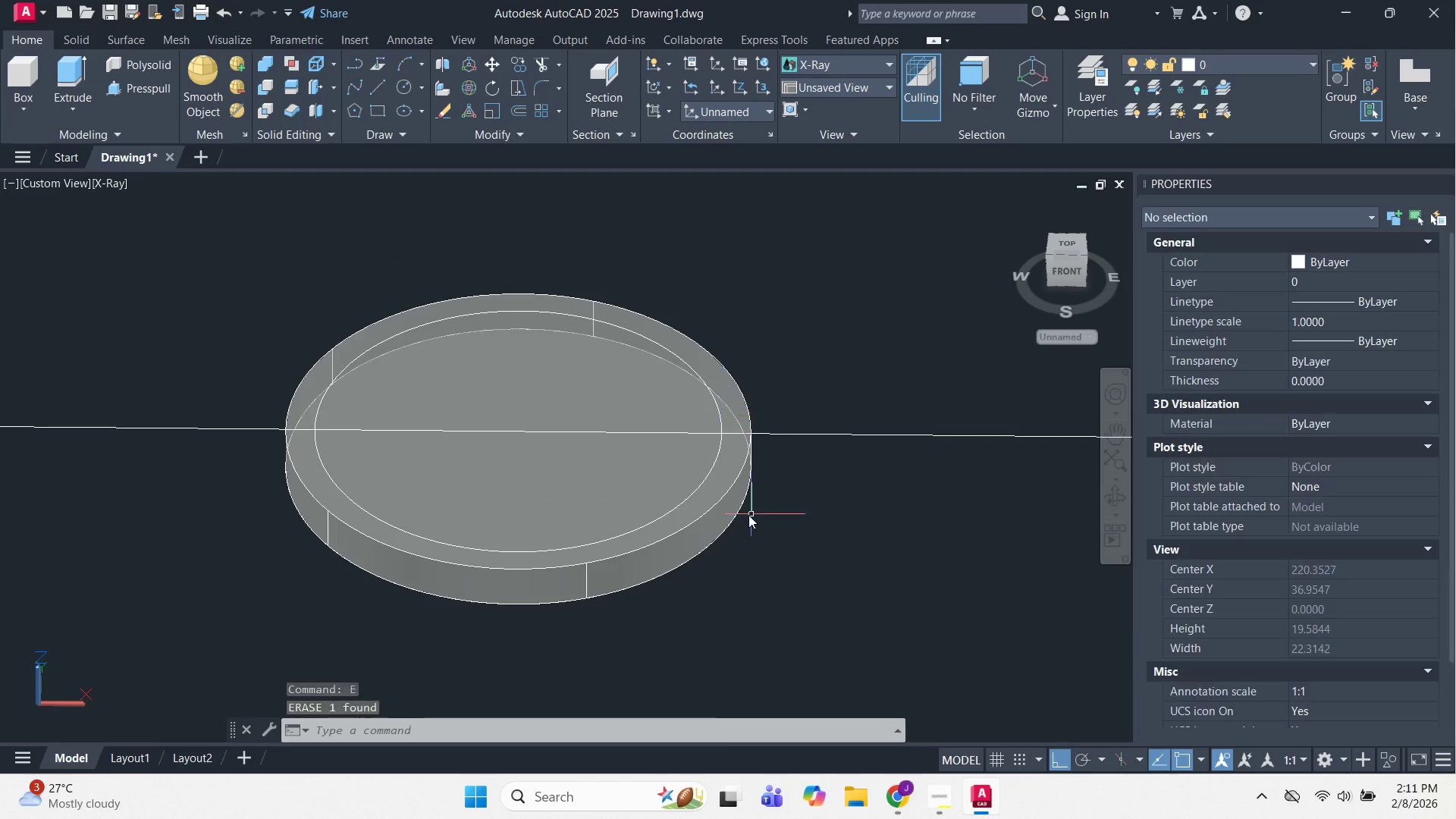 
key(Escape)
 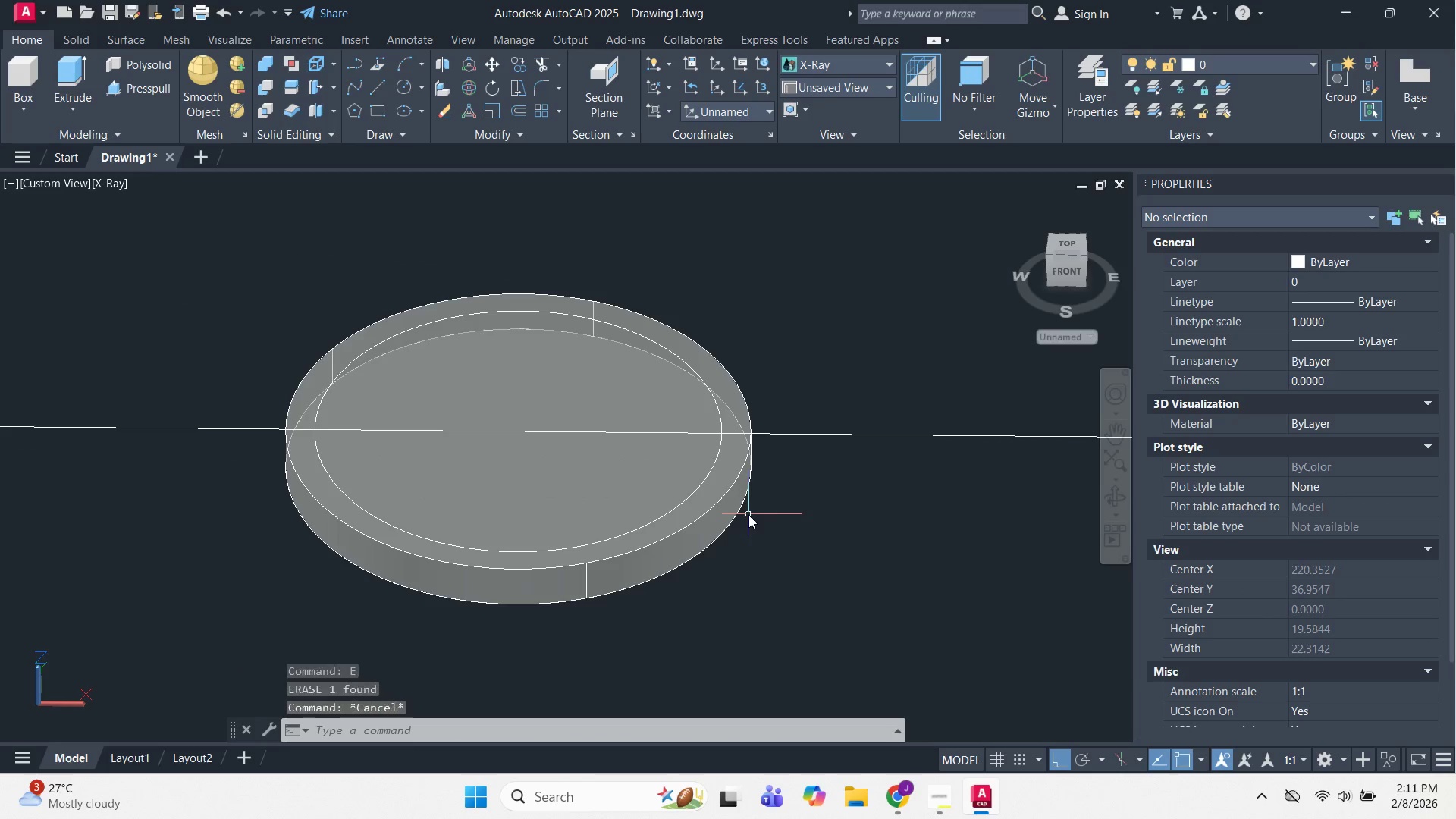 
key(Escape)
 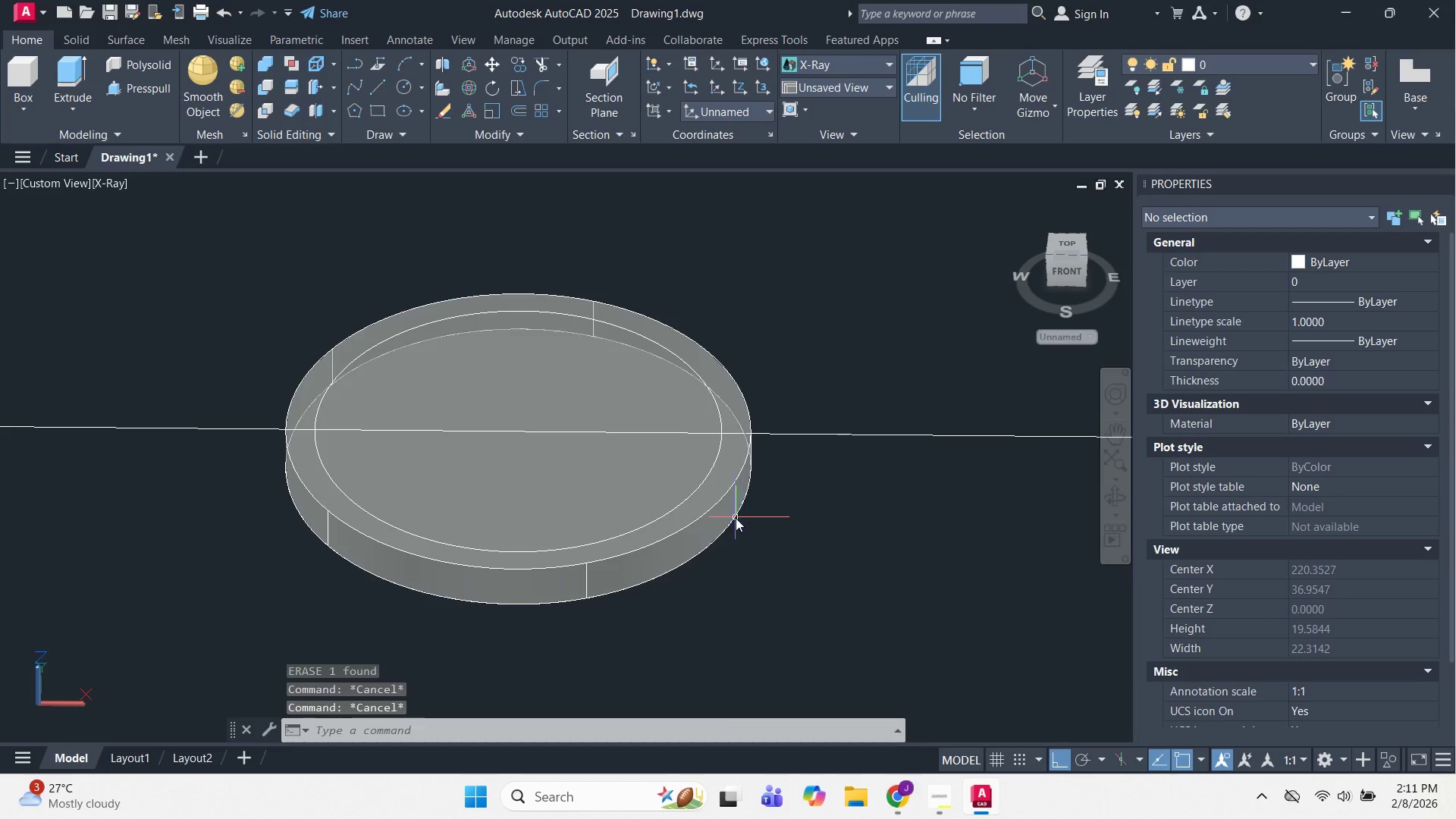 
key(C)
 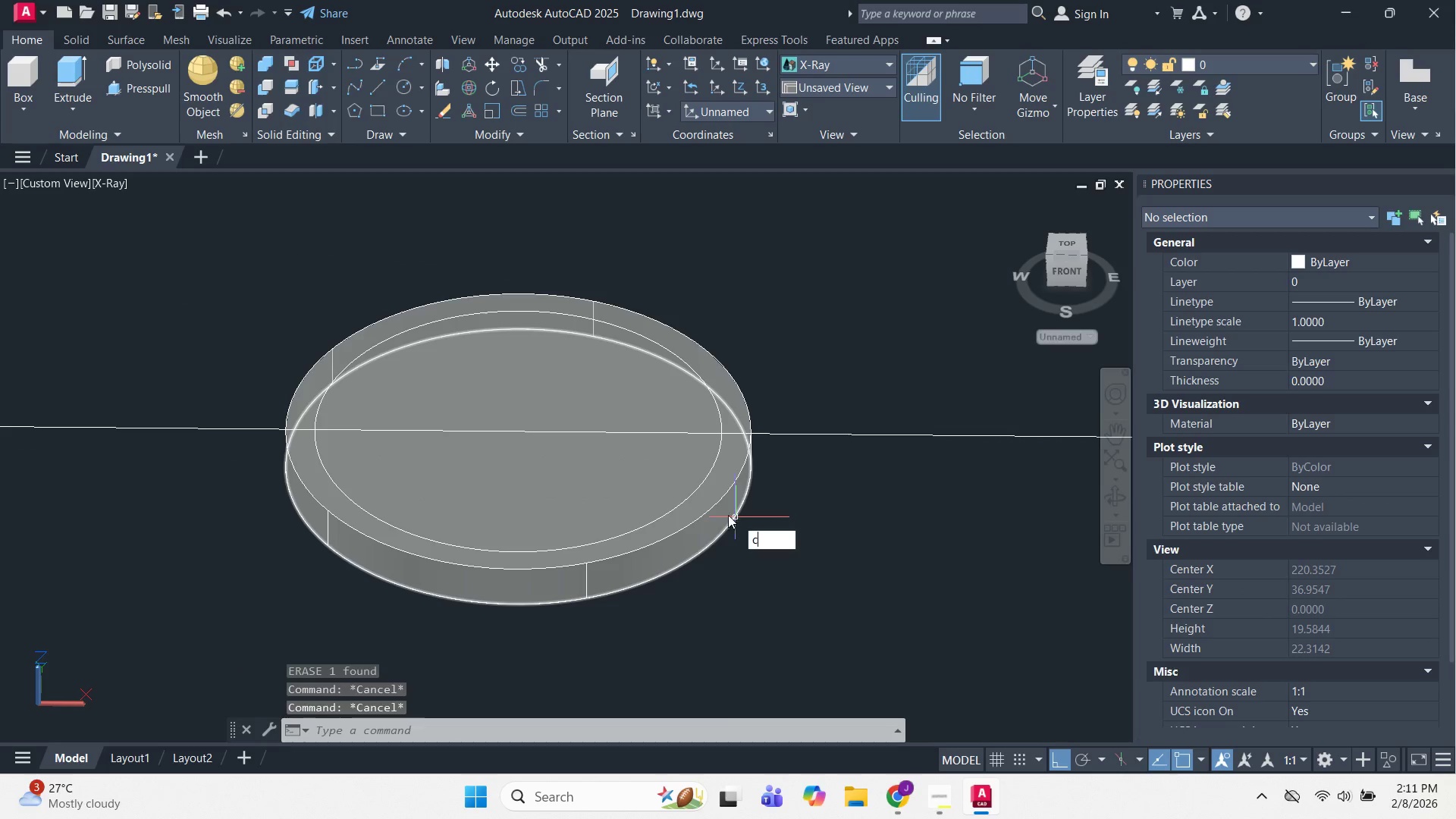 
key(Space)
 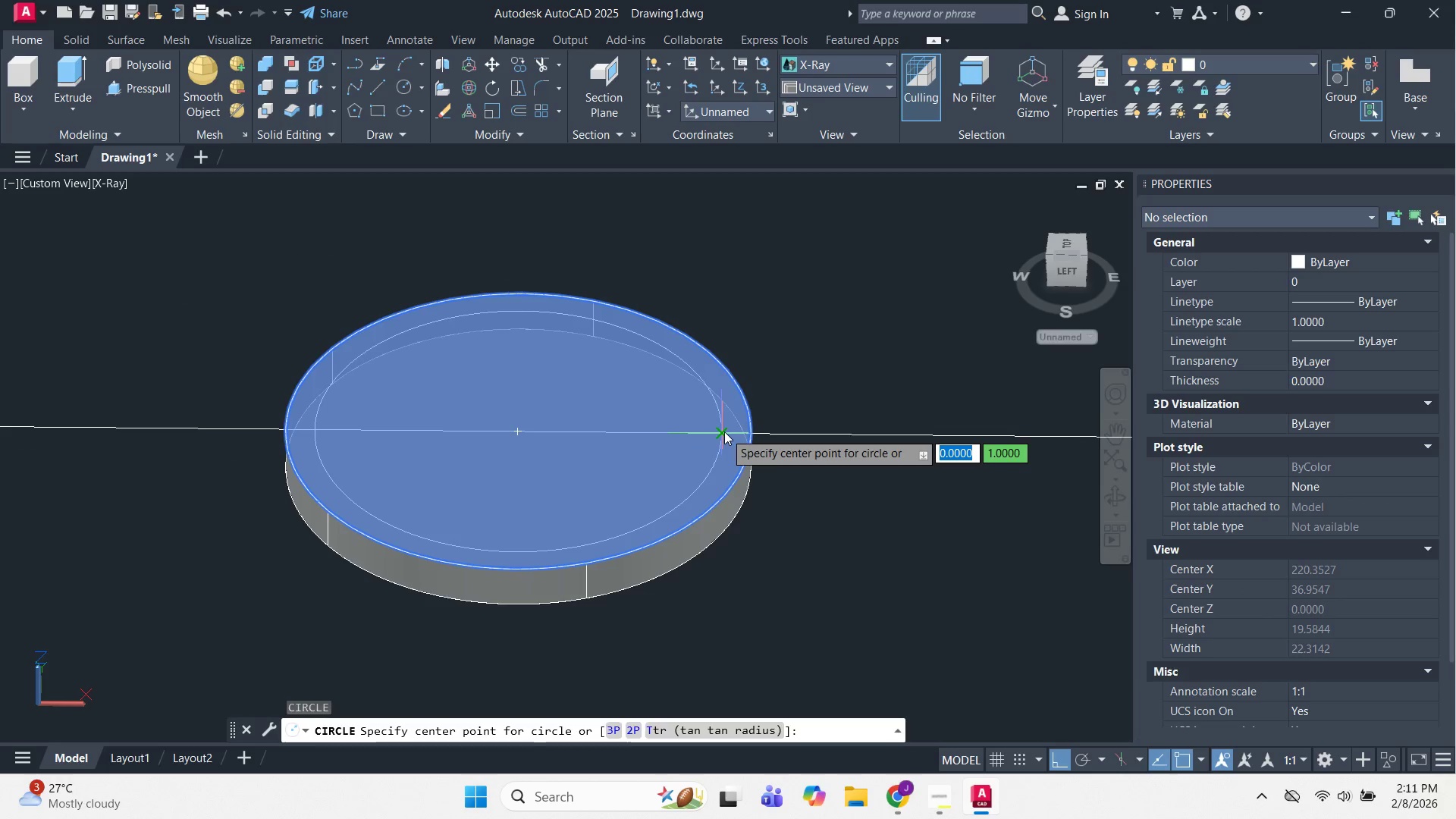 
left_click([724, 431])
 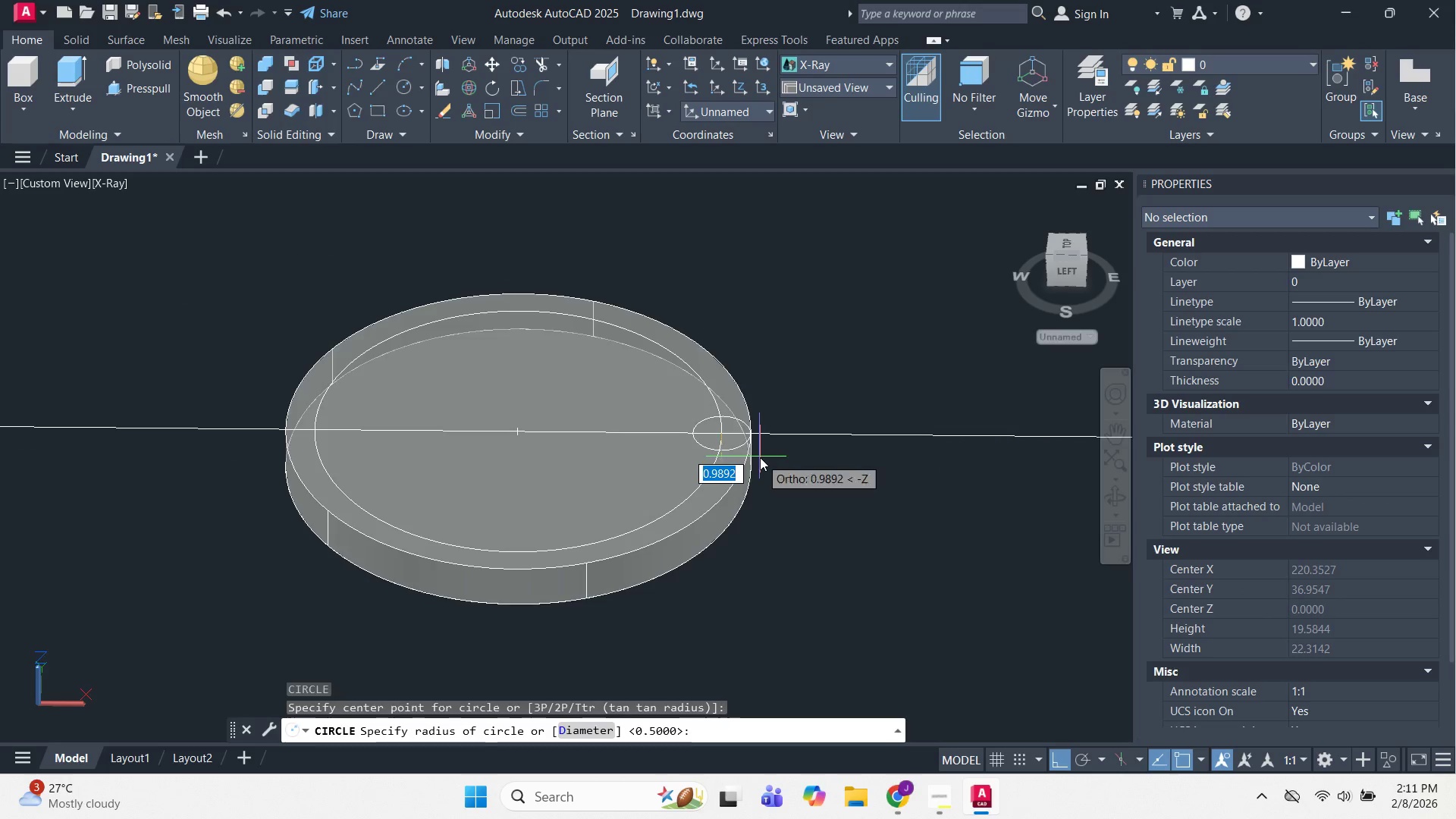 
scroll: coordinate [723, 433], scroll_direction: up, amount: 3.0
 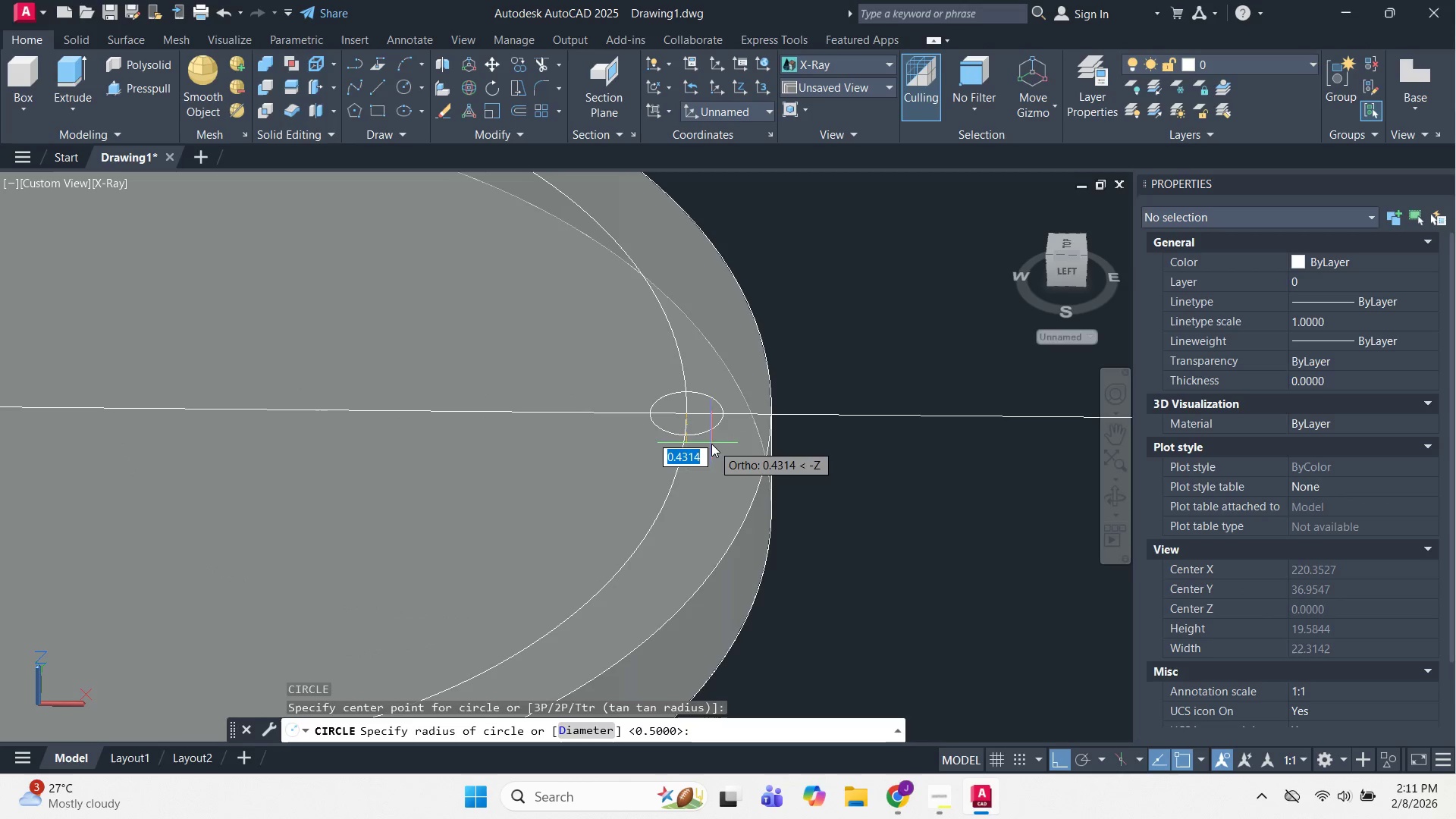 
key(D)
 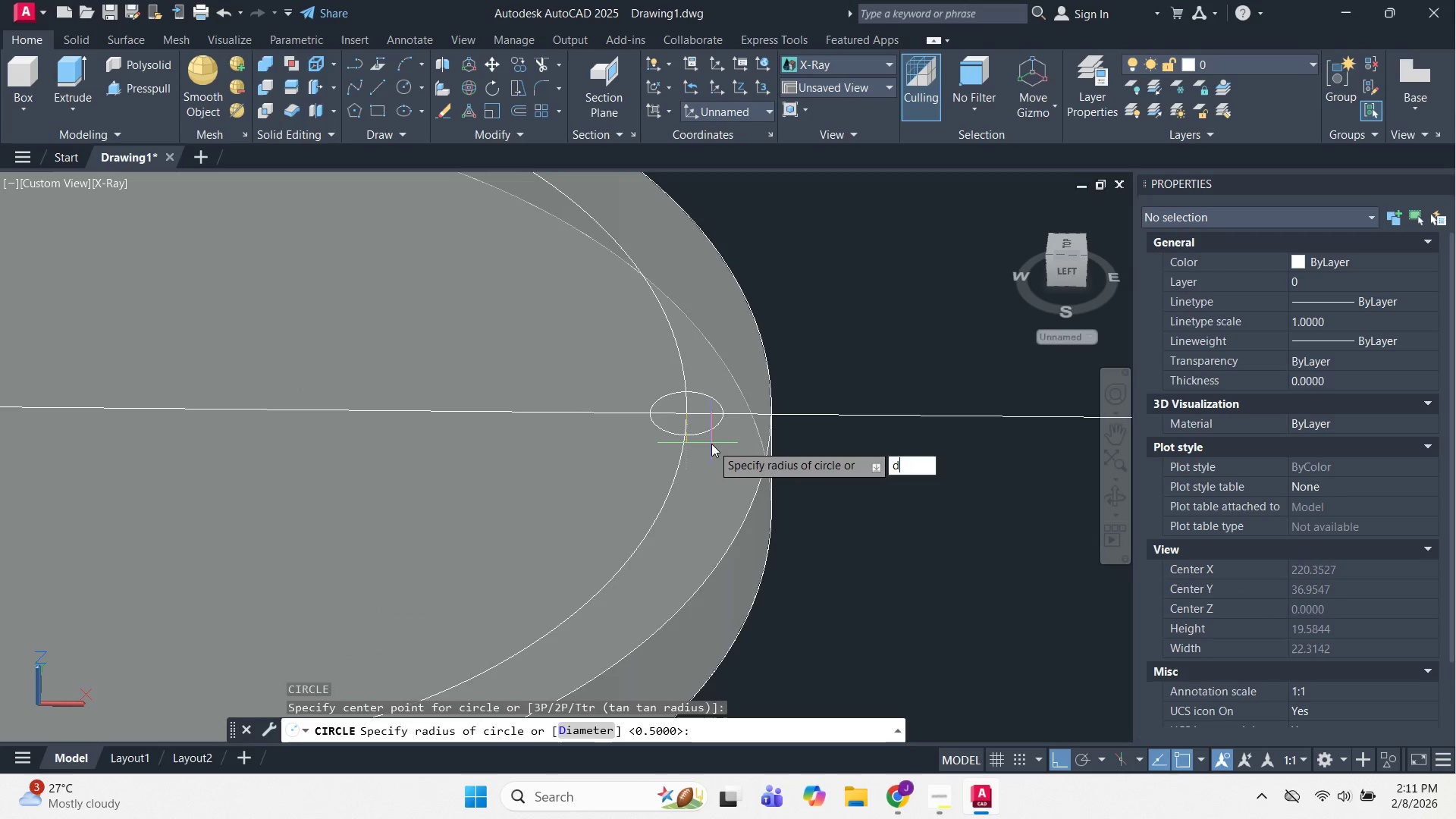 
key(Space)
 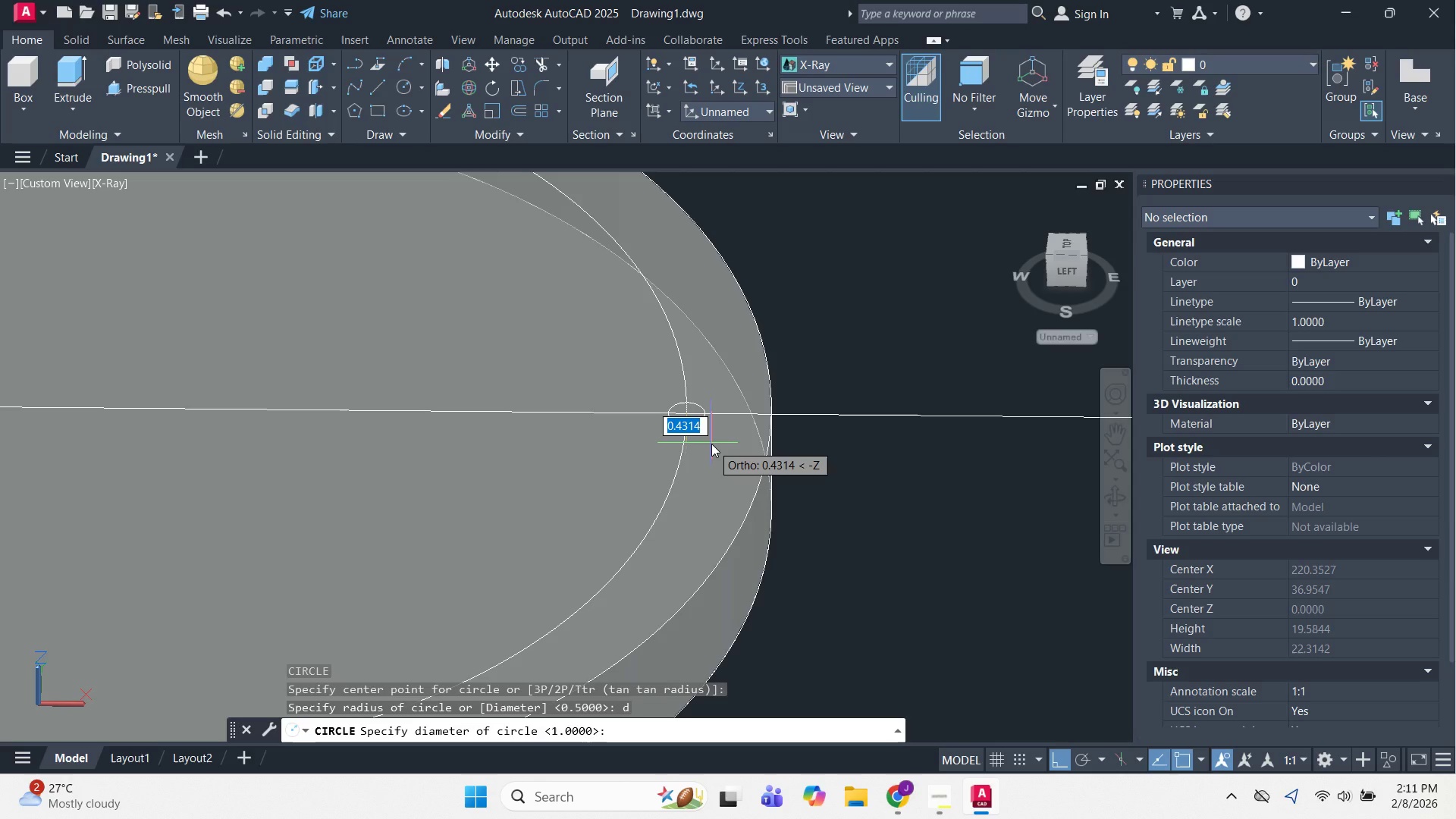 
wait(11.36)
 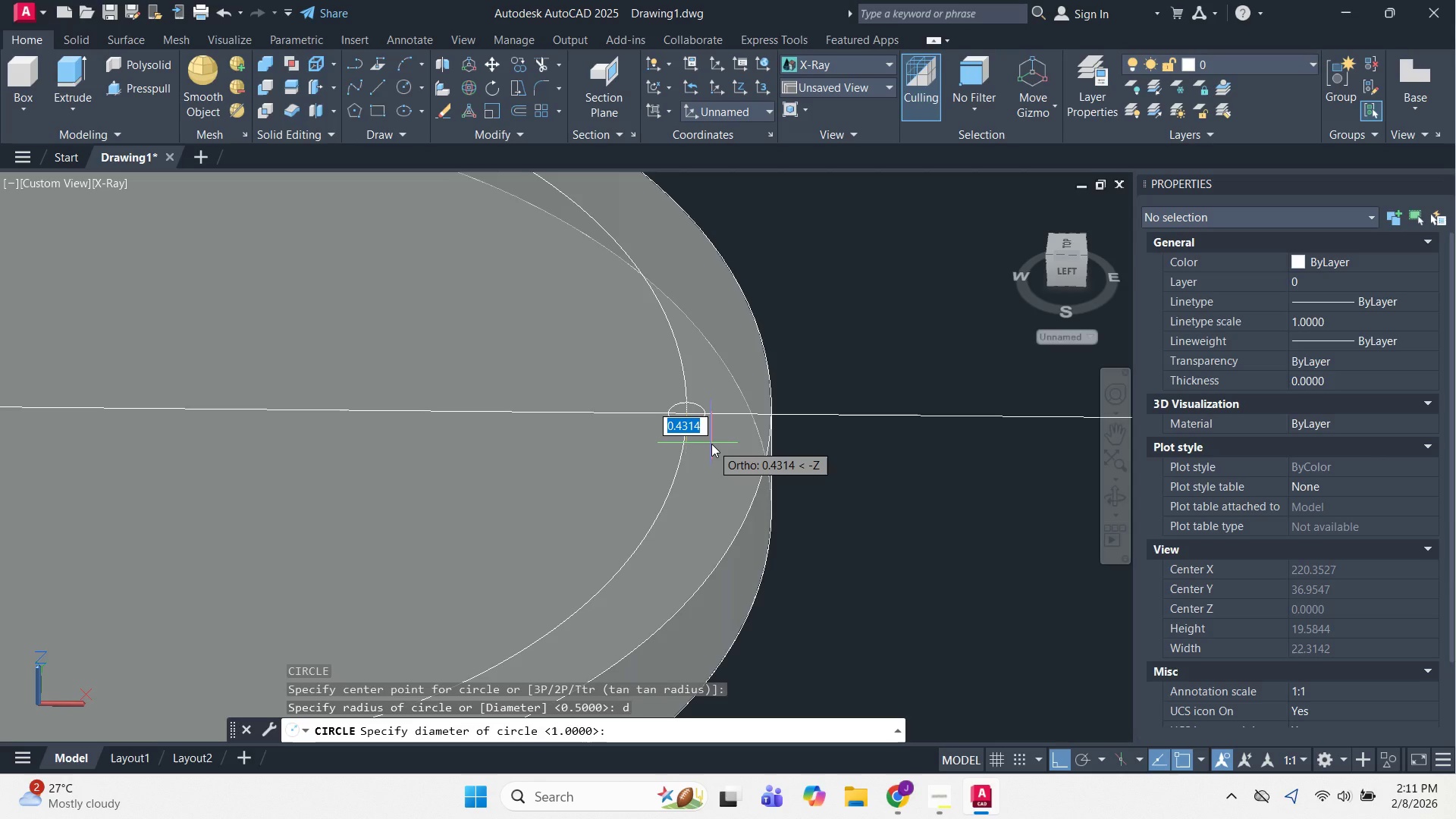 
key(Numpad3)
 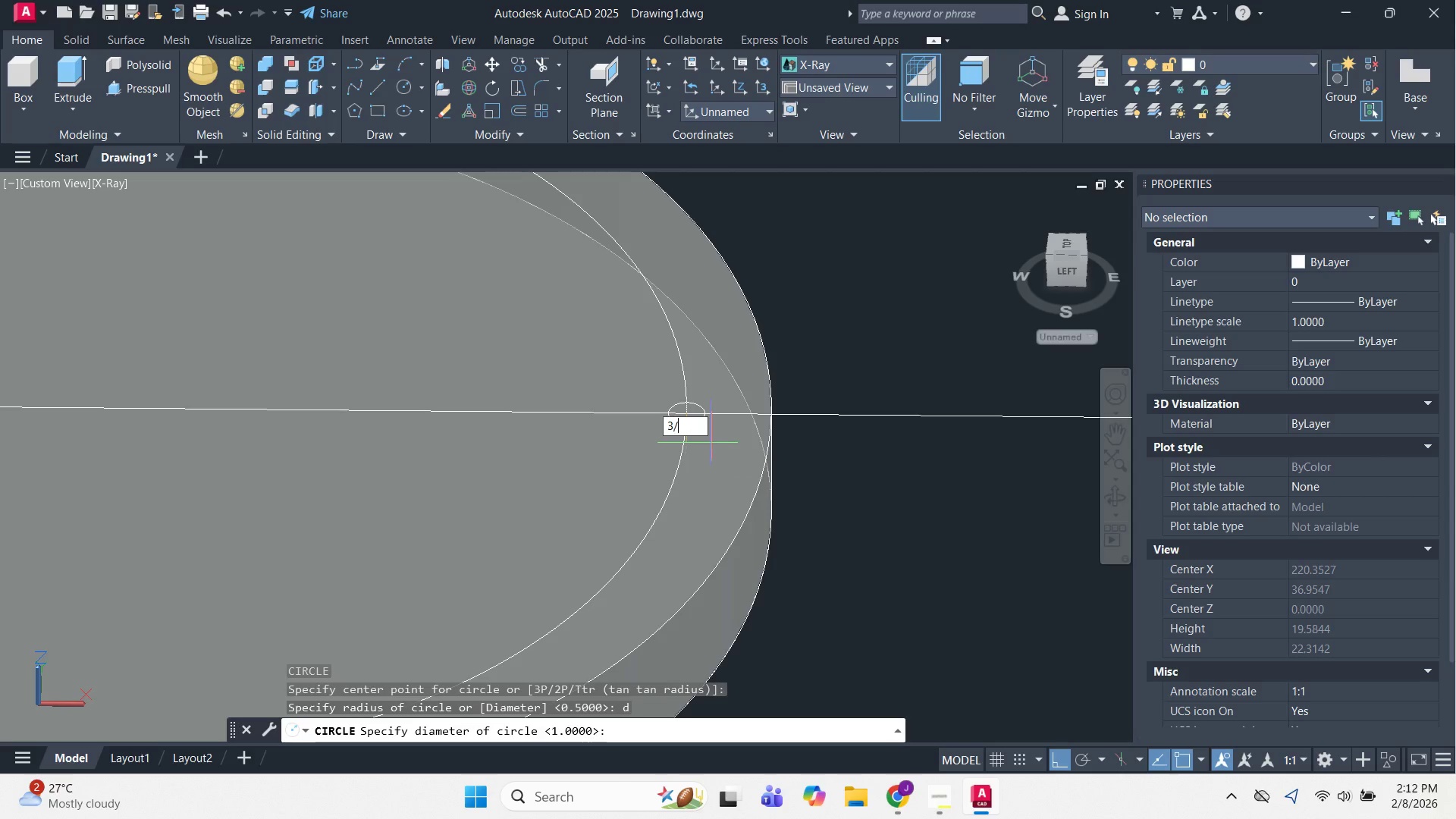 
key(NumpadDivide)
 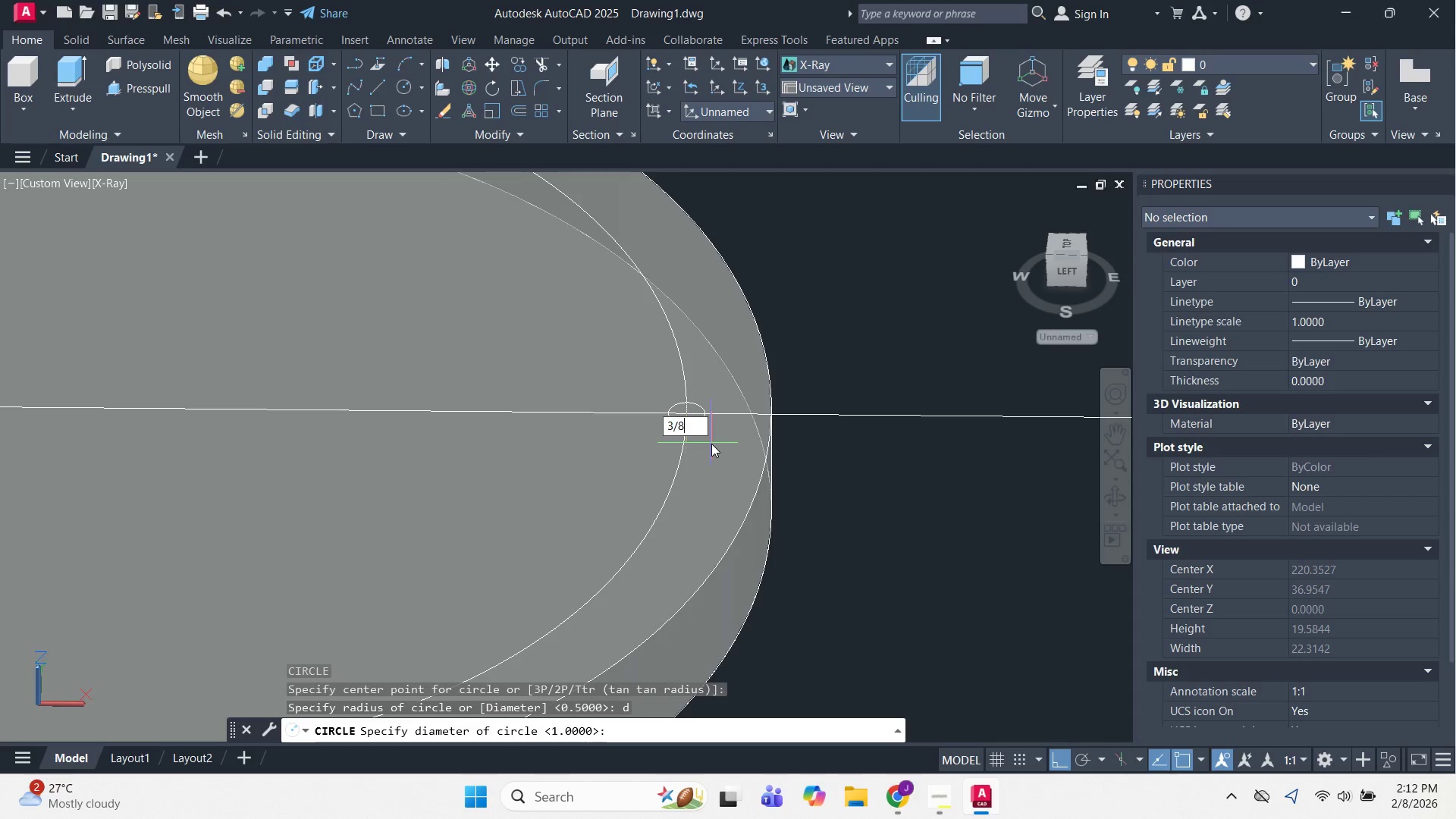 
key(Numpad8)
 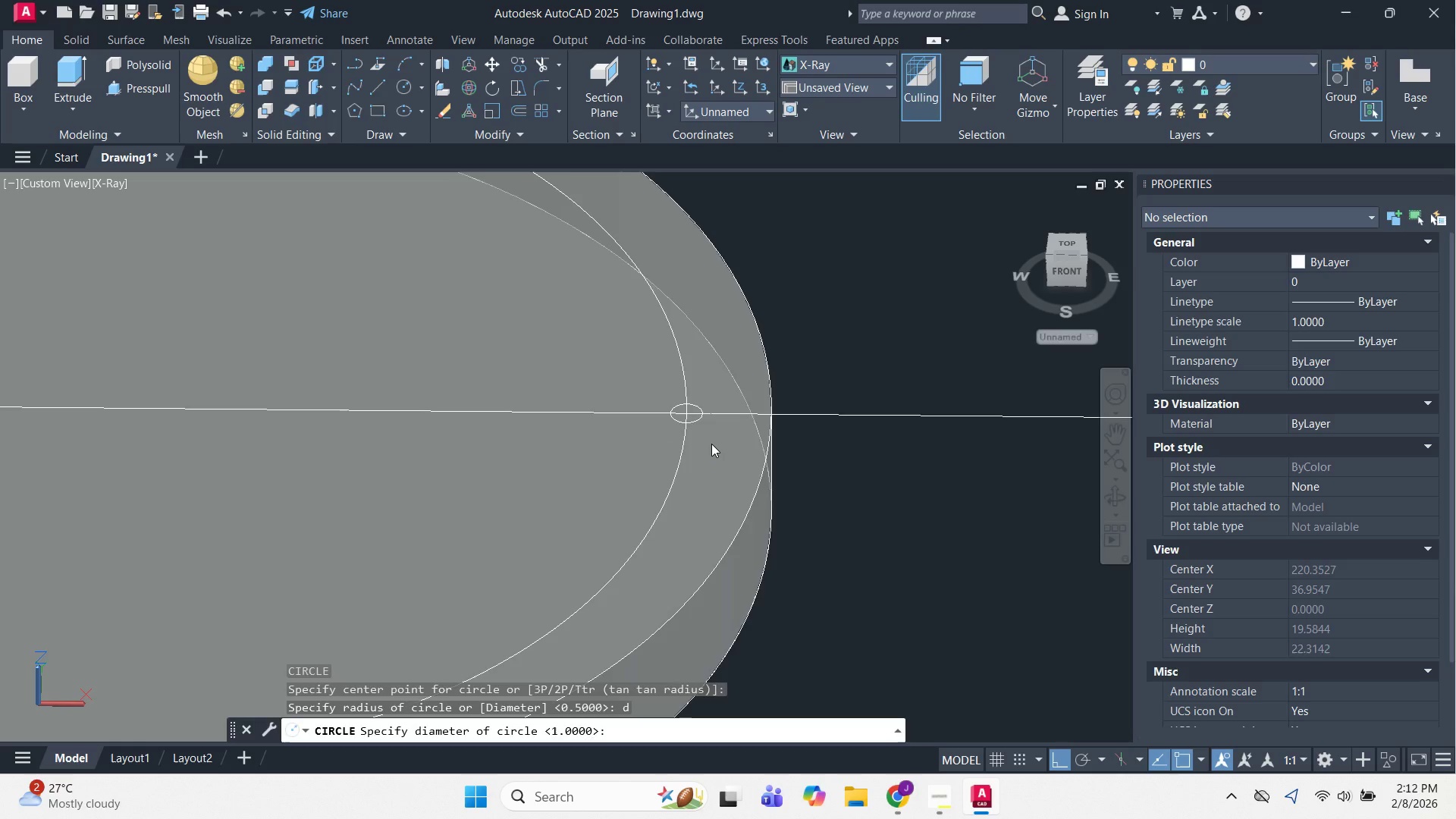 
key(NumpadEnter)
 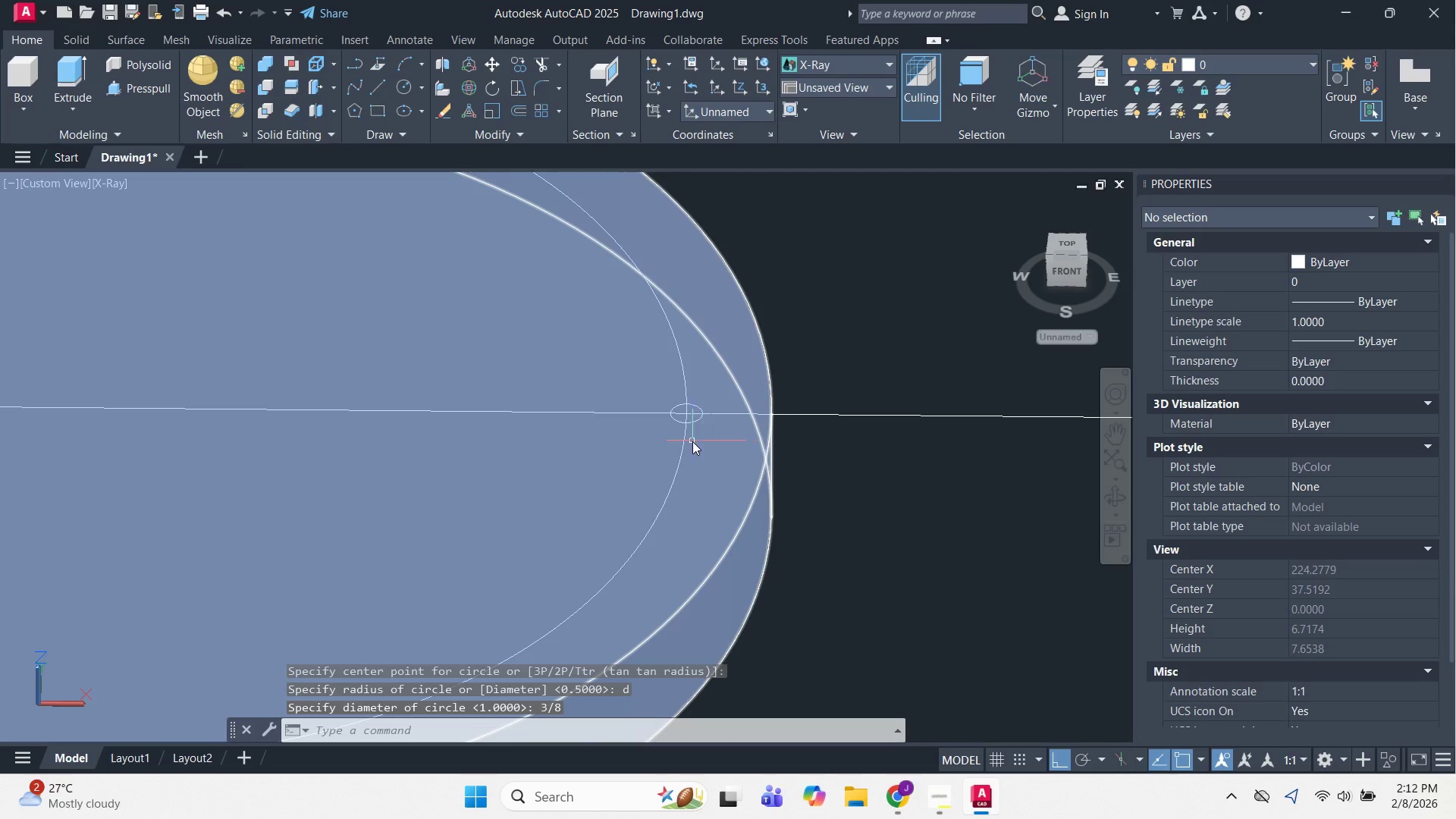 
scroll: coordinate [685, 397], scroll_direction: down, amount: 1.0
 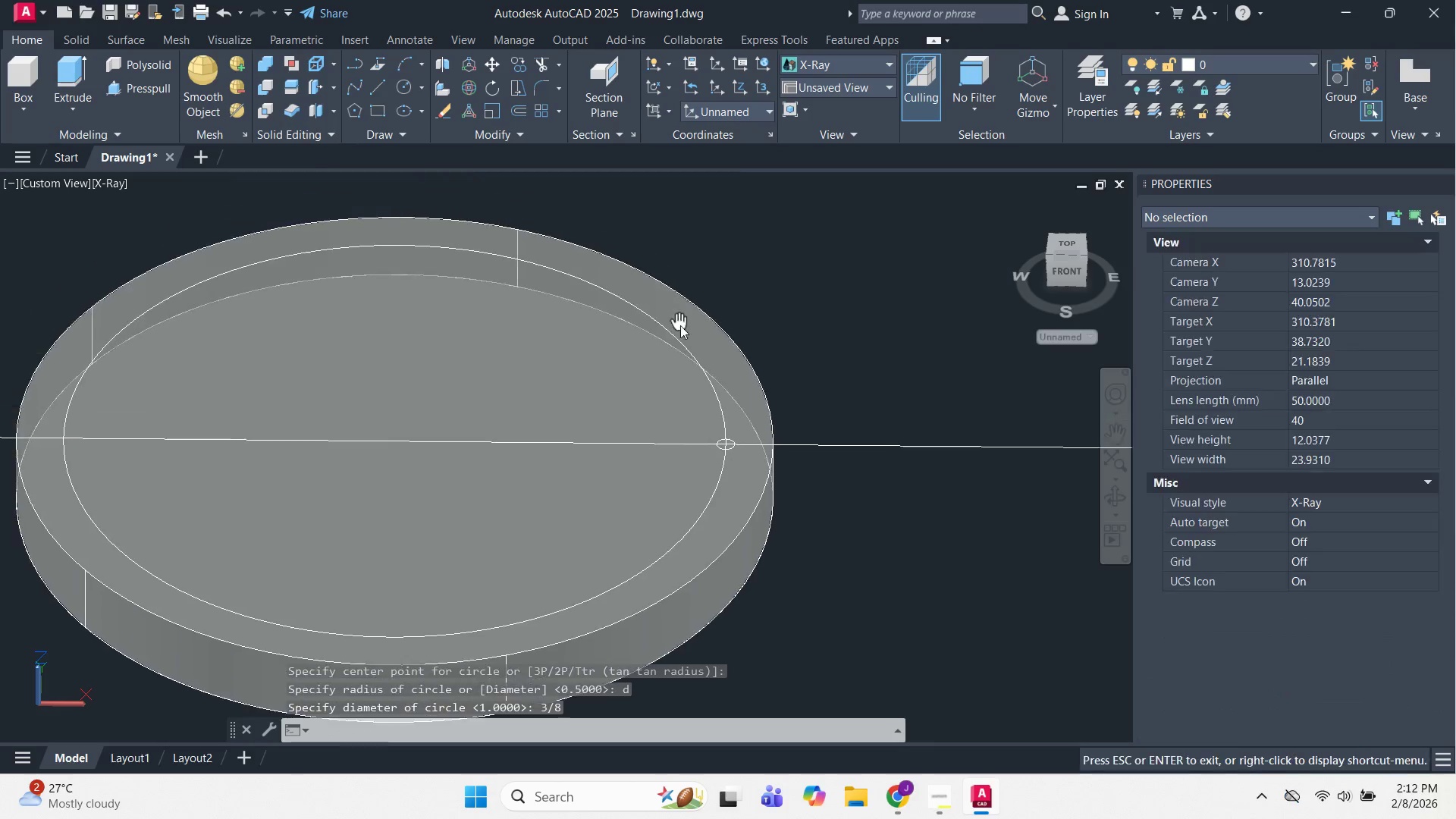 
key(Escape)
 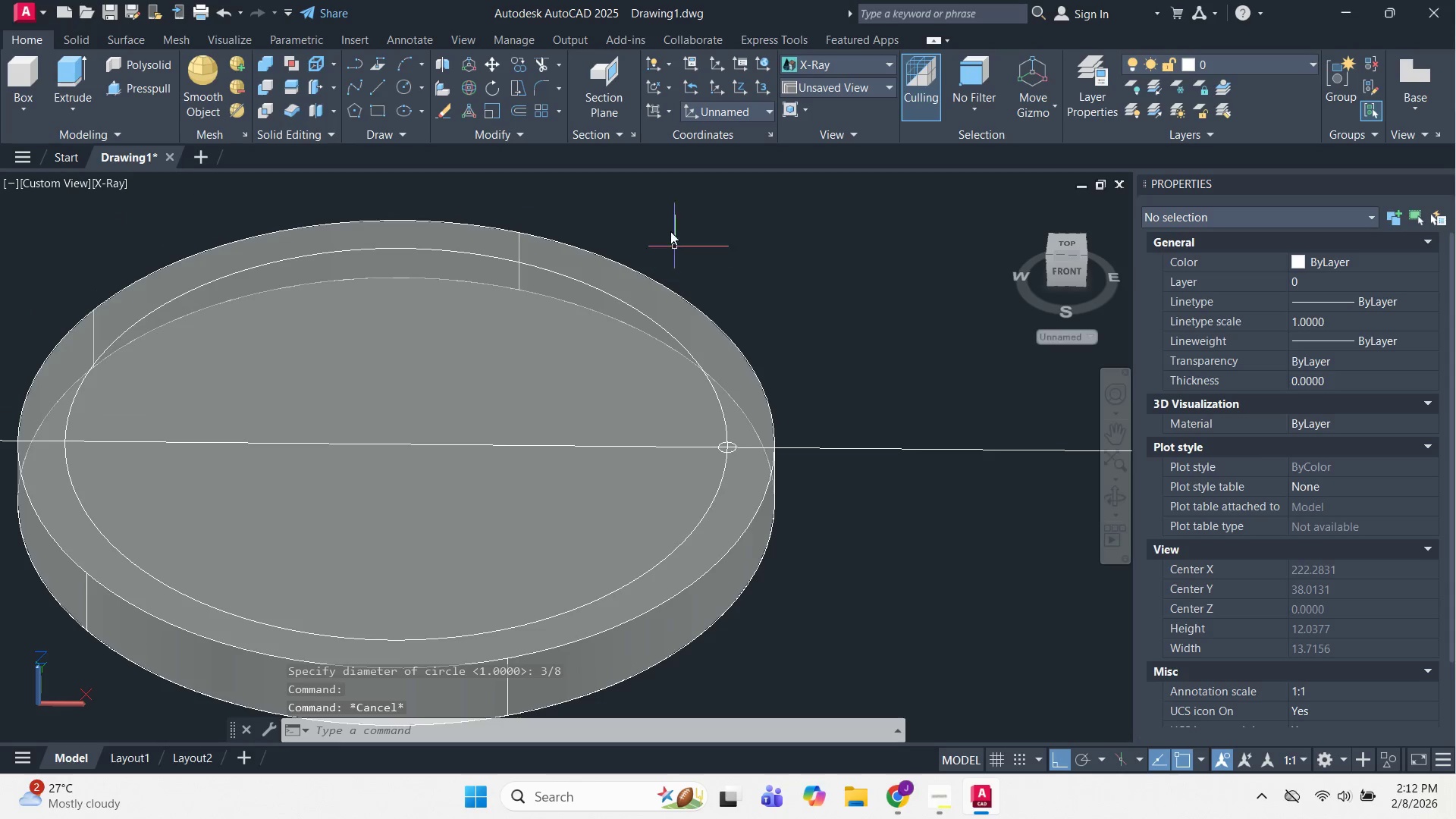 
left_click([667, 225])
 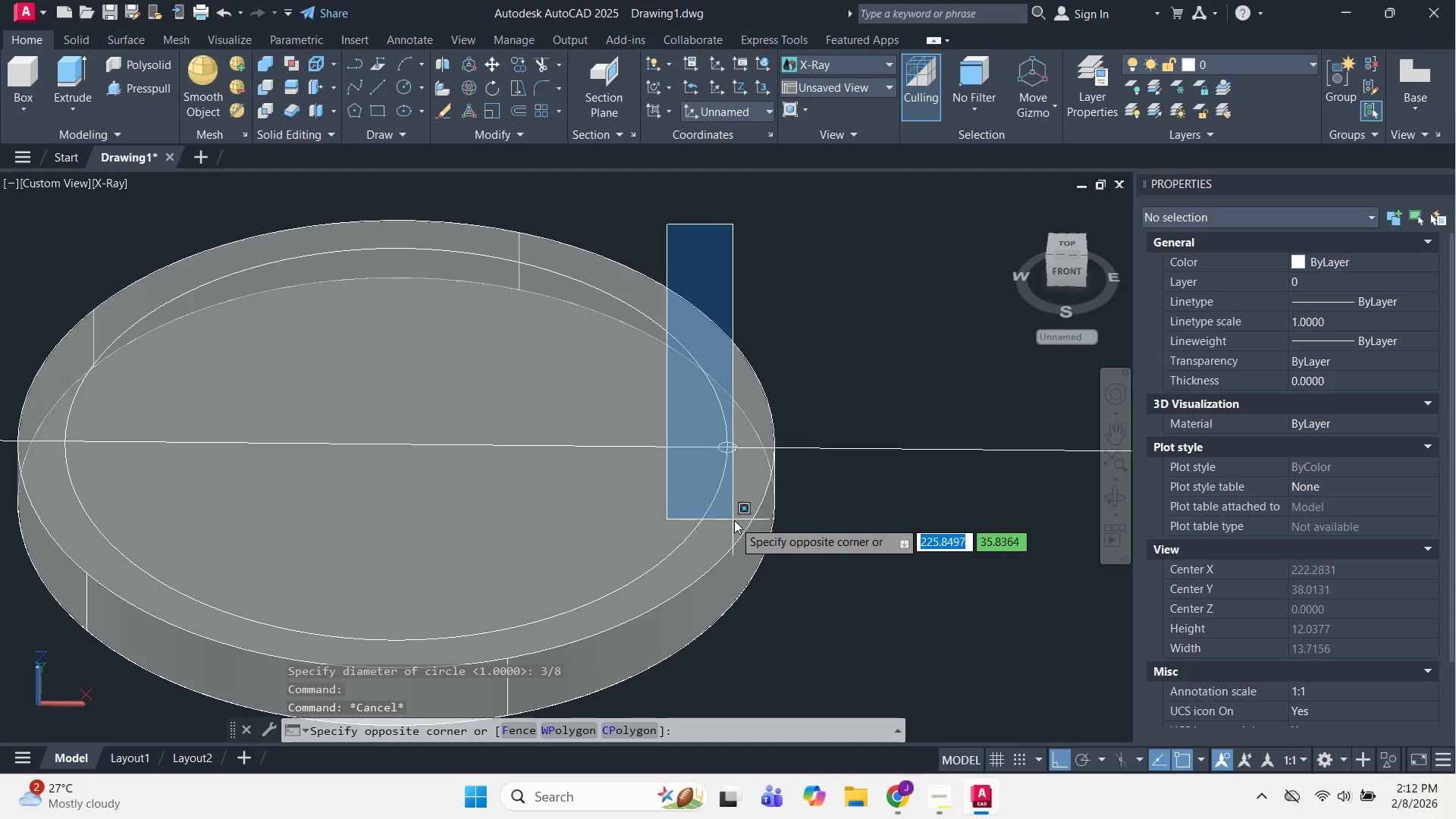 
left_click([755, 528])
 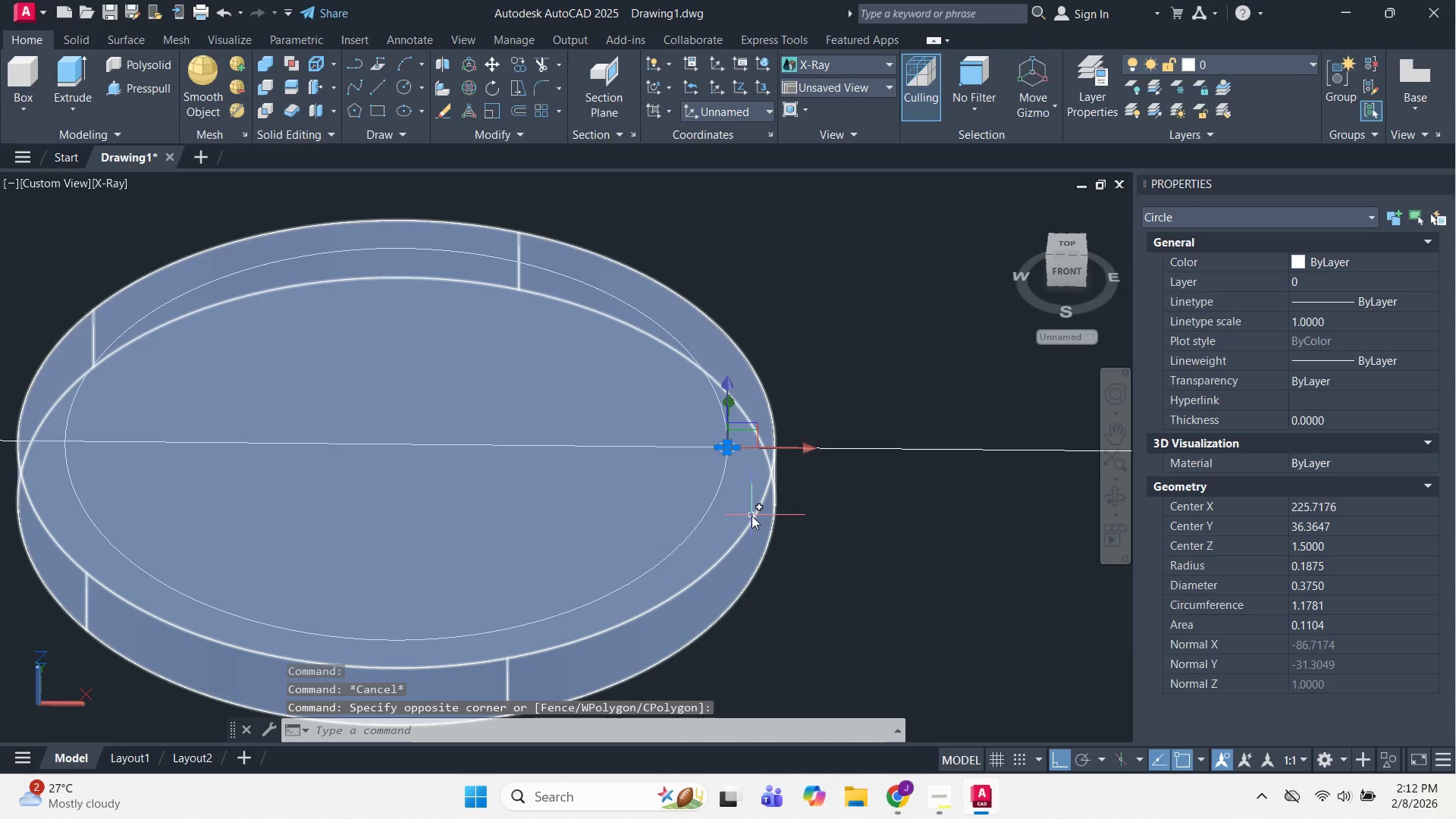 
key(E)
 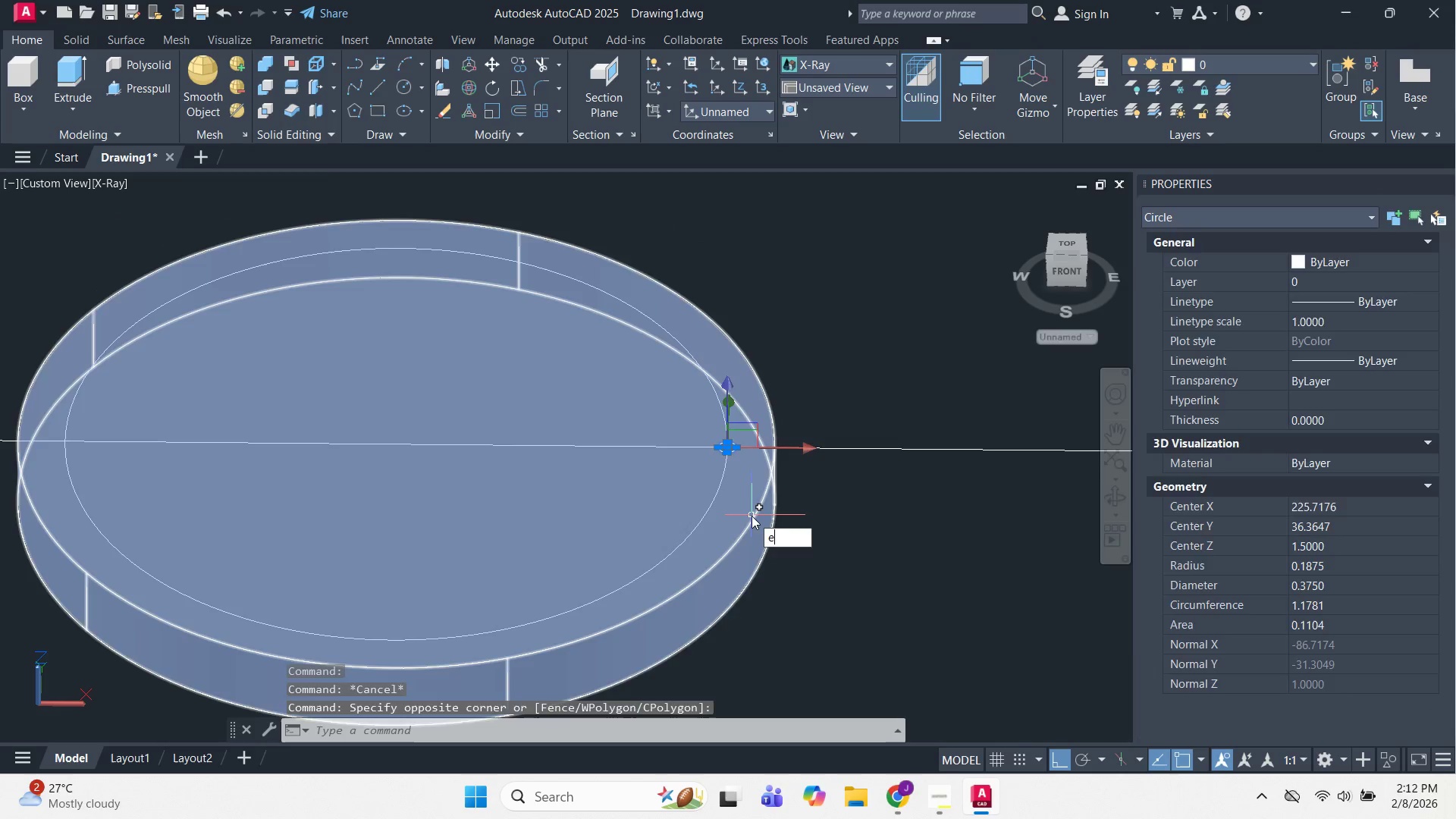 
key(Space)
 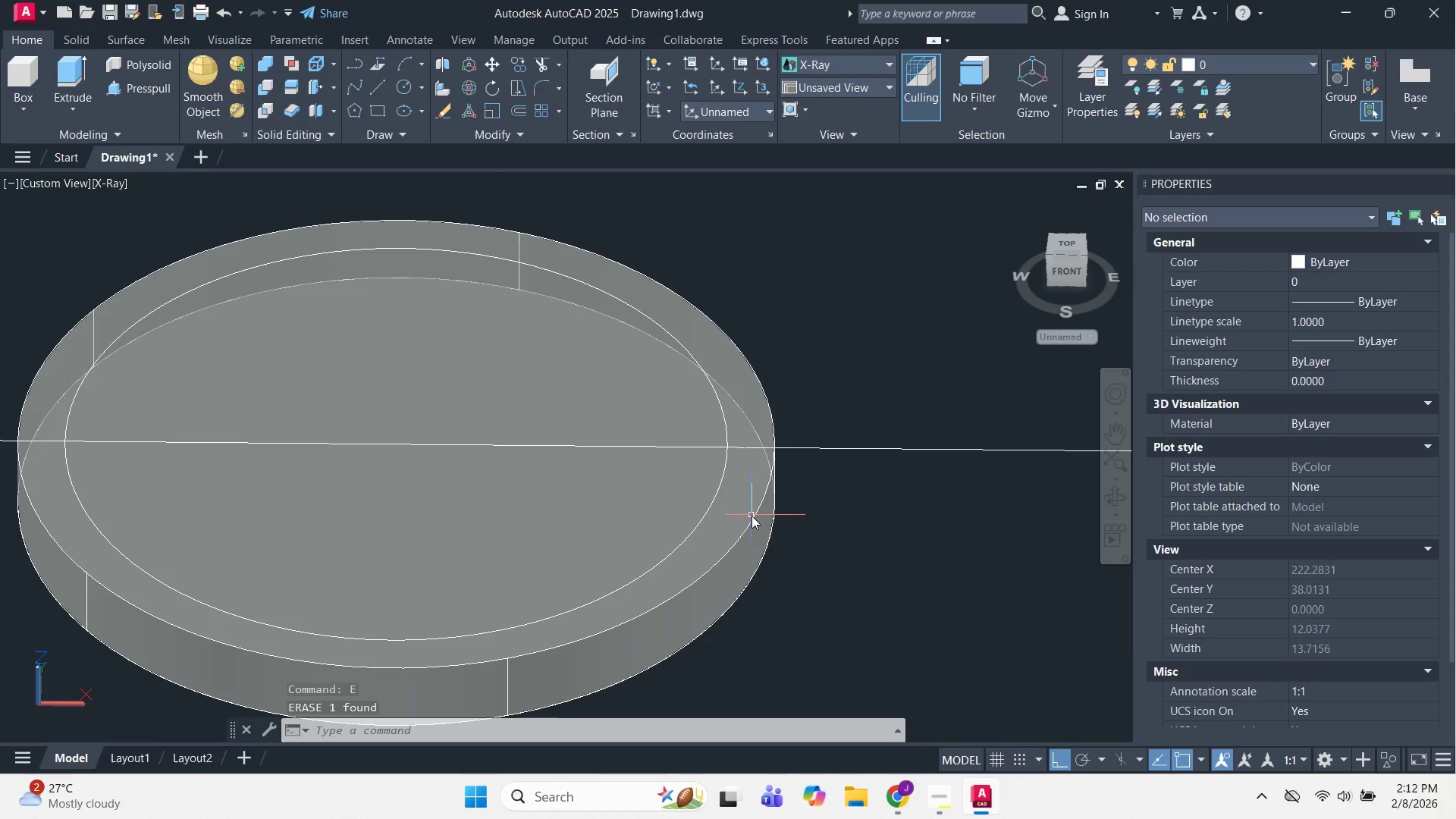 
key(Escape)
 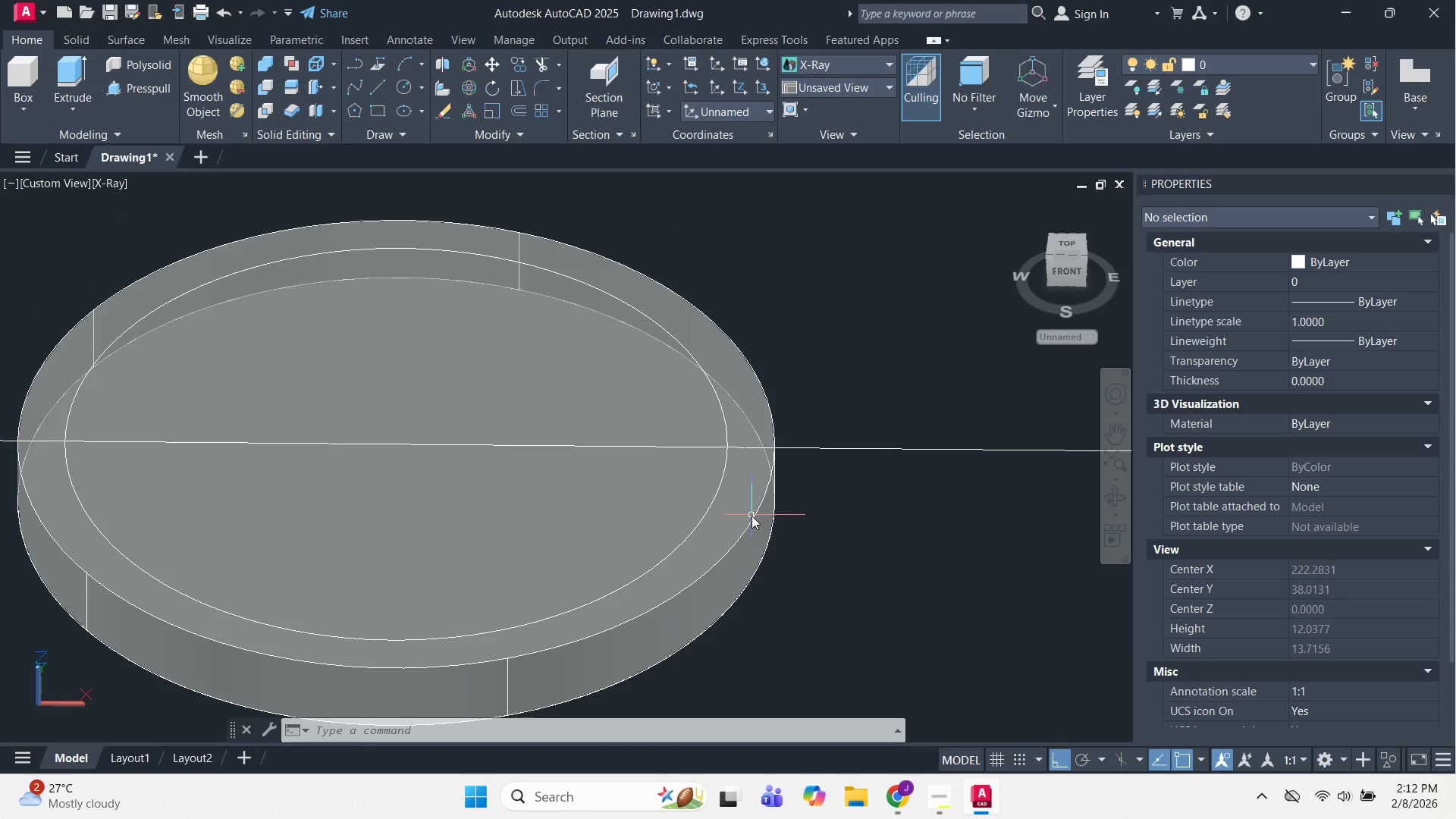 
wait(17.39)
 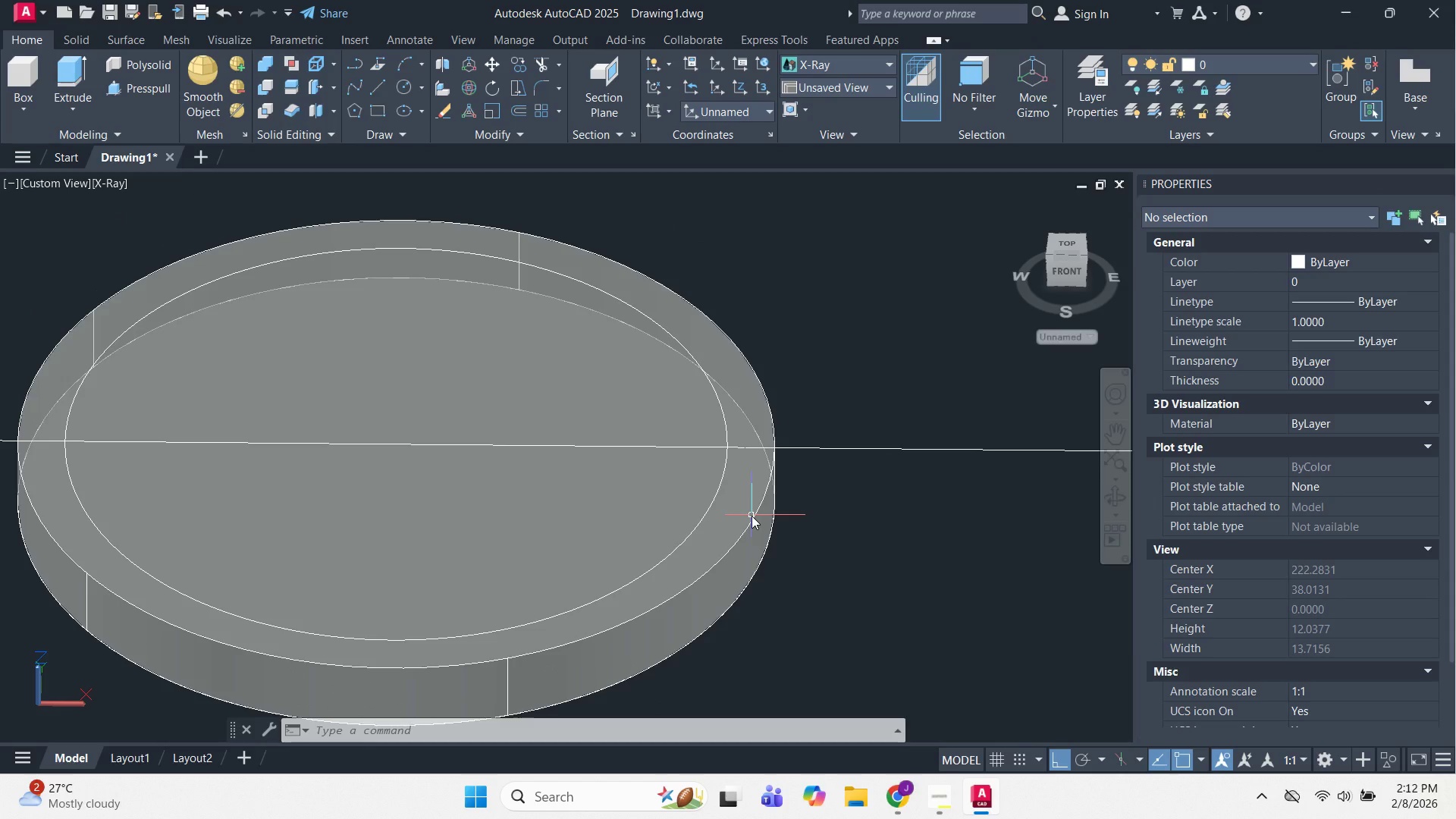 
key(Escape)
 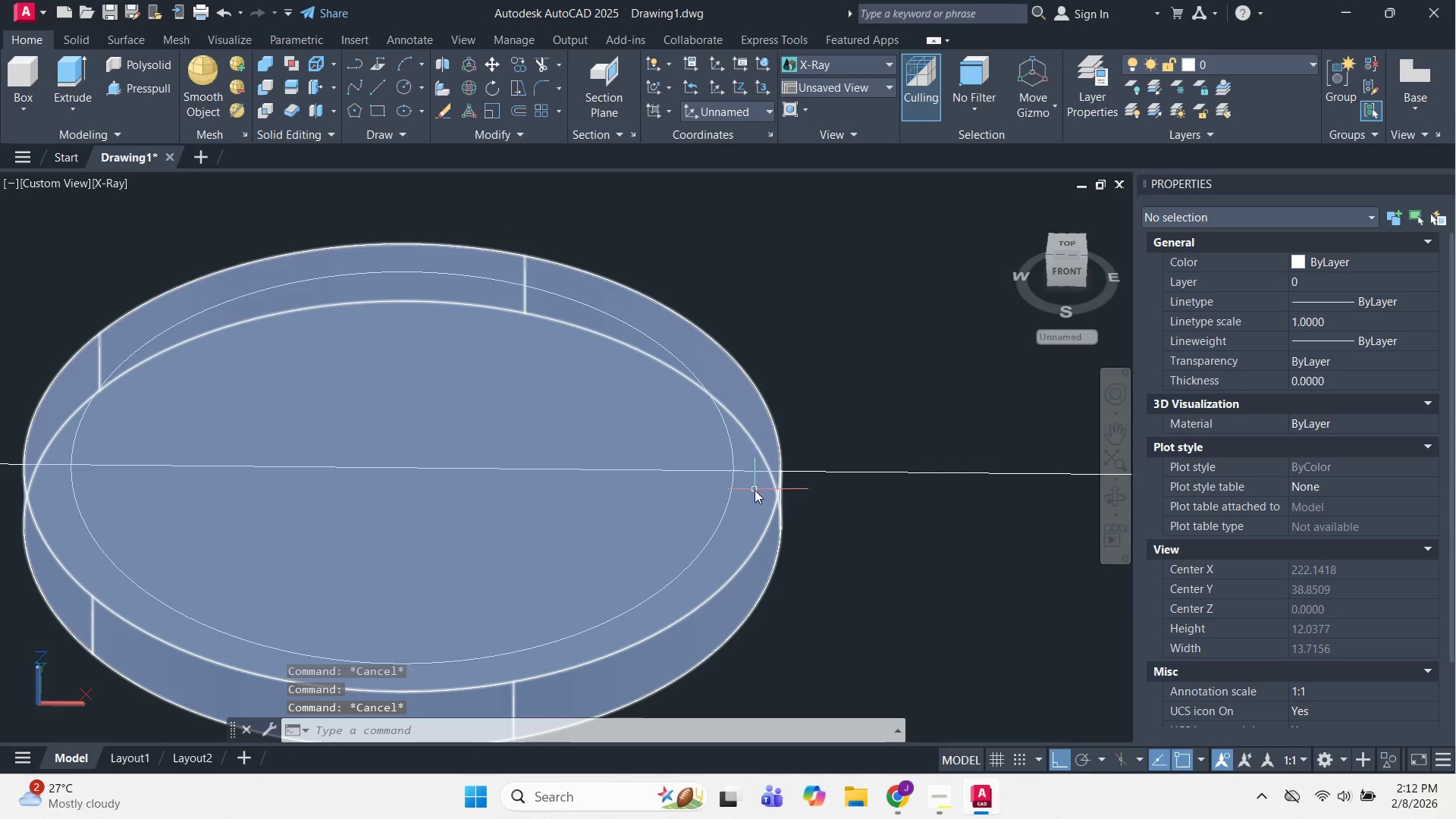 
key(Escape)
 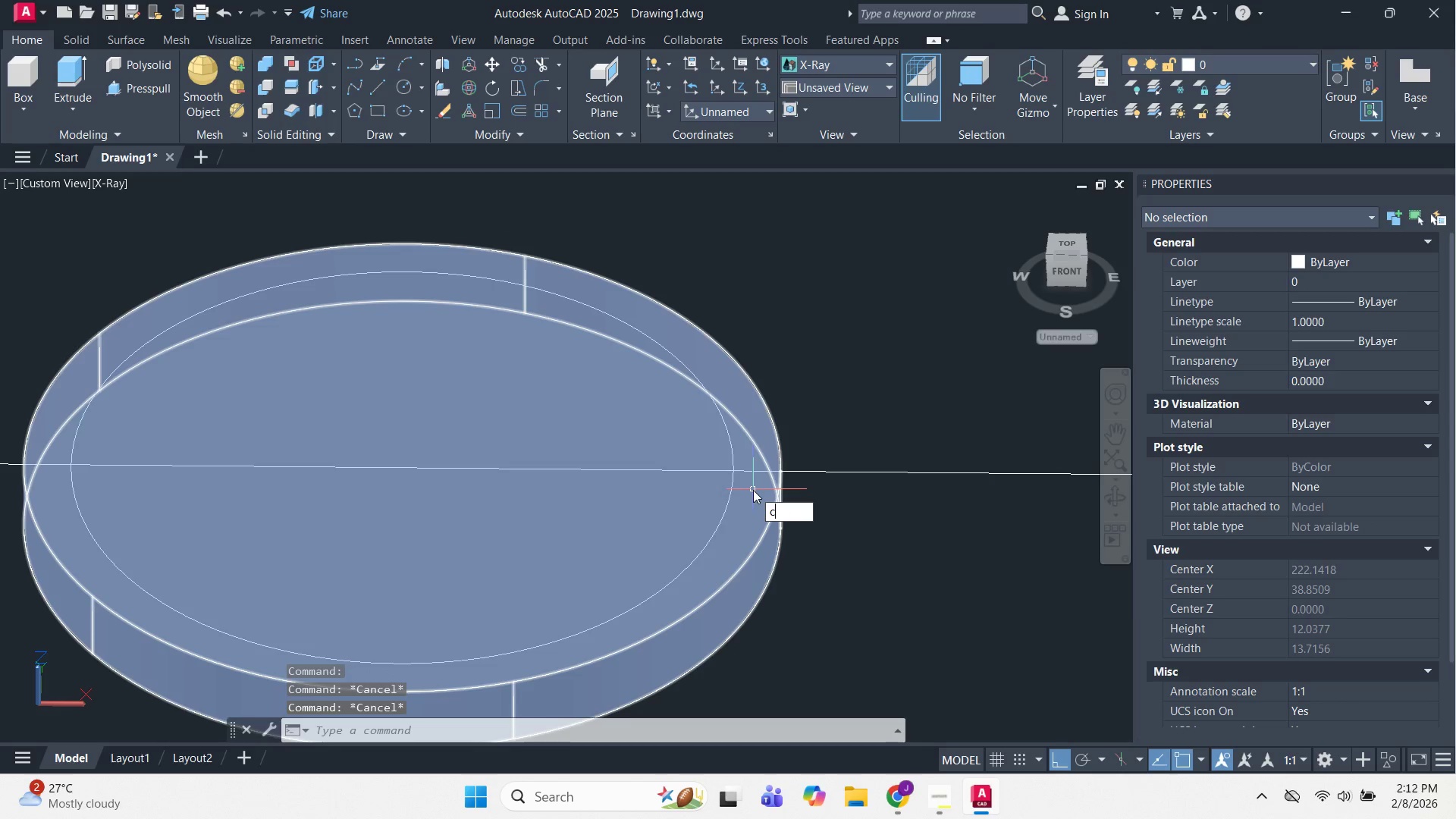 
key(C)
 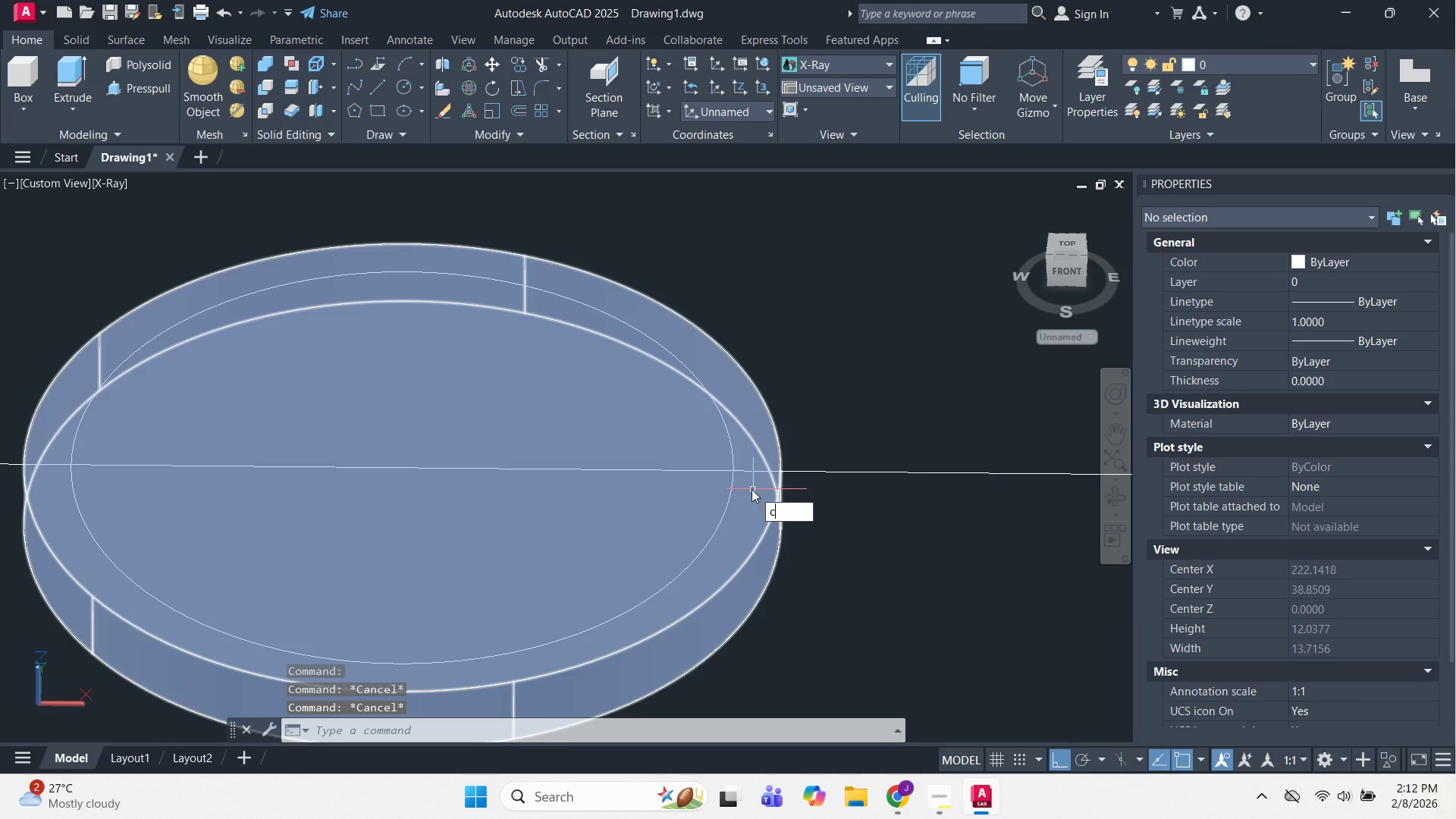 
key(Space)
 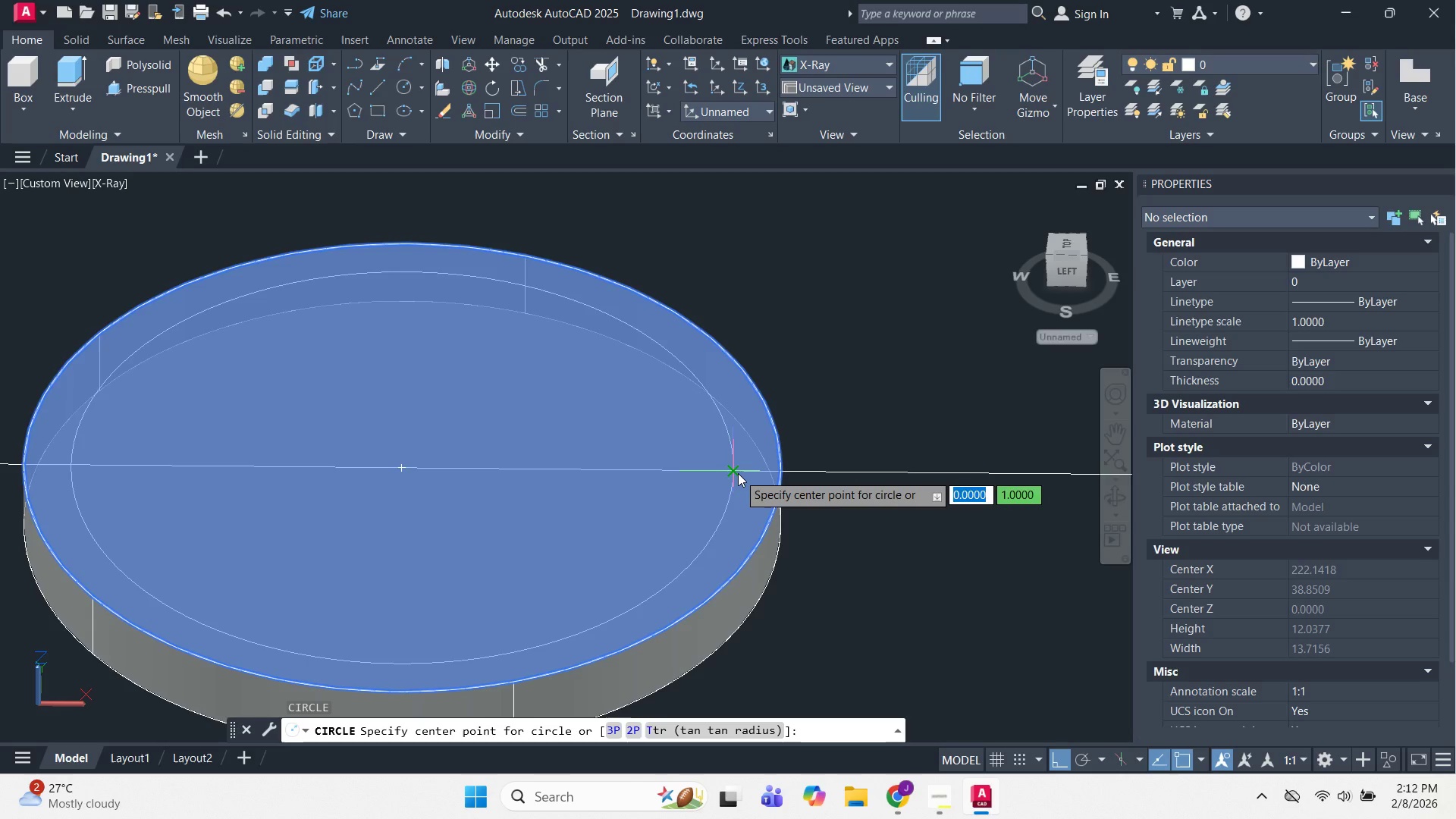 
left_click([738, 473])
 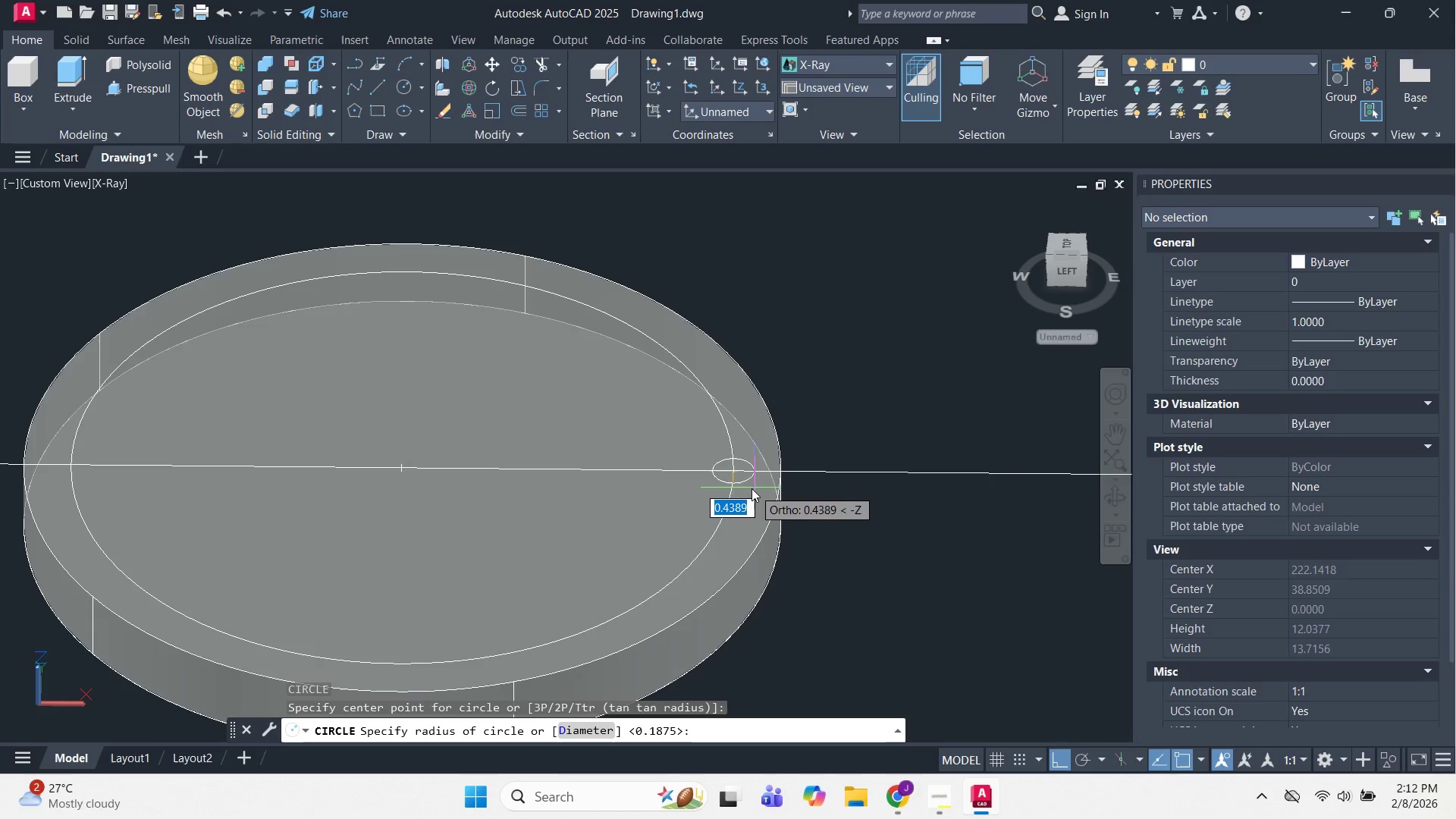 
key(D)
 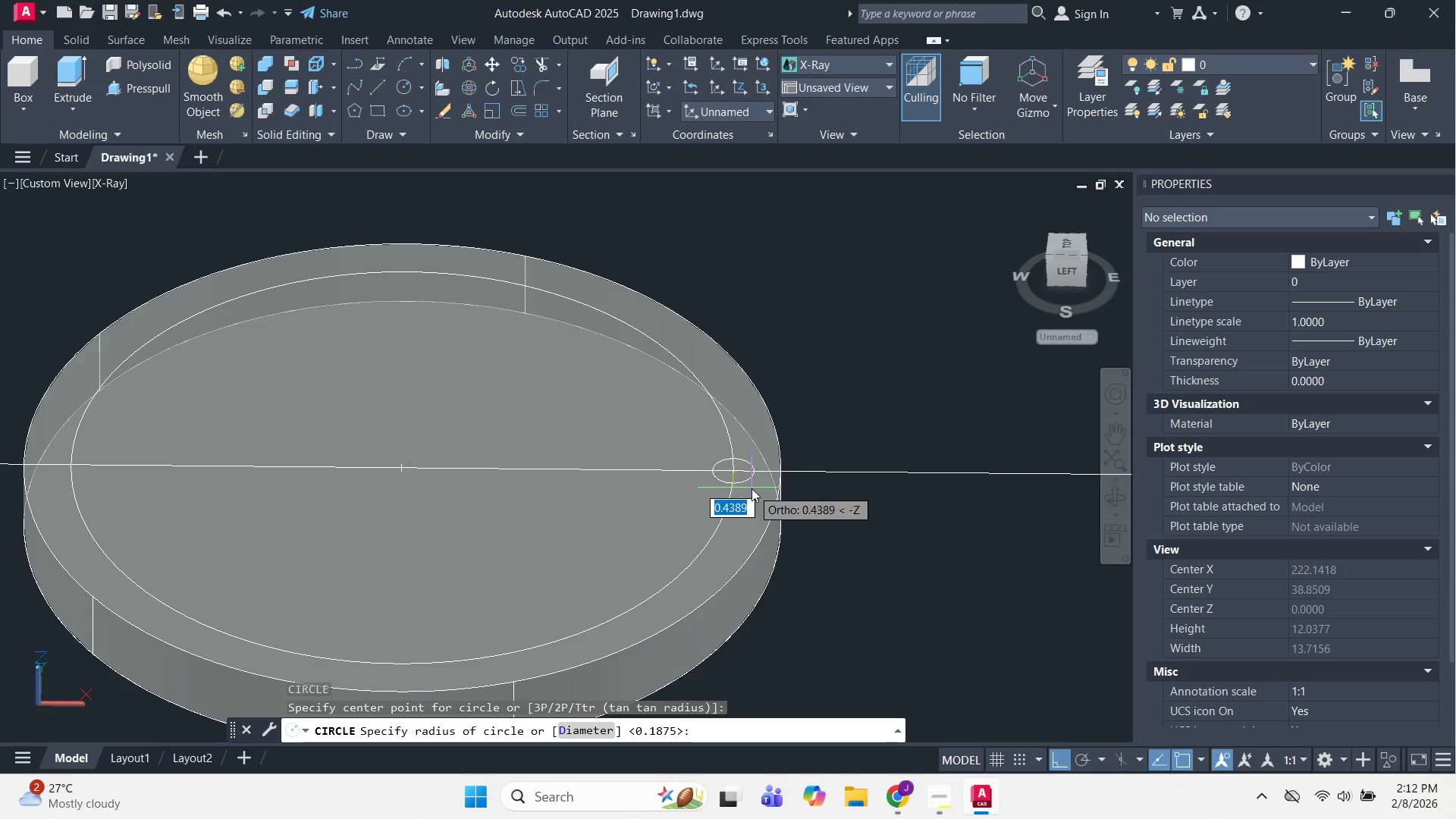 
key(Space)
 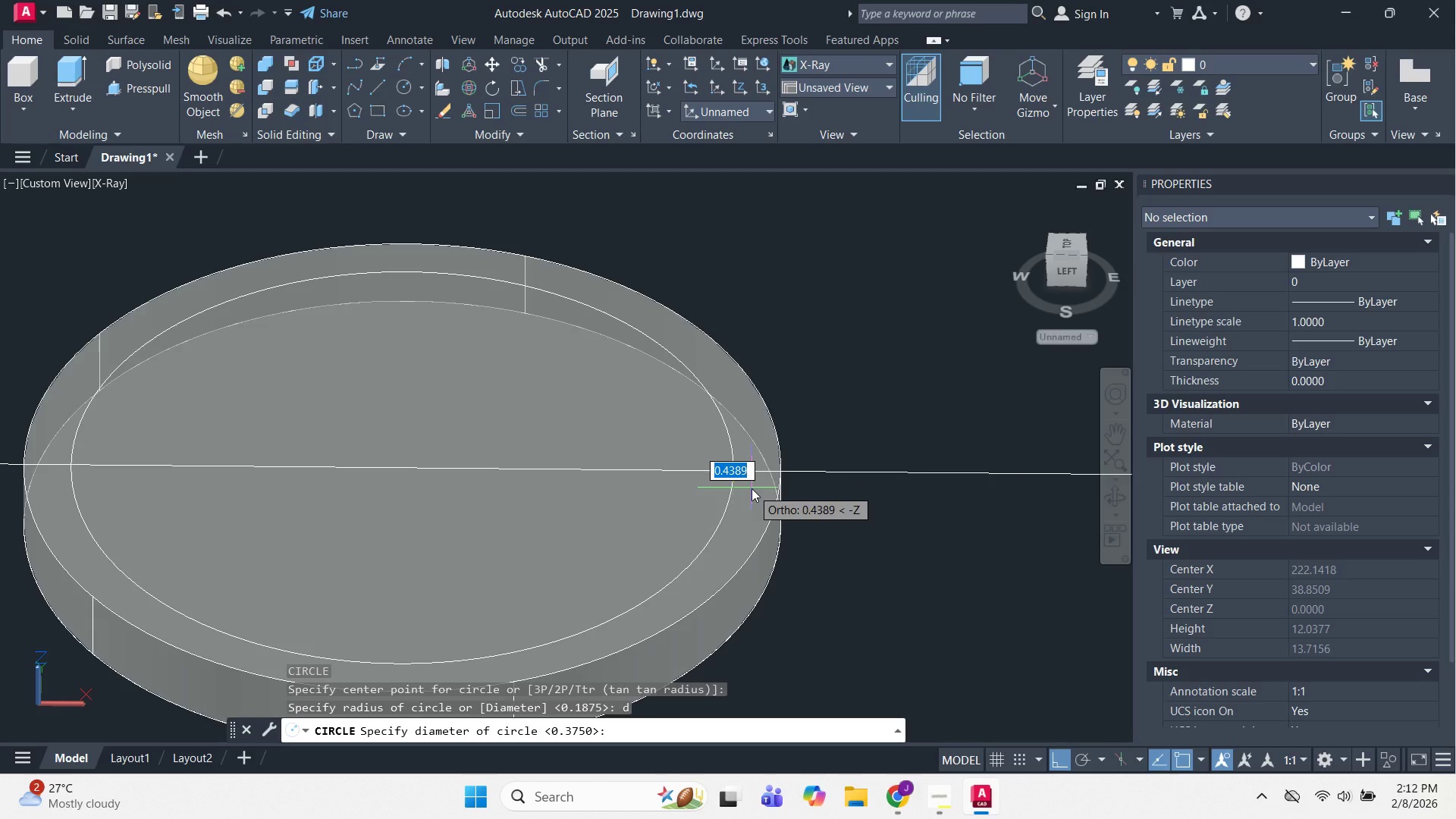 
key(Numpad3)
 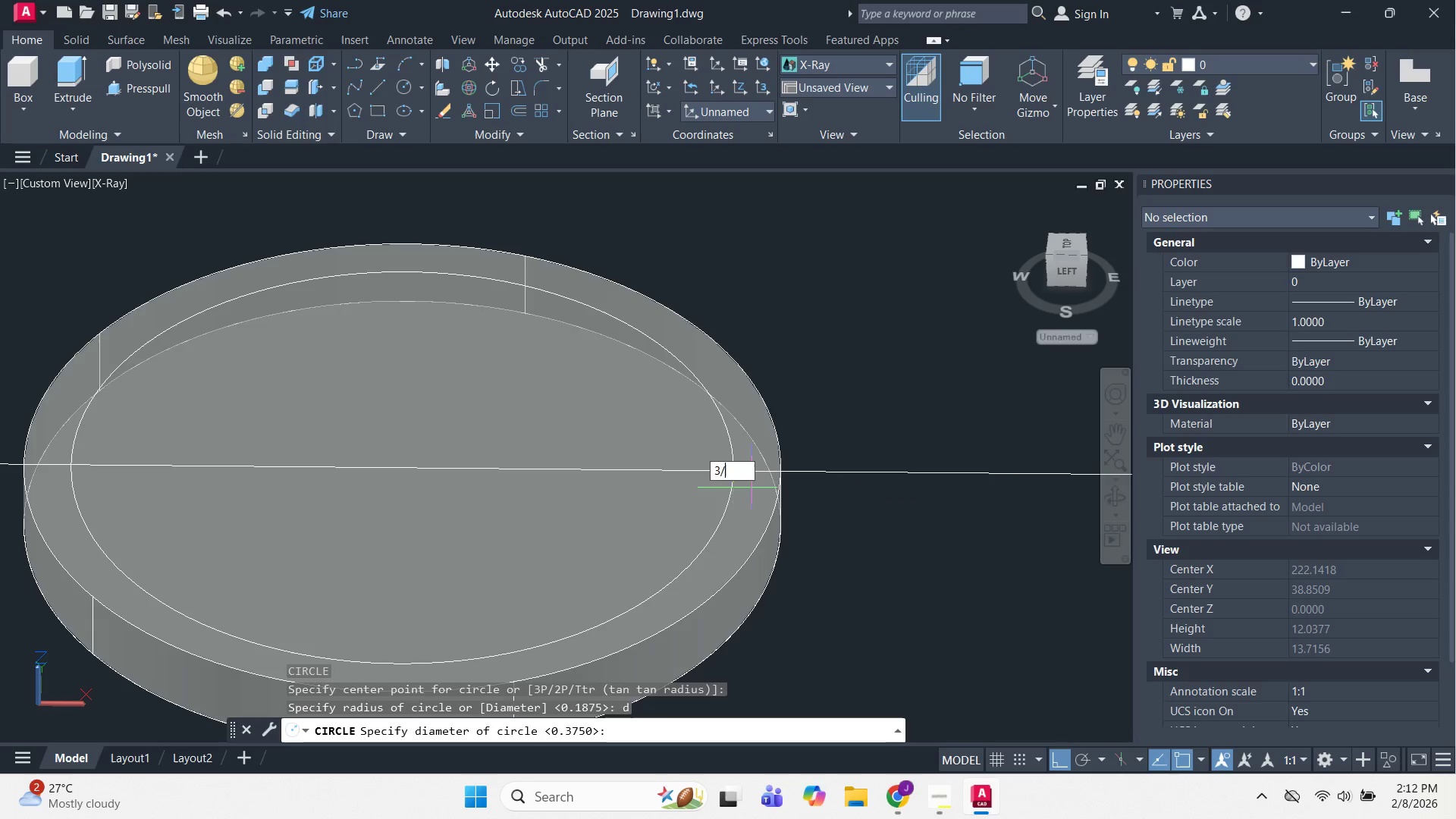 
key(NumpadDivide)
 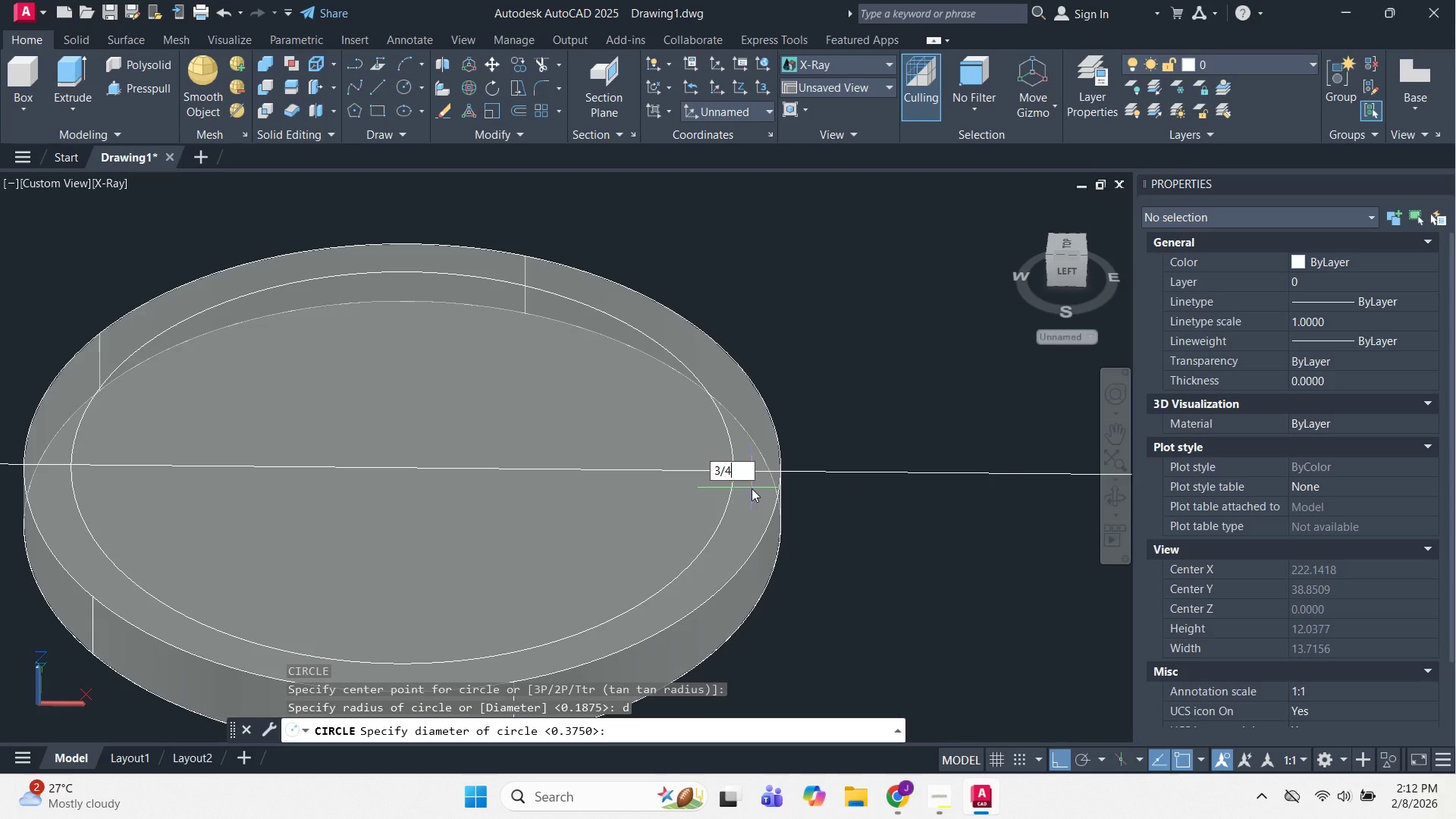 
key(Numpad4)
 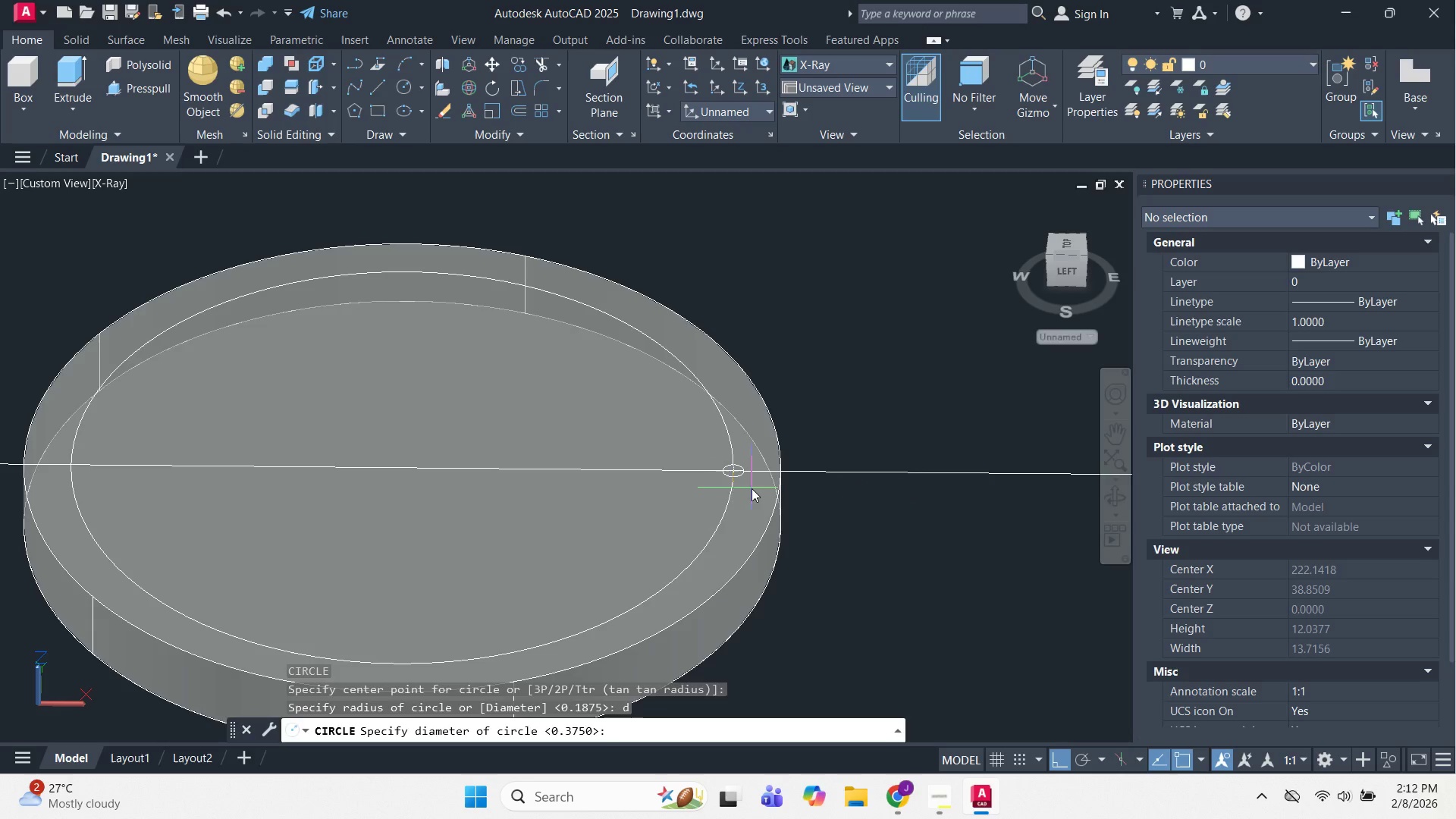 
key(NumpadEnter)
 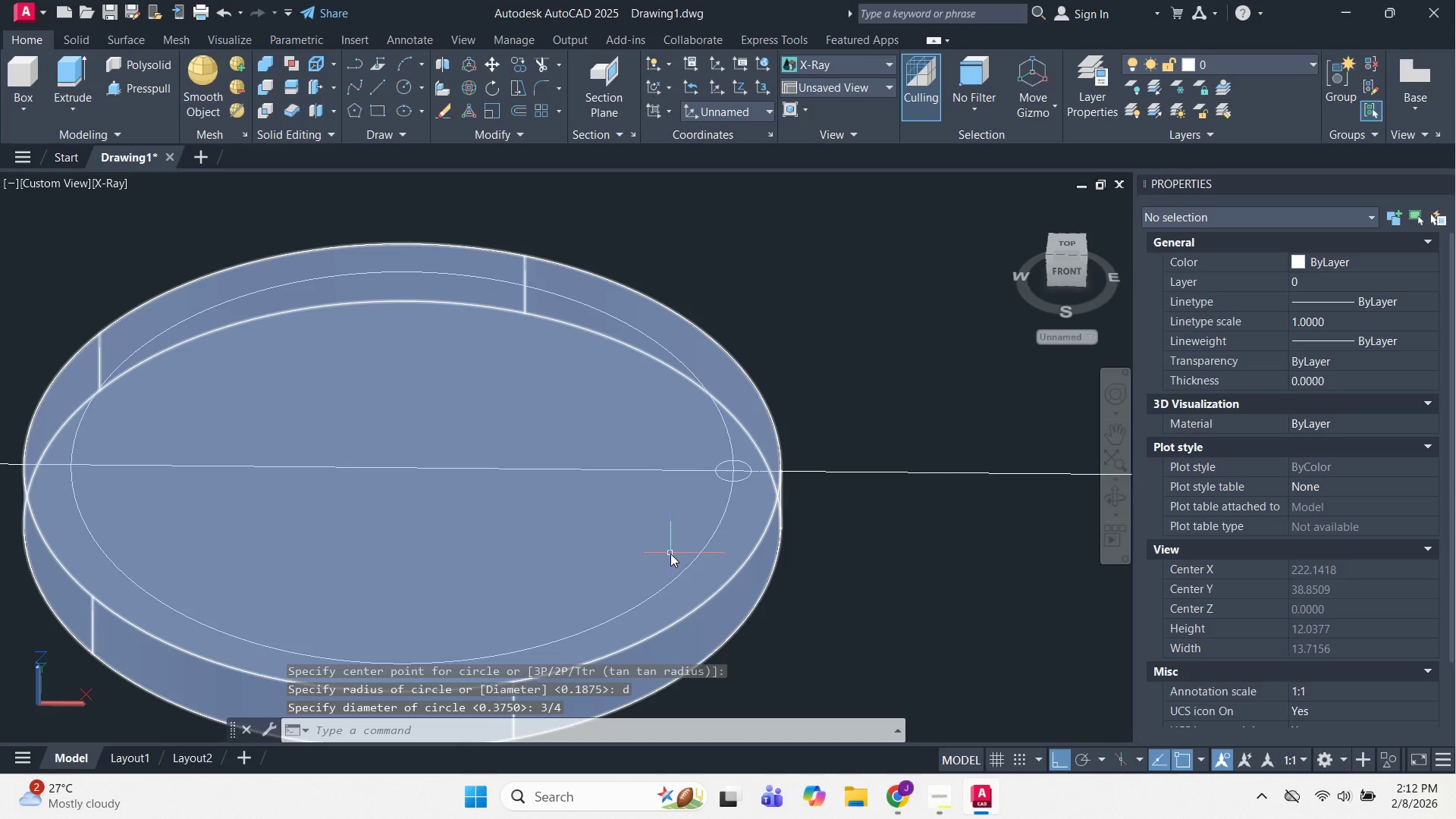 
key(Escape)
 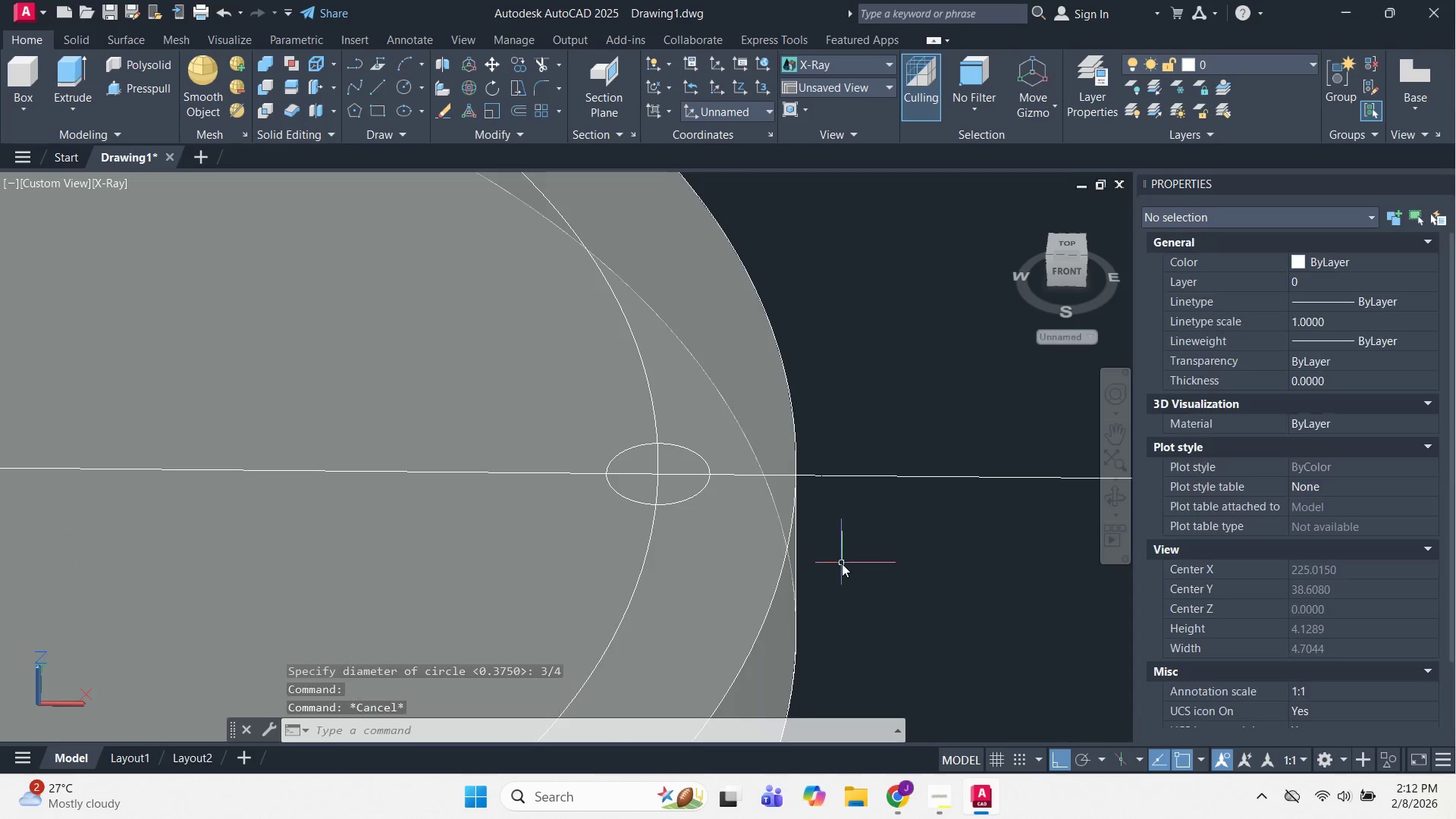 
scroll: coordinate [850, 480], scroll_direction: up, amount: 3.0
 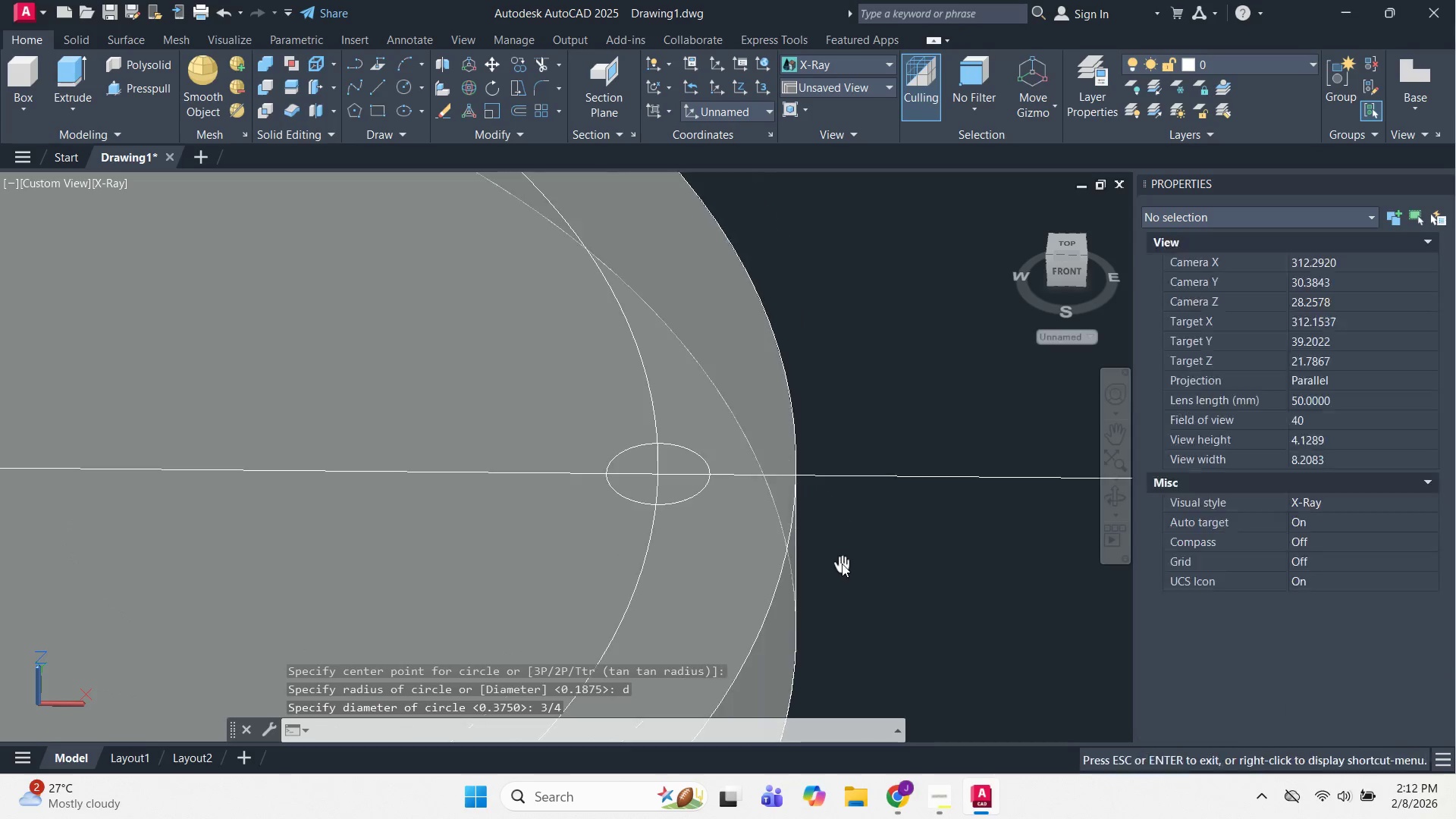 
key(Escape)
 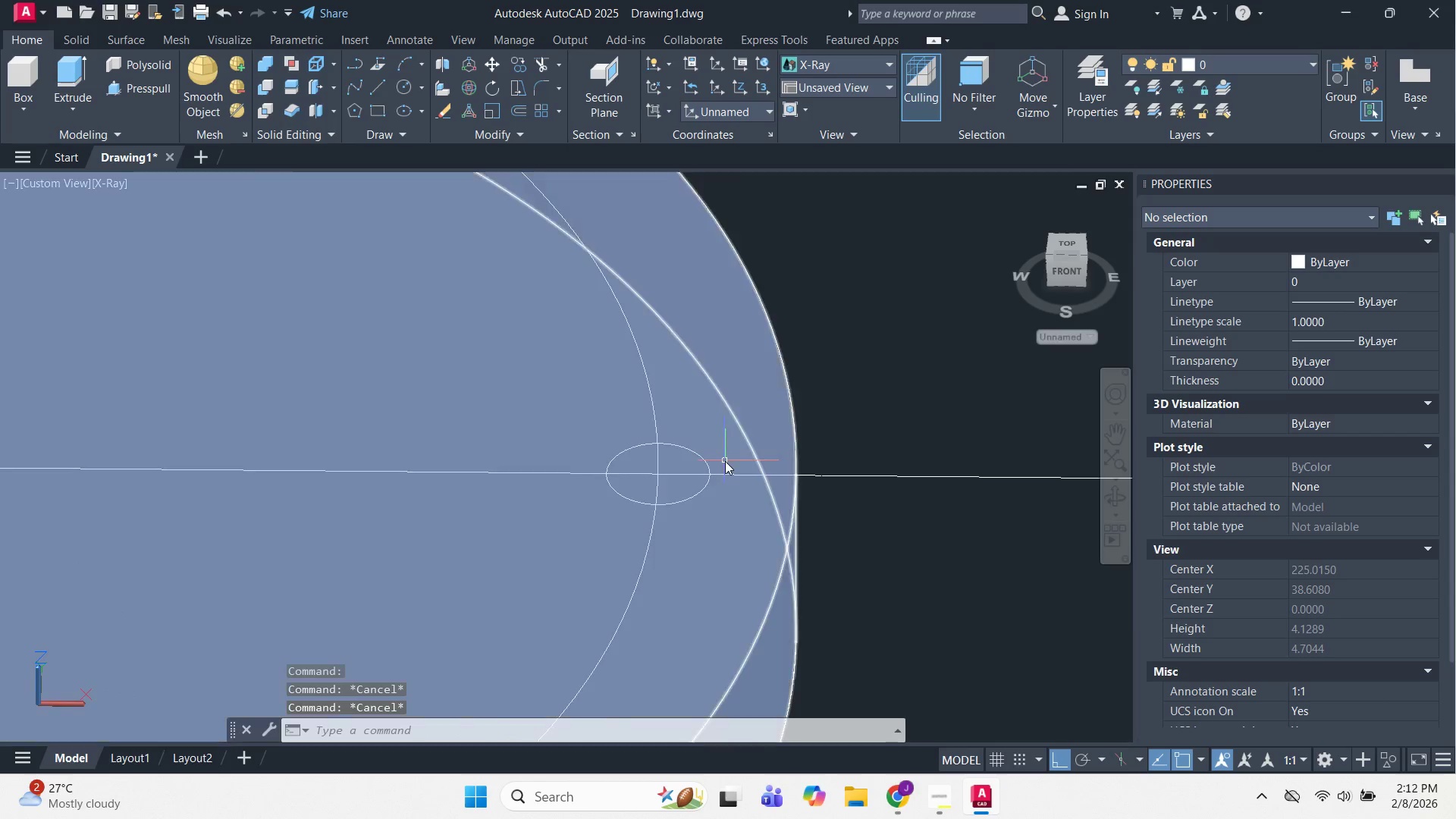 
key(Escape)
 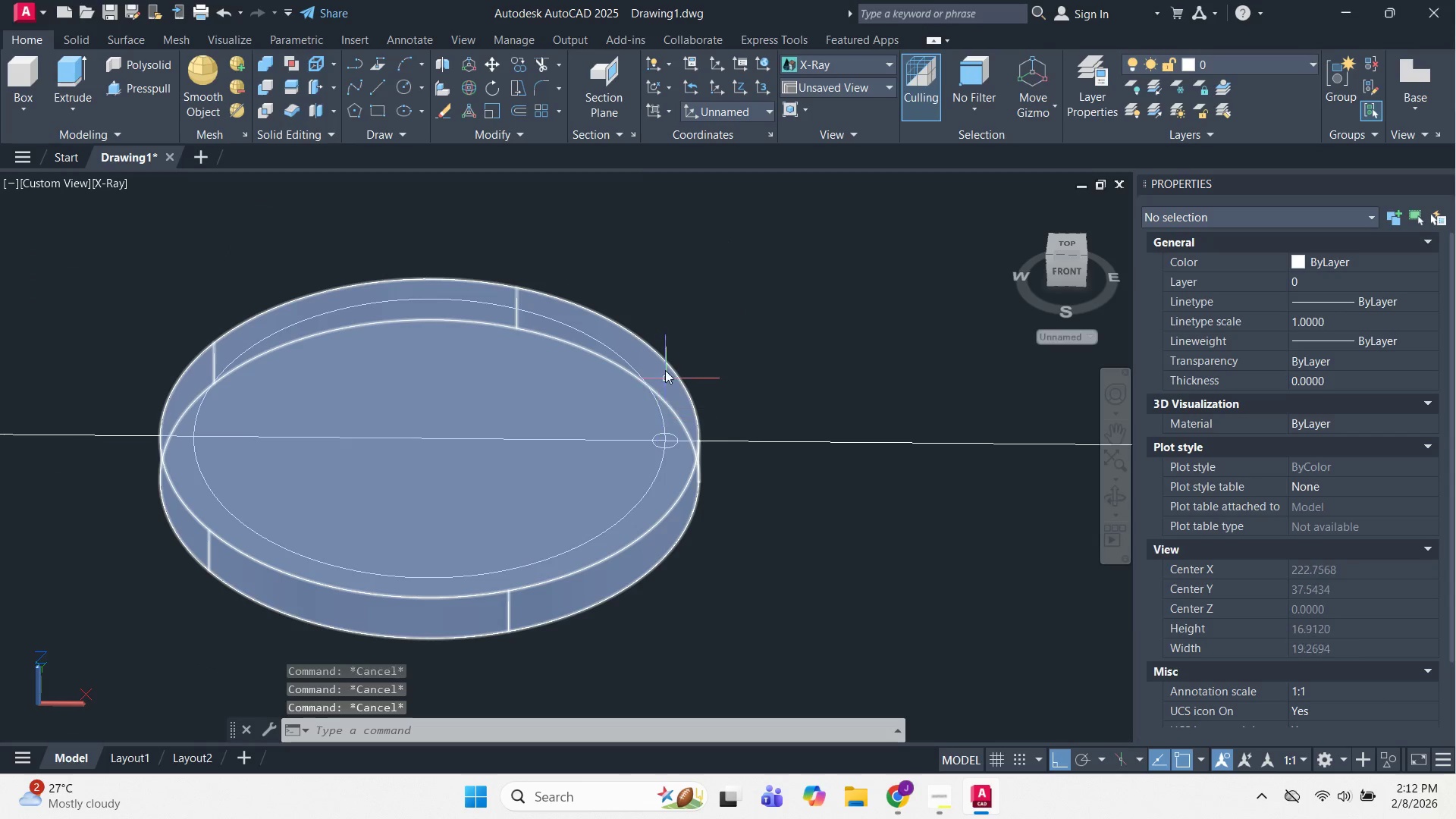 
key(Escape)
 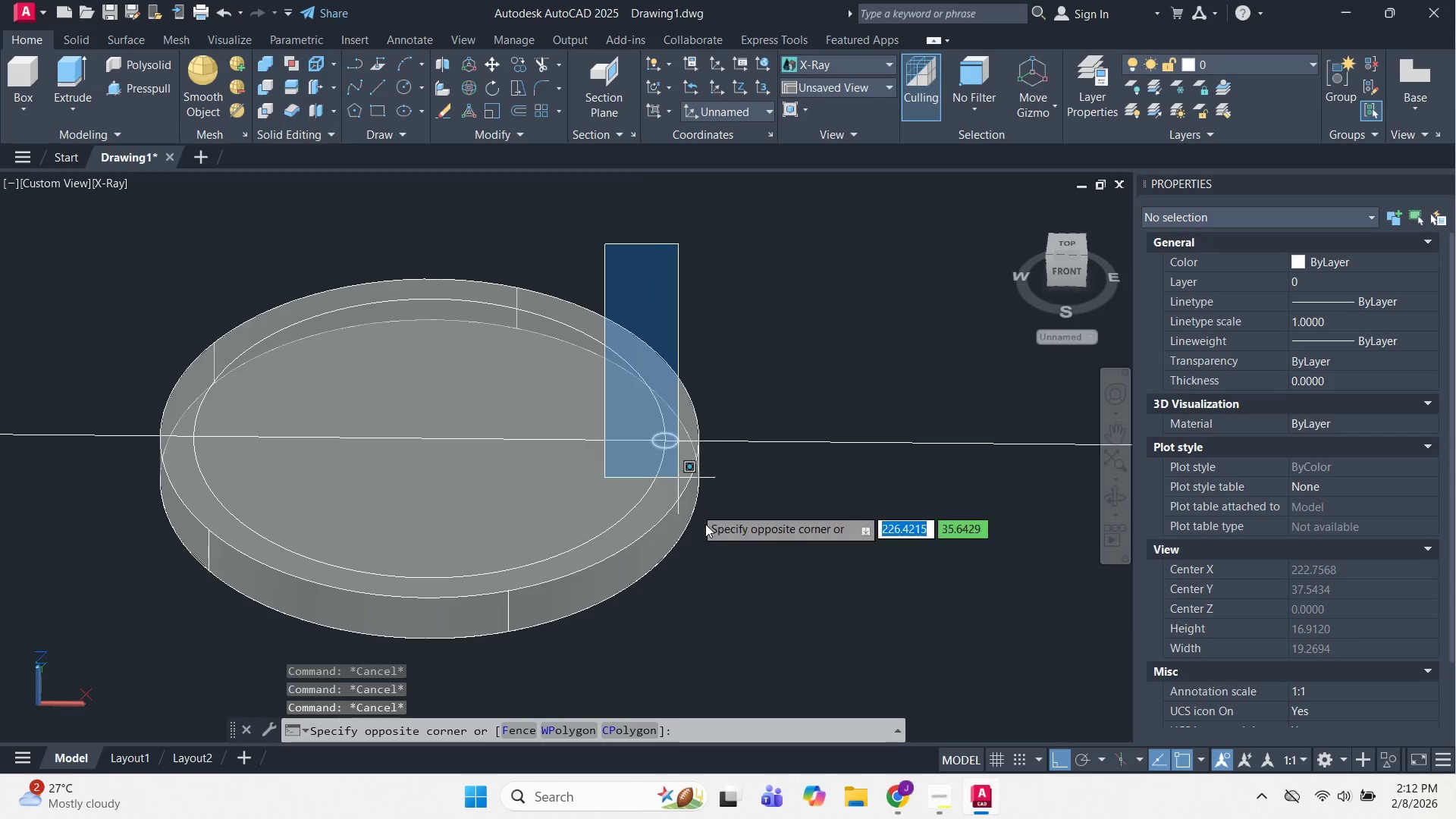 
scroll: coordinate [654, 423], scroll_direction: down, amount: 3.0
 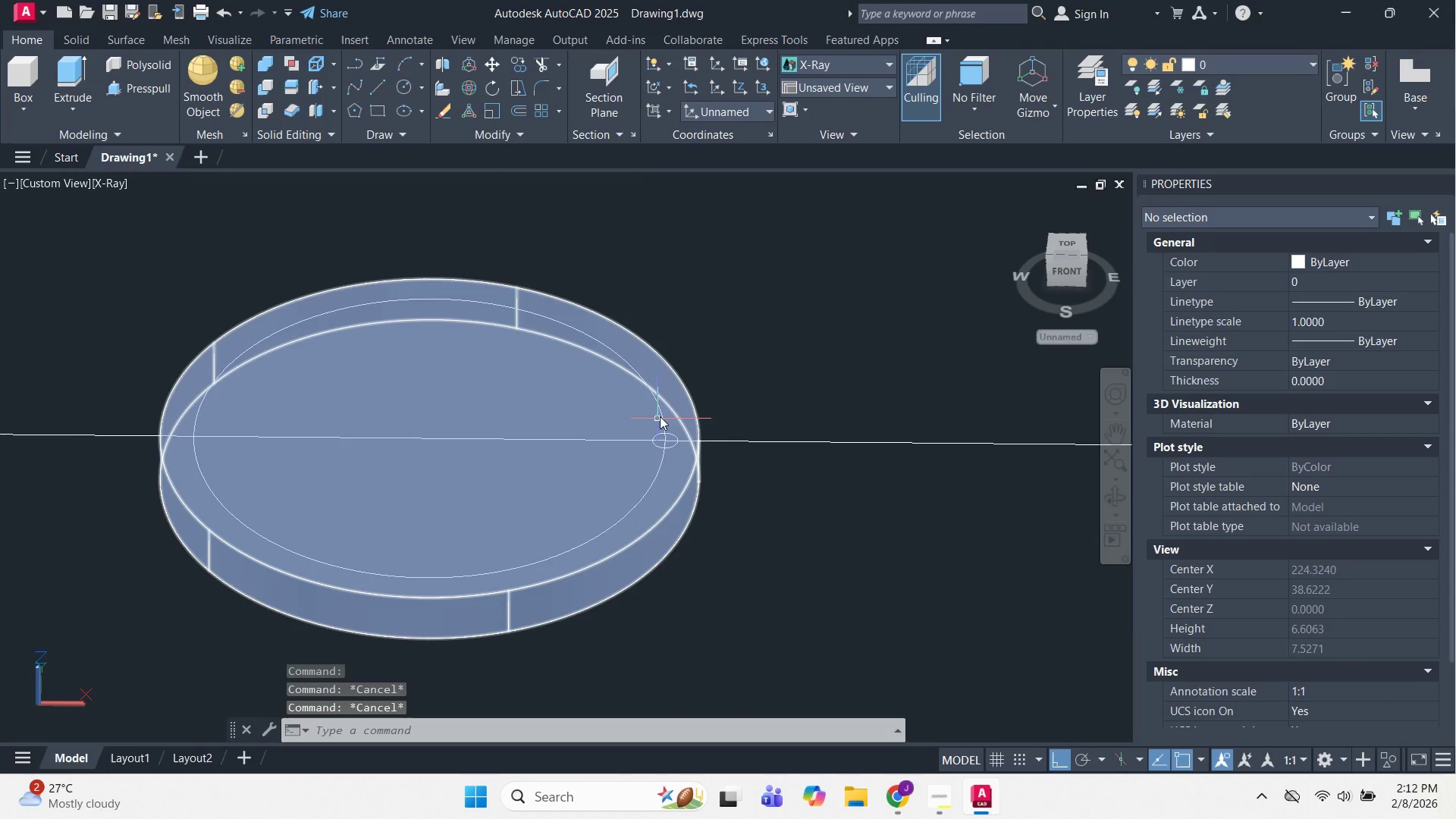 
left_click([725, 550])
 